 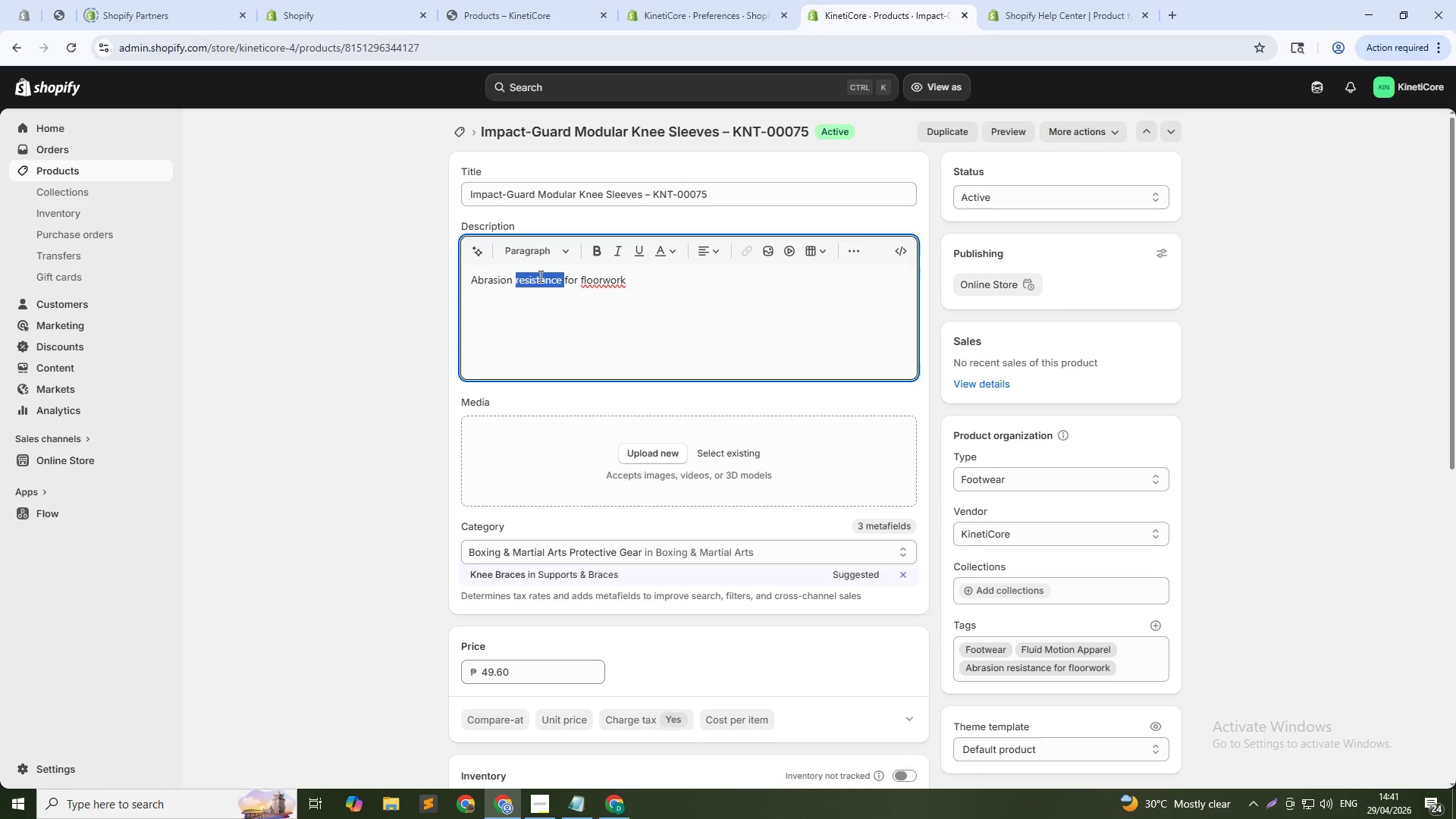 
triple_click([539, 276])
 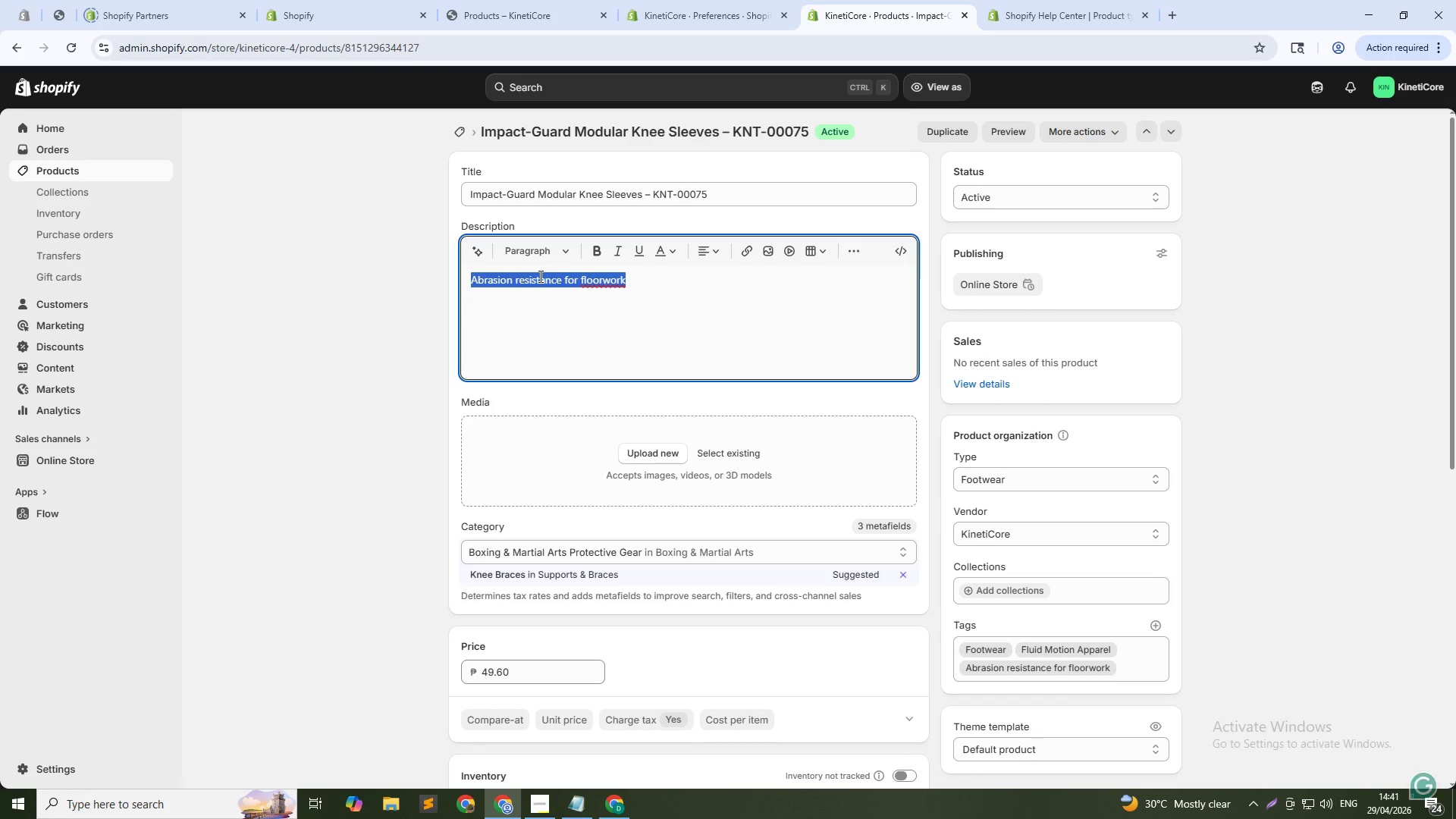 
key(Backspace)
type(i)
key(Backspace)
type(Impact )
 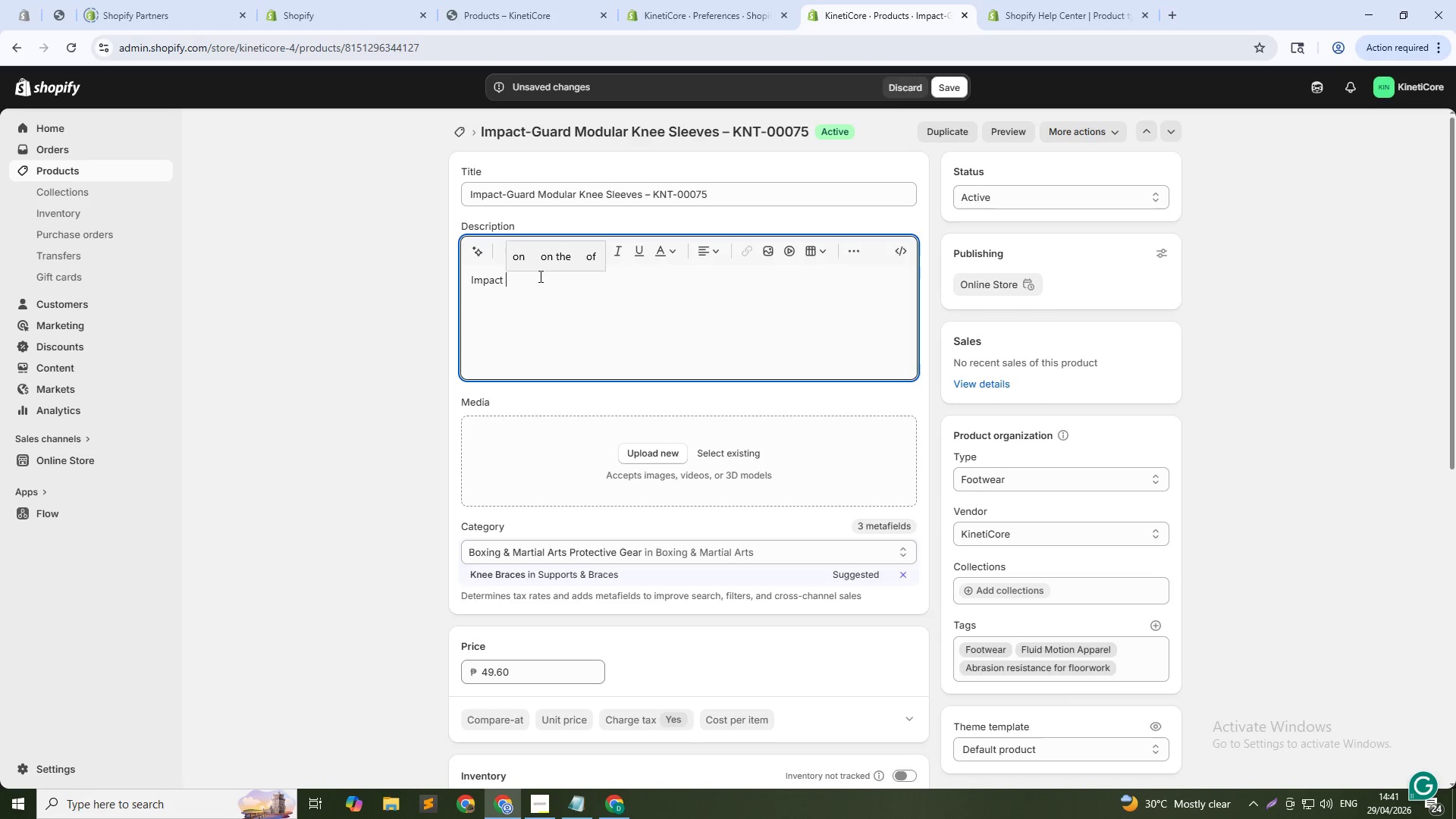 
key(Backspace)
type(-Guard-Modular Knee Slleves)
key(Backspace)
key(Backspace)
key(Backspace)
key(Backspace)
key(Backspace)
type(leeves in a lightweight )
key(Backspace)
type(, slim prfile for athless who priori)
key(Backspace)
key(Backspace)
key(Backspace)
key(Backspace)
key(Backspace)
type(rioritize spped and mobility,)
key(Backspace)
type(. The thin gel padding provides basic impact protectin without bulk. Compression sleeve stays in place during explosive movements. Breathable fabric for intense training. uilt)
key(Backspace)
key(Backspace)
key(Backspace)
key(Backspace)
type(Built for spped)
key(Backspace)
key(Backspace)
key(Backspace)
type(eed- )
key(Backspace)
type(focused.)
 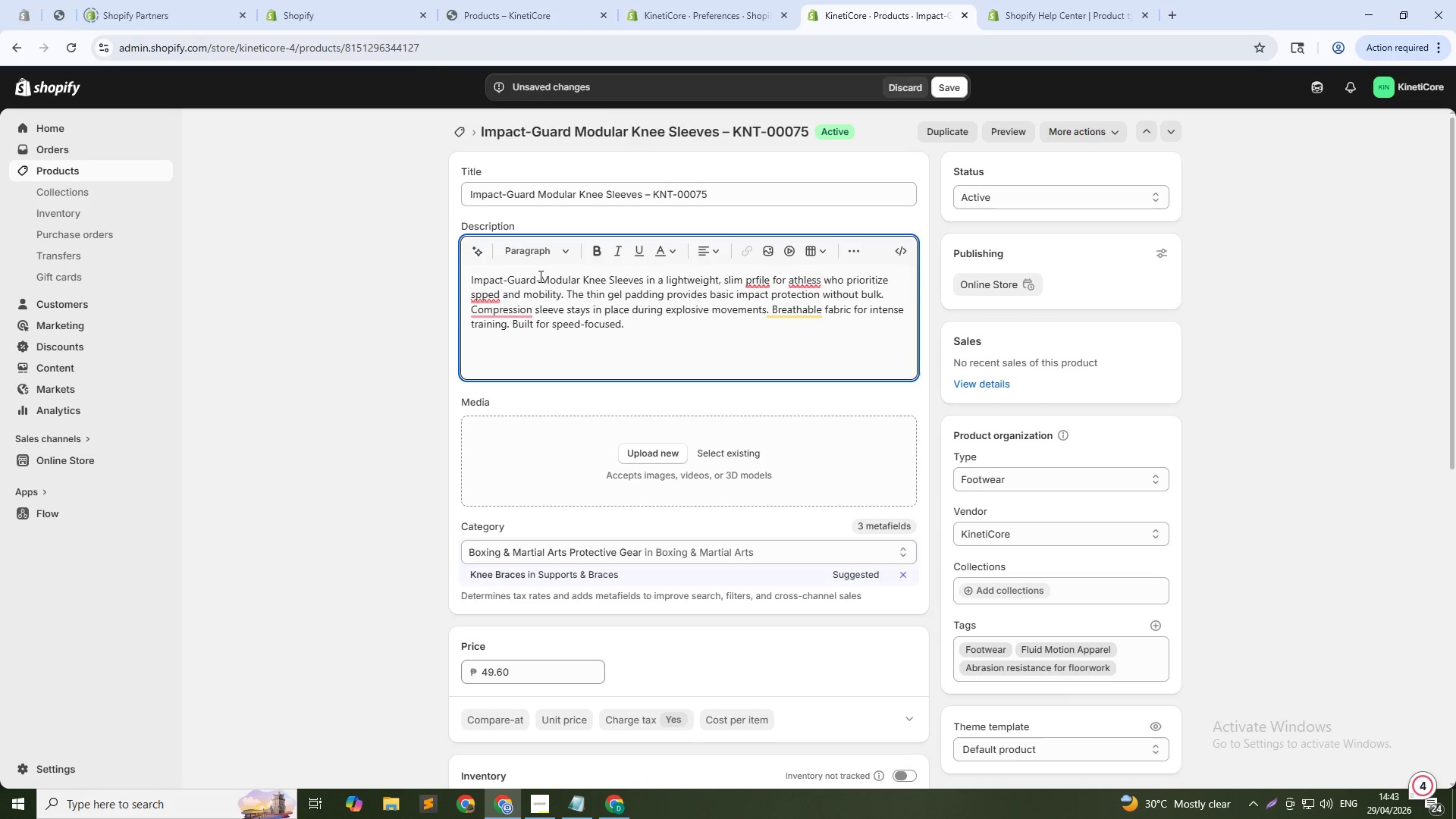 
double_click([489, 294])
 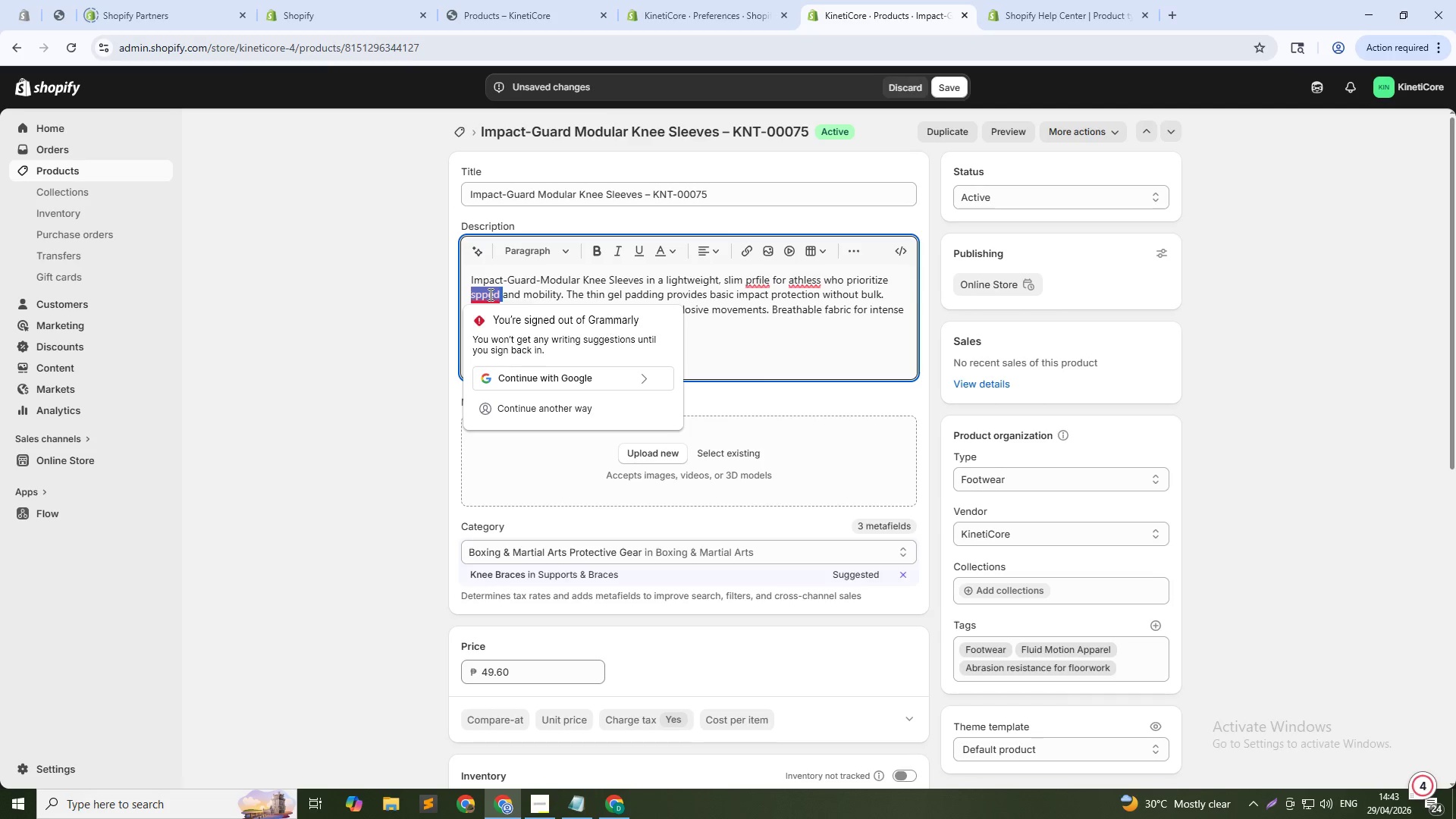 
type(apeed)
 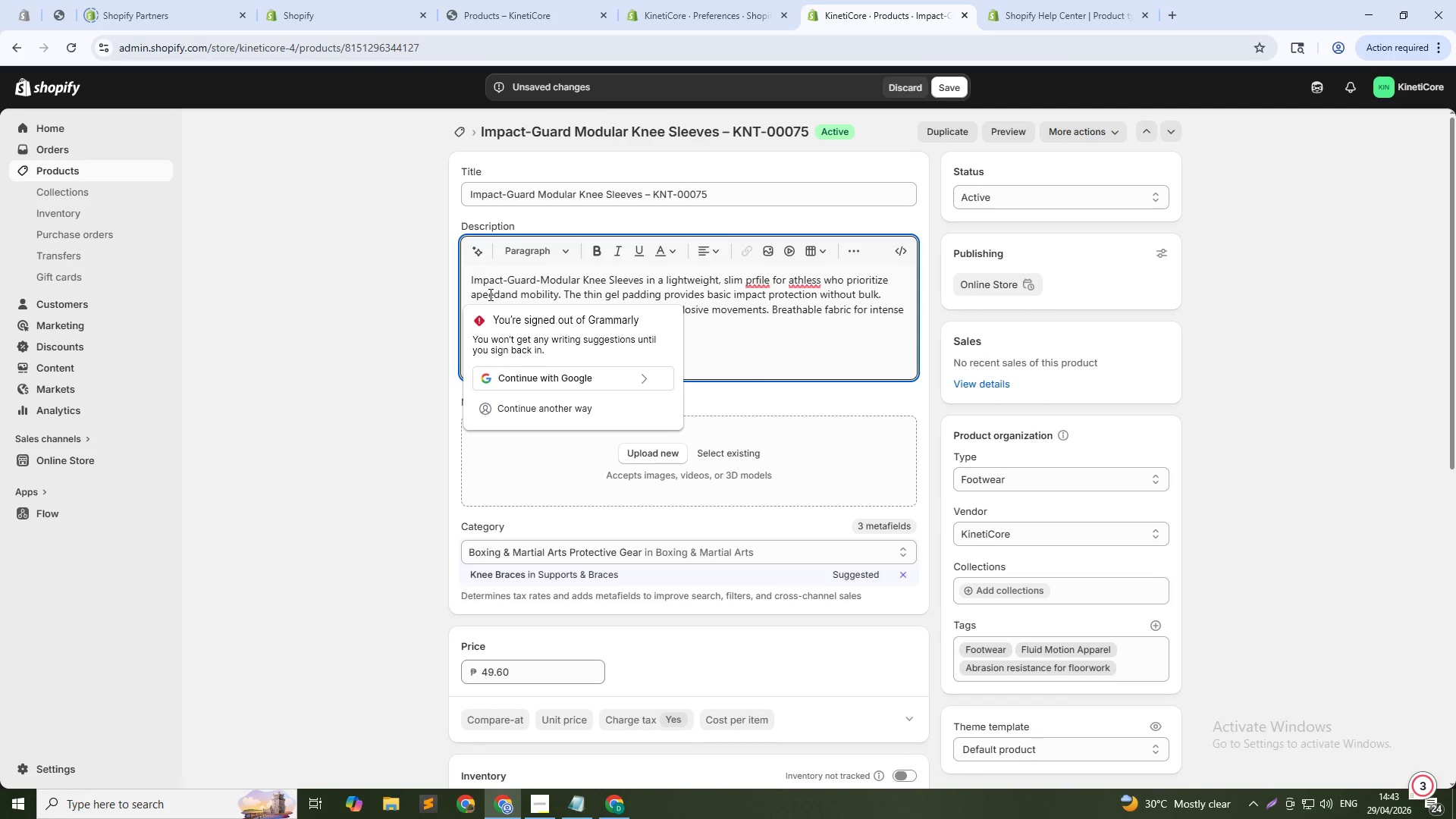 
key(ArrowLeft)
 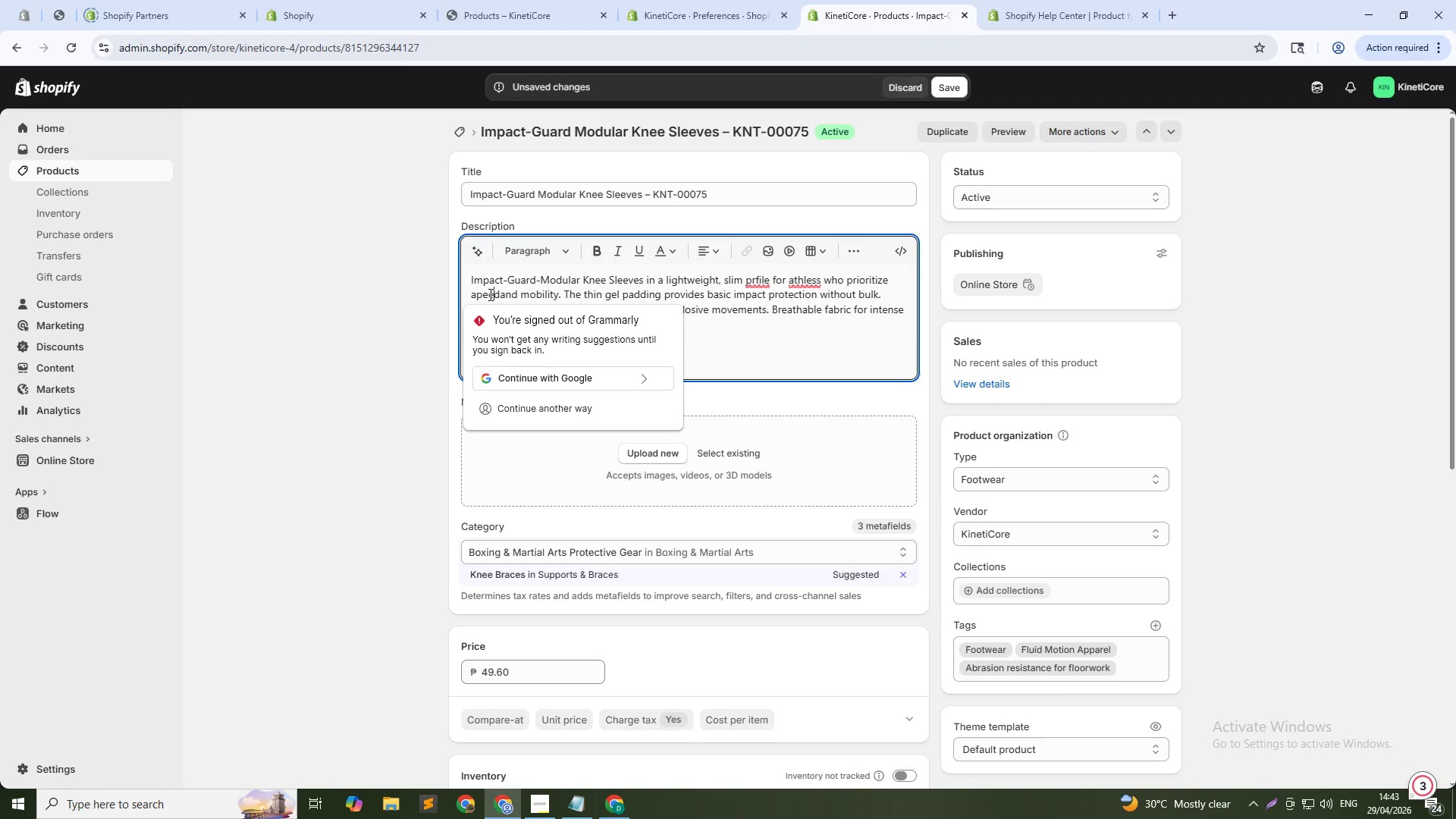 
key(ArrowLeft)
 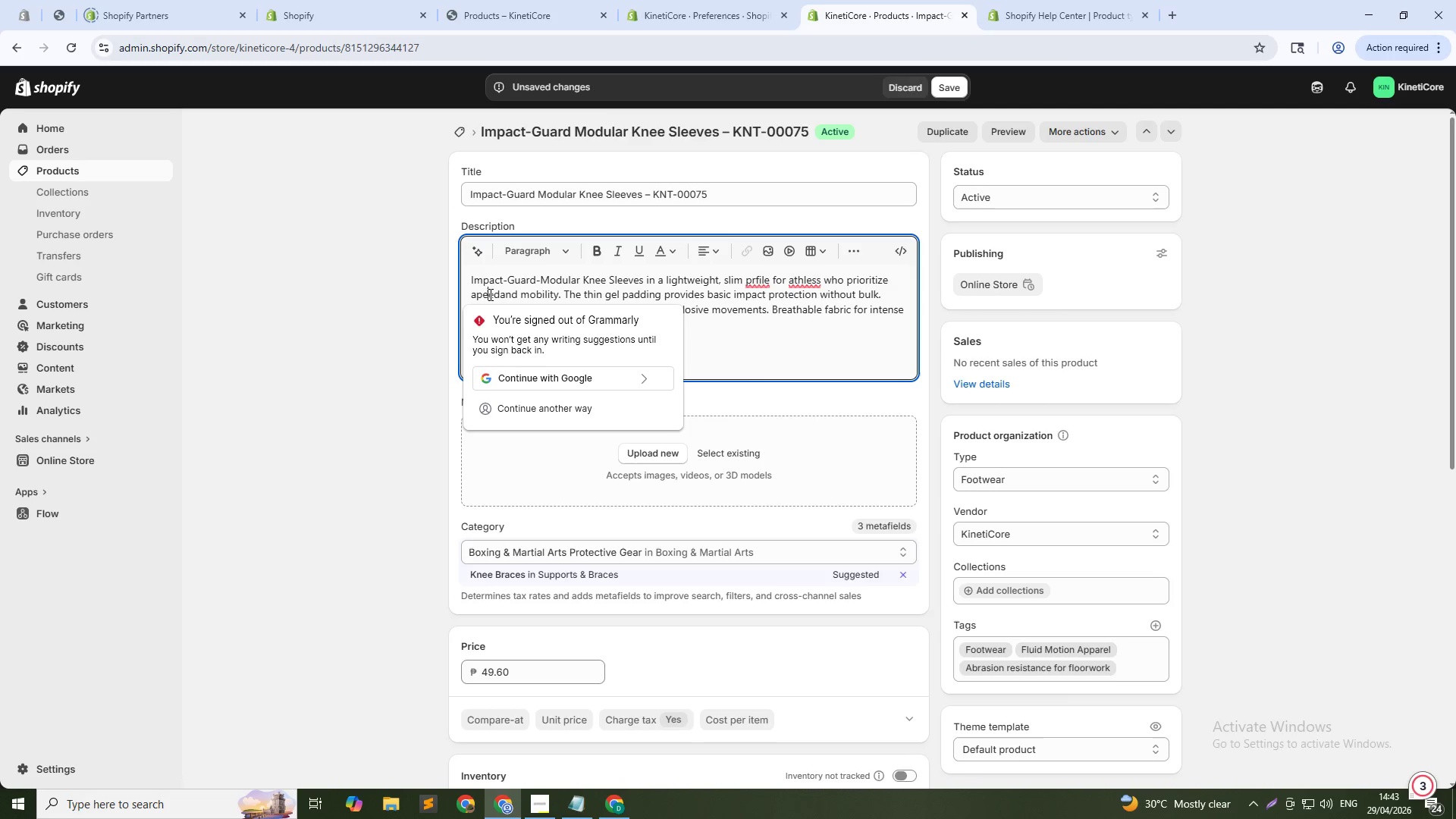 
key(ArrowLeft)
 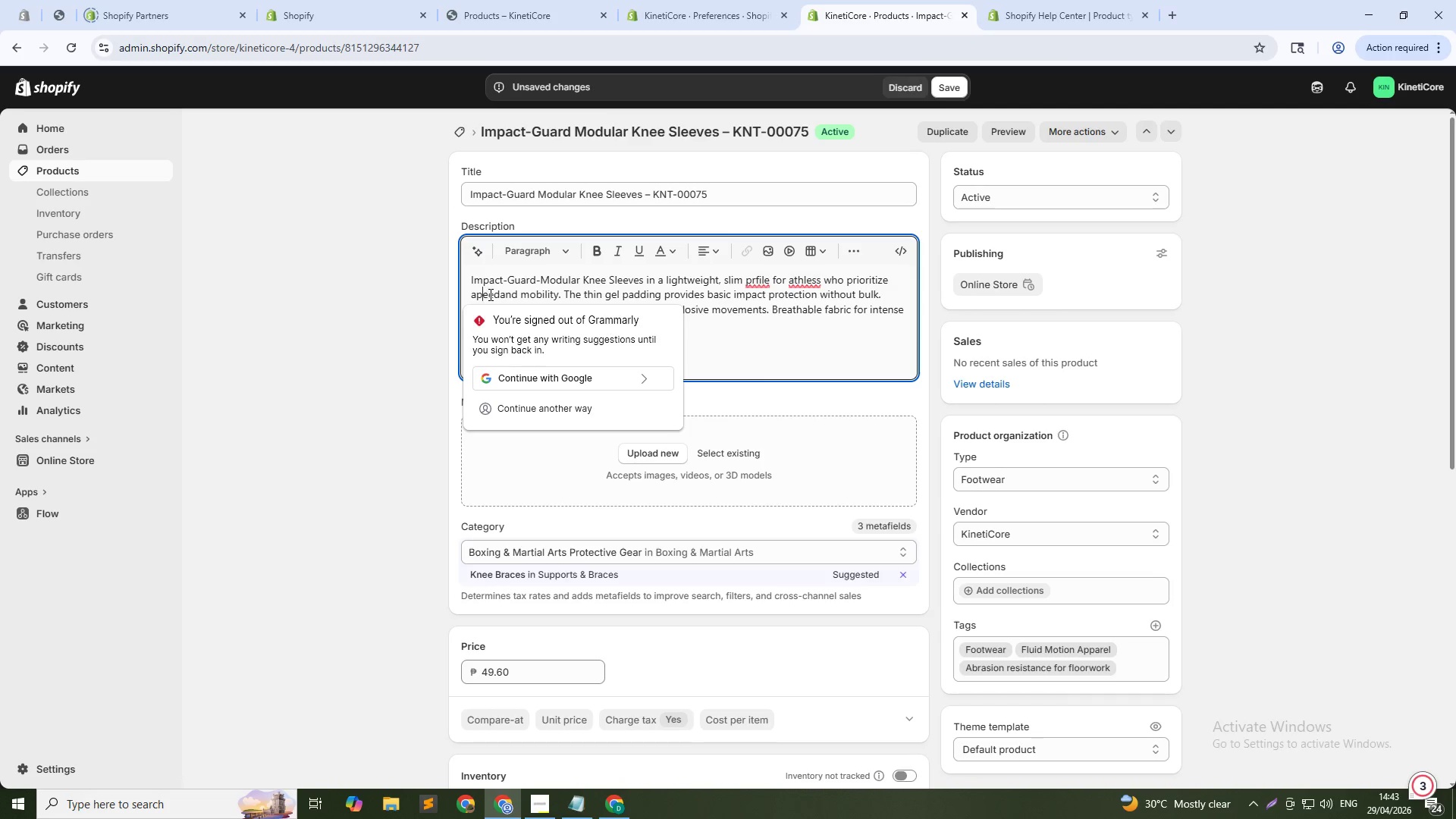 
key(ArrowLeft)
 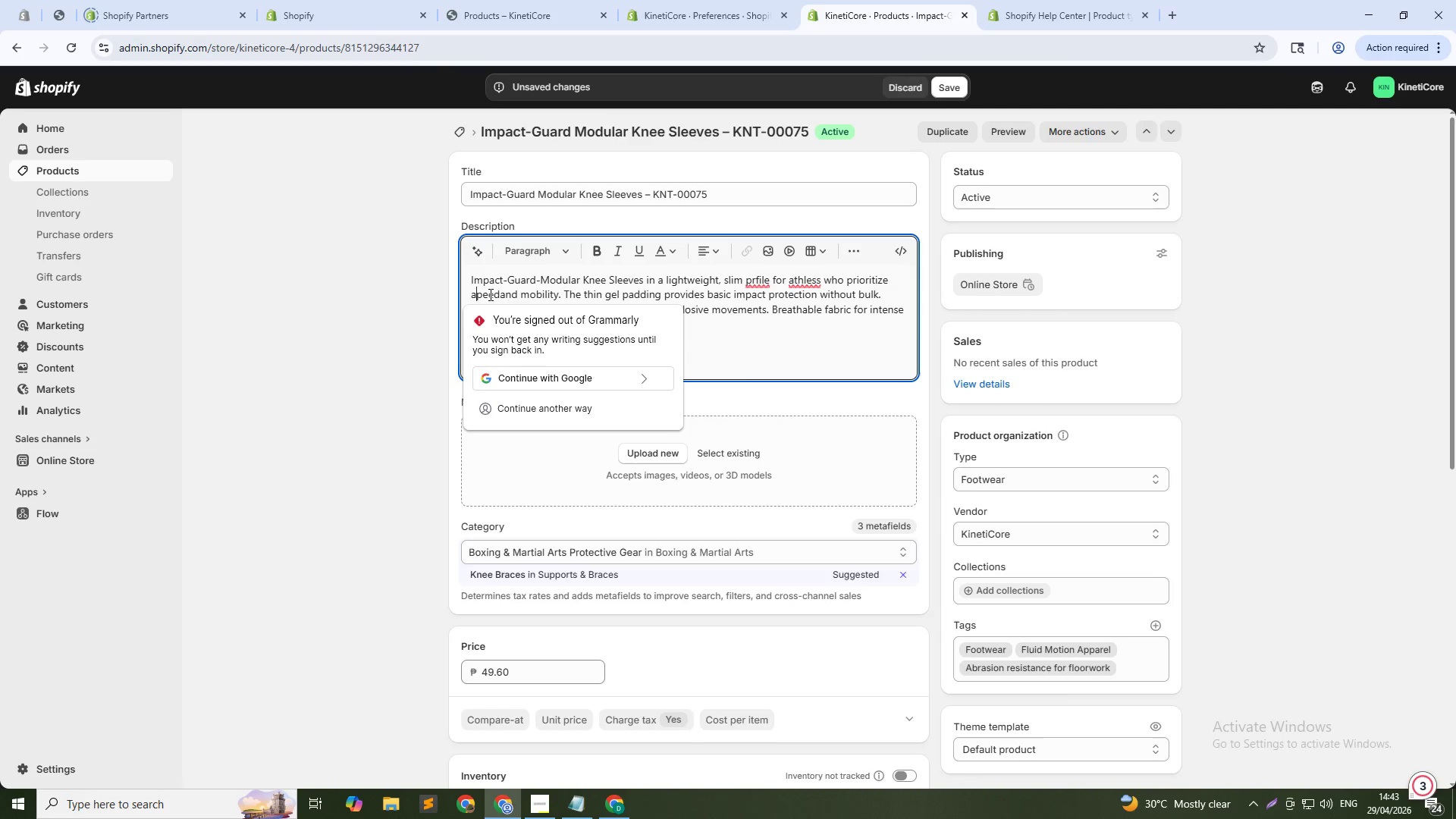 
key(Backspace)
 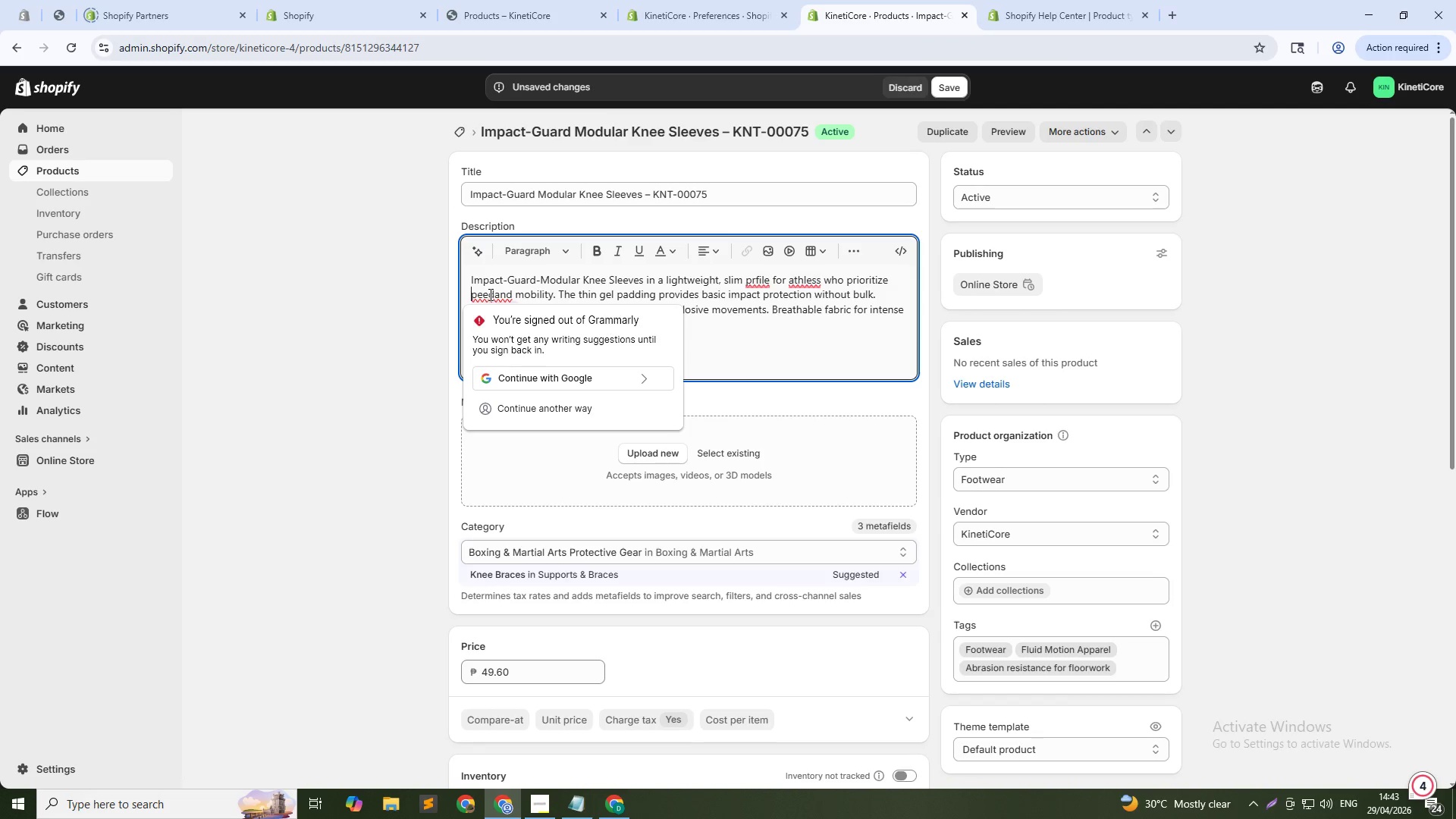 
key(S)
 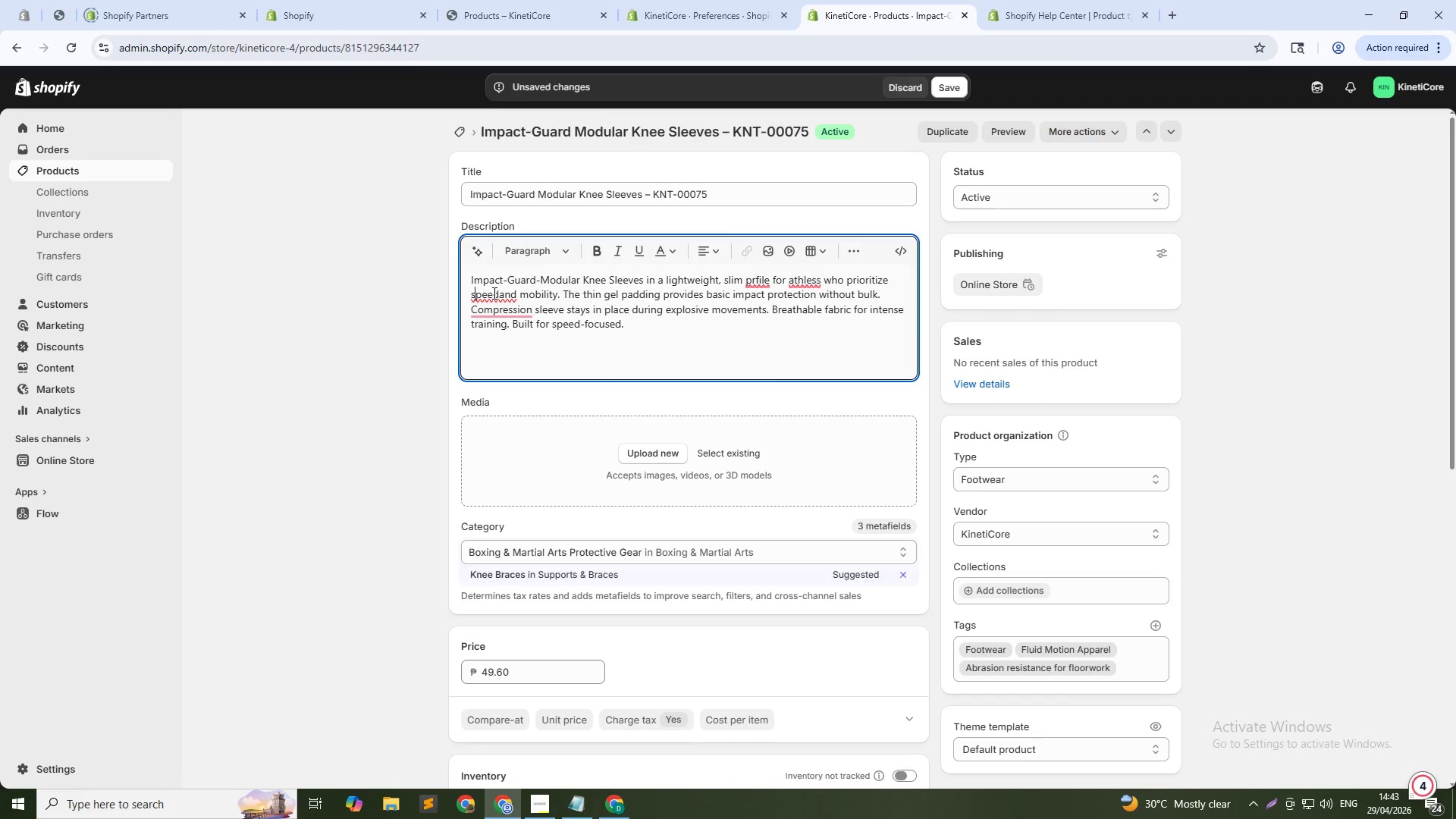 
left_click([500, 293])
 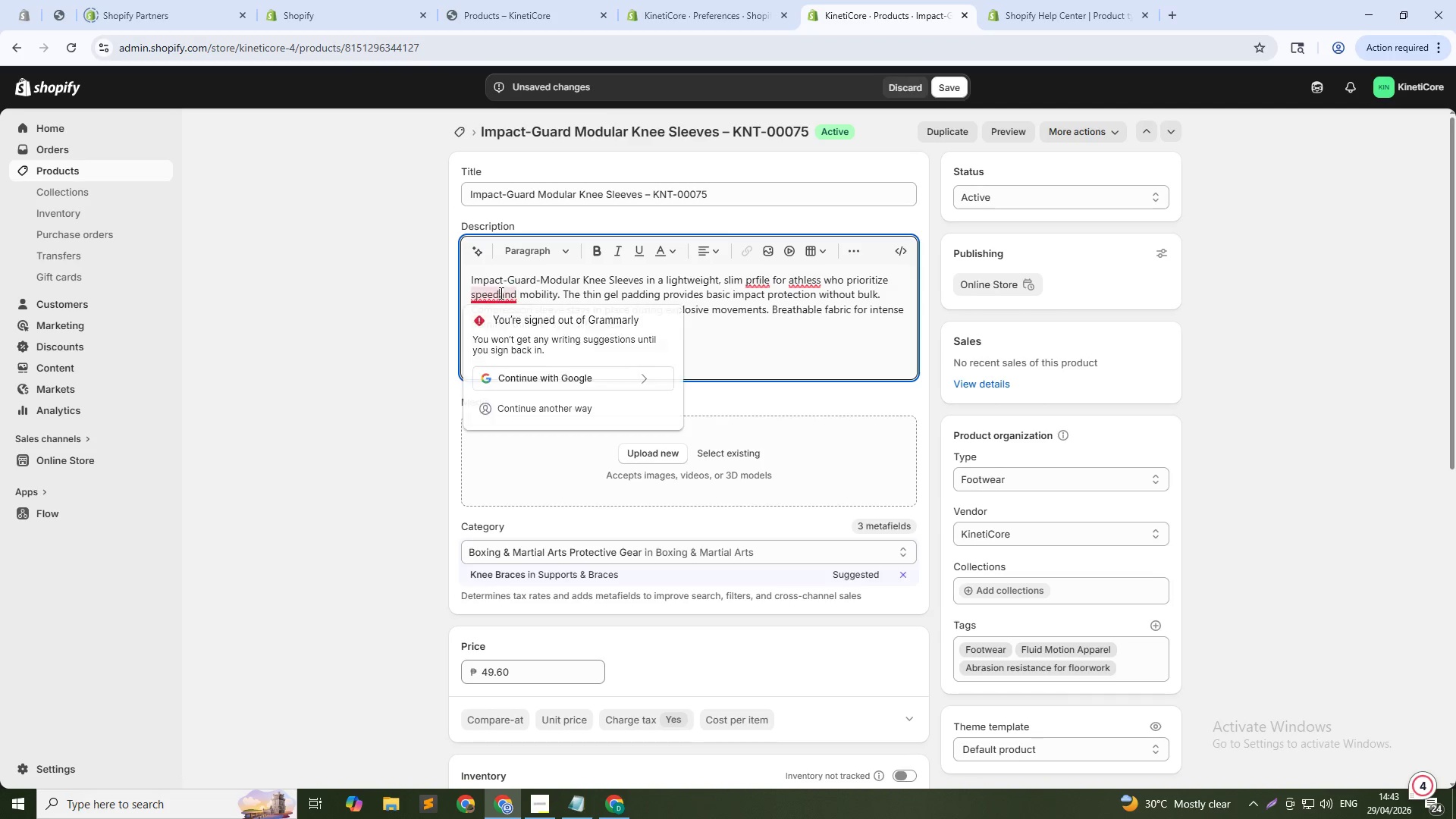 
key(Space)
 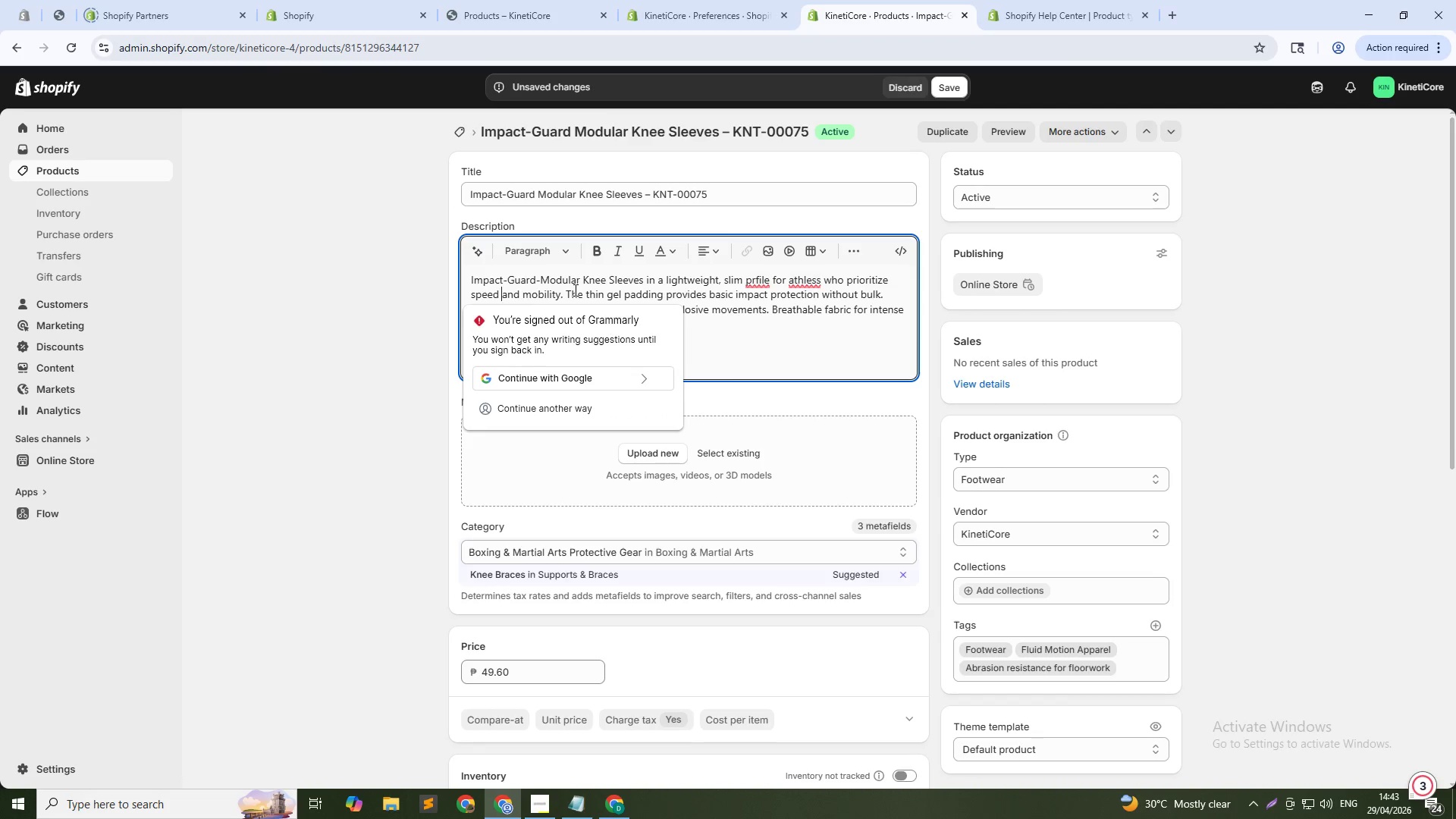 
left_click([574, 290])
 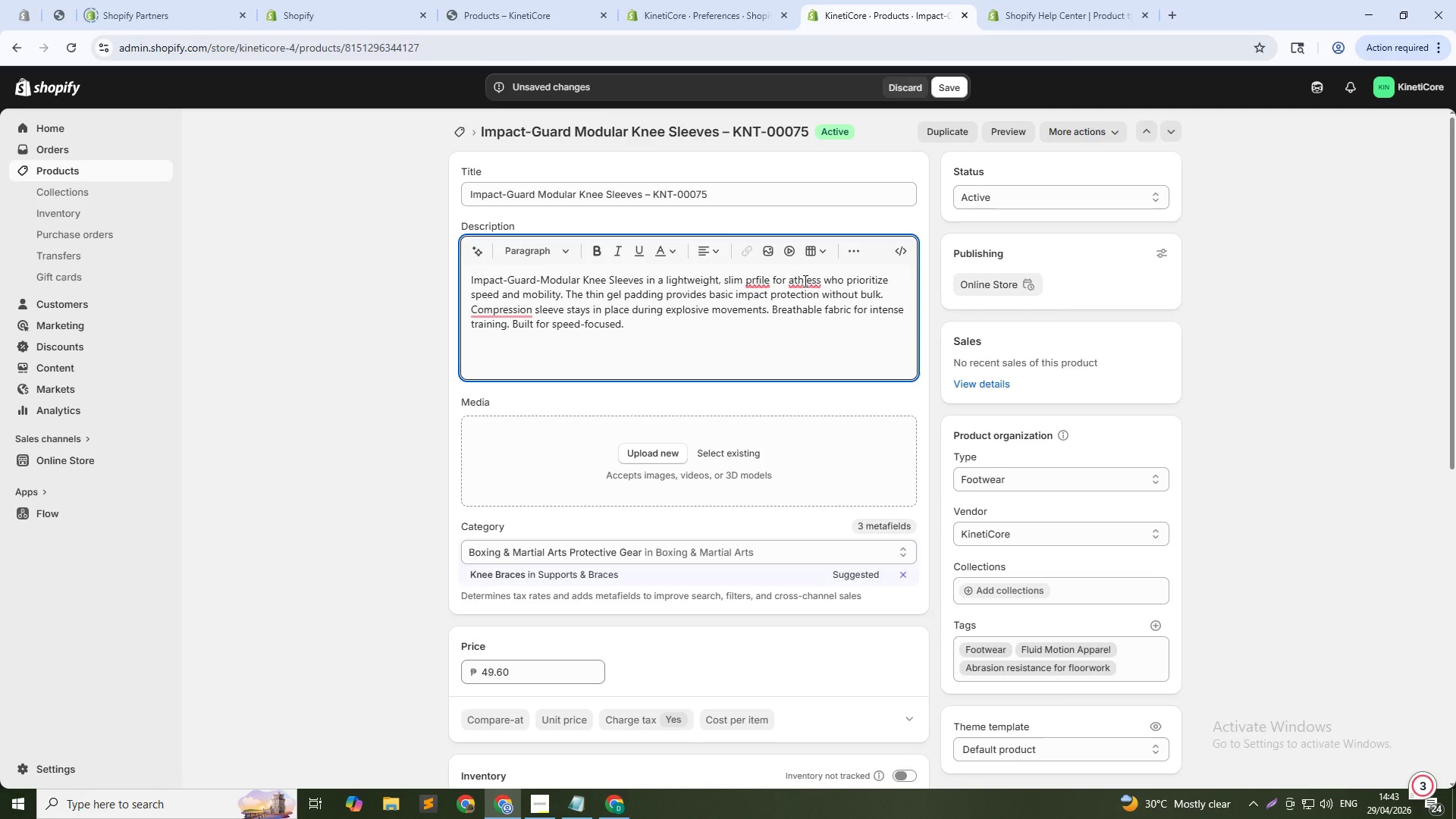 
left_click([805, 280])
 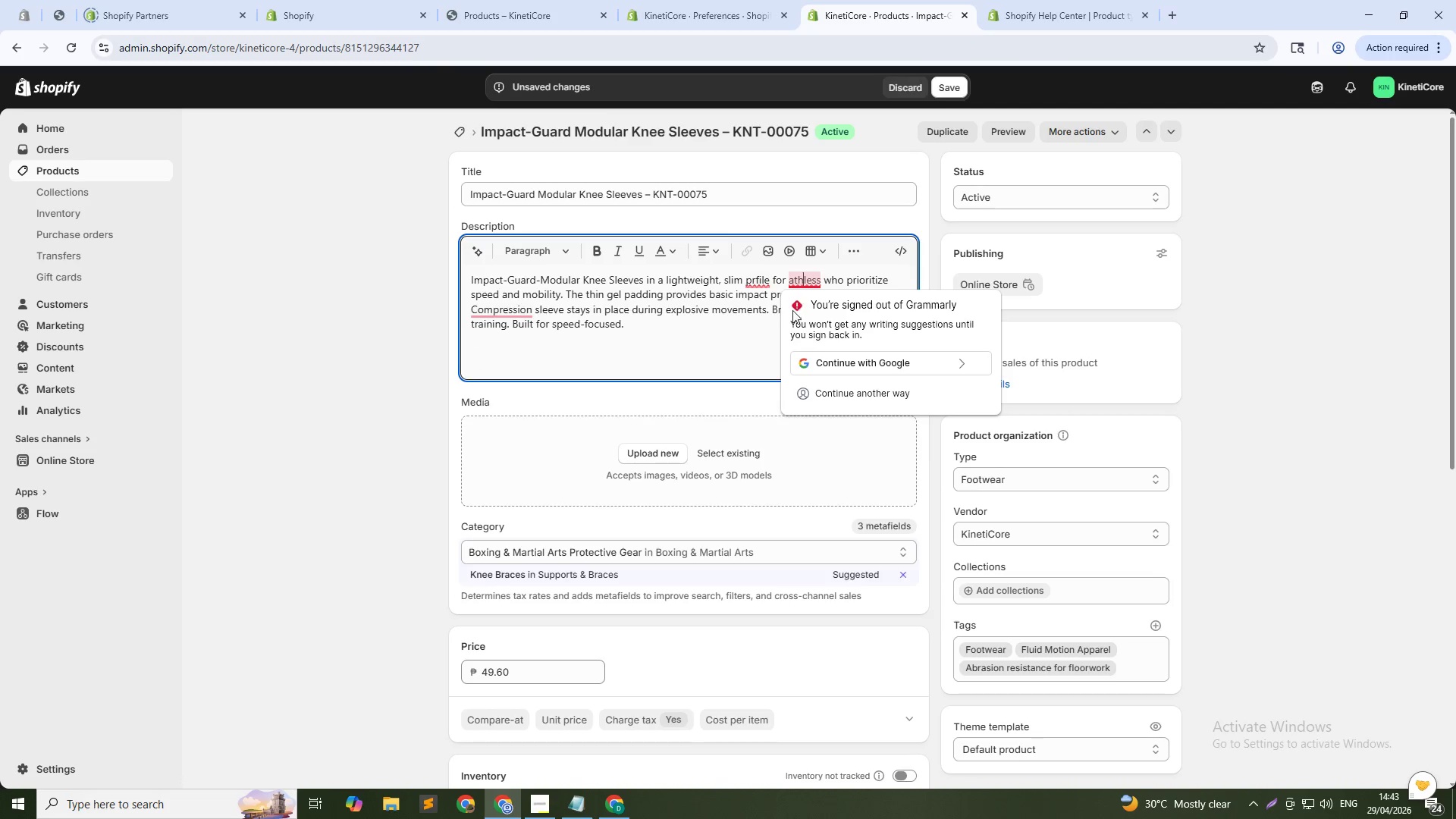 
left_click([807, 282])
 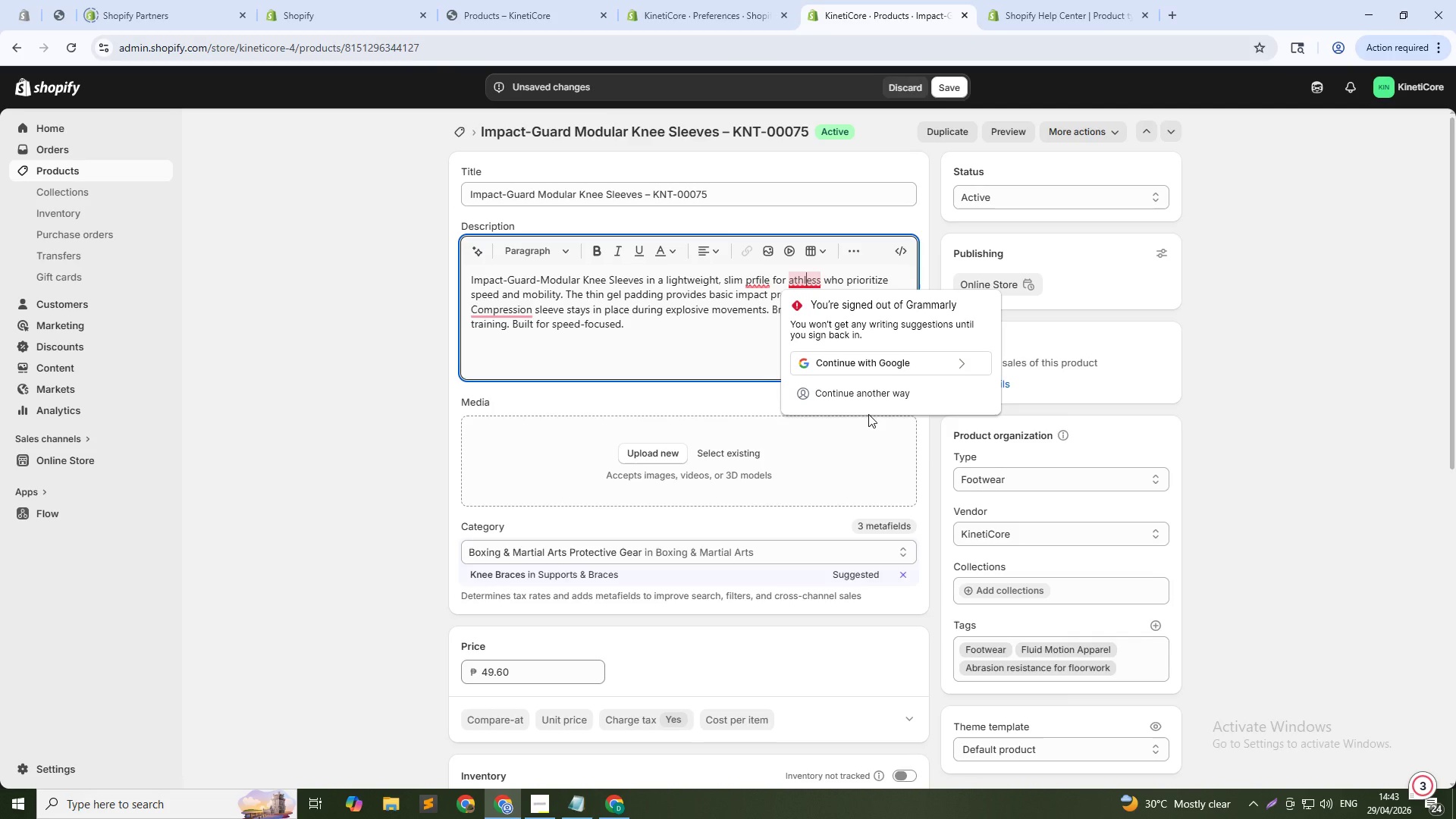 
key(ArrowRight)
 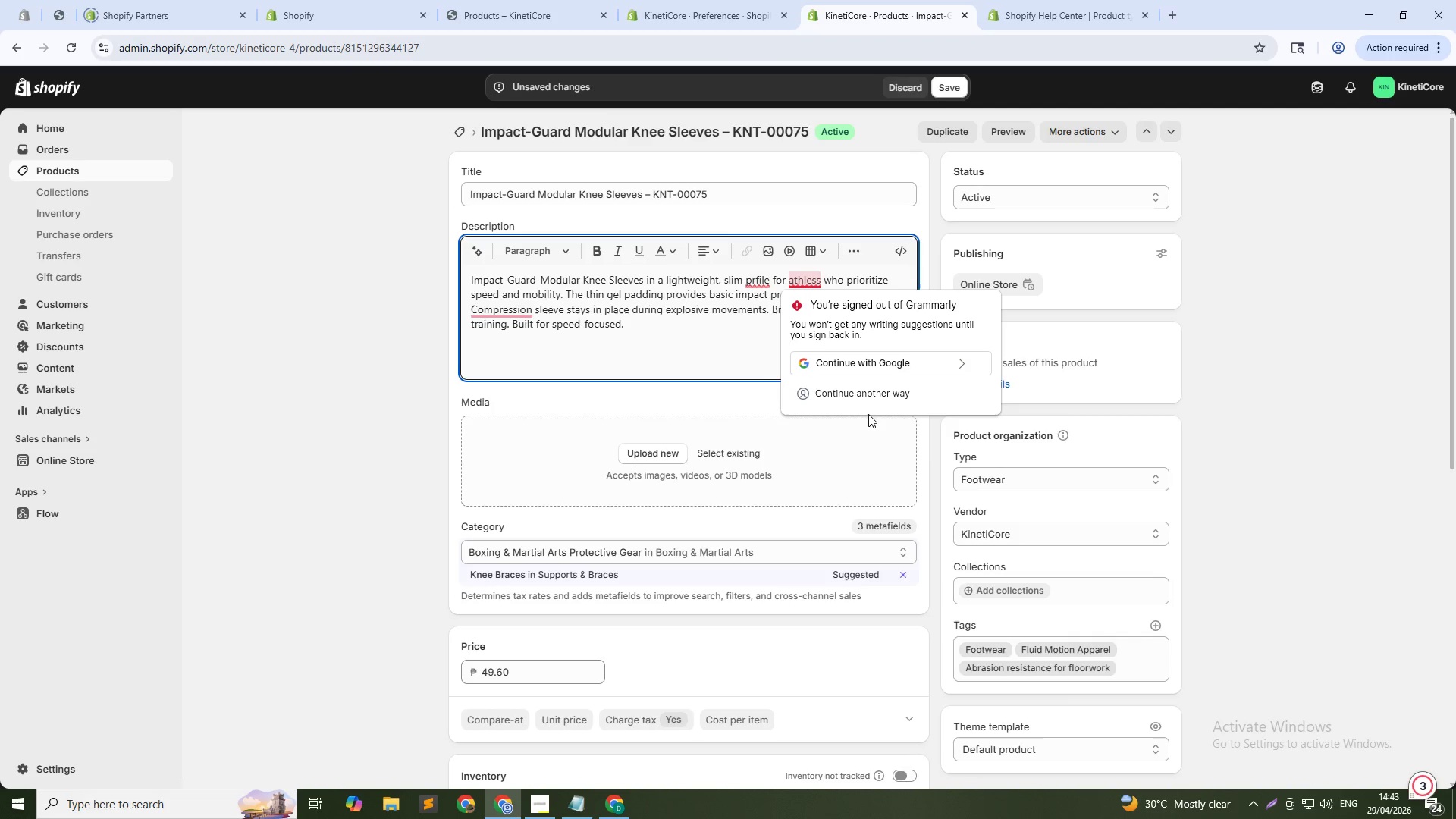 
key(ArrowRight)
 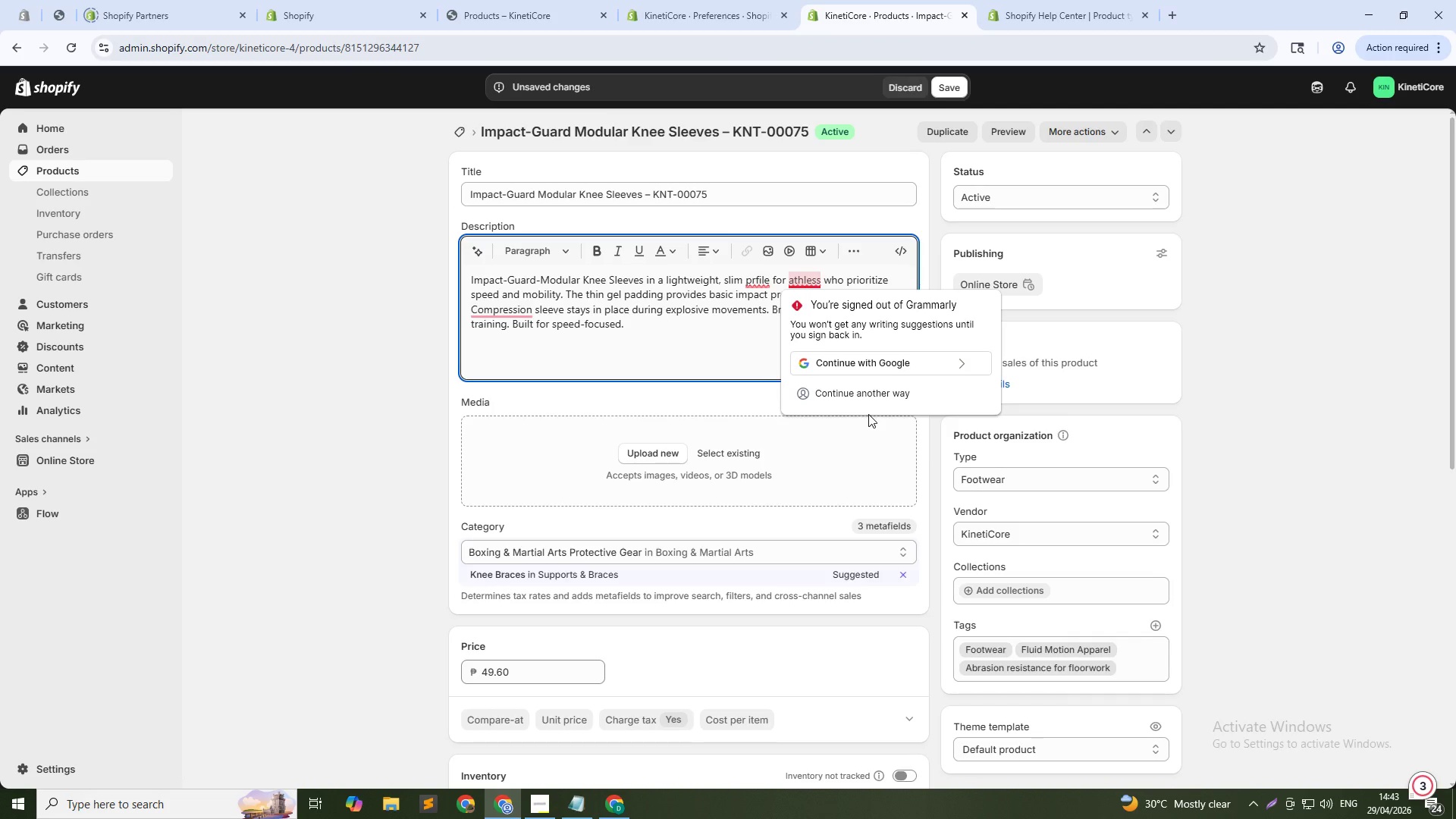 
key(Backspace)
type(te)
 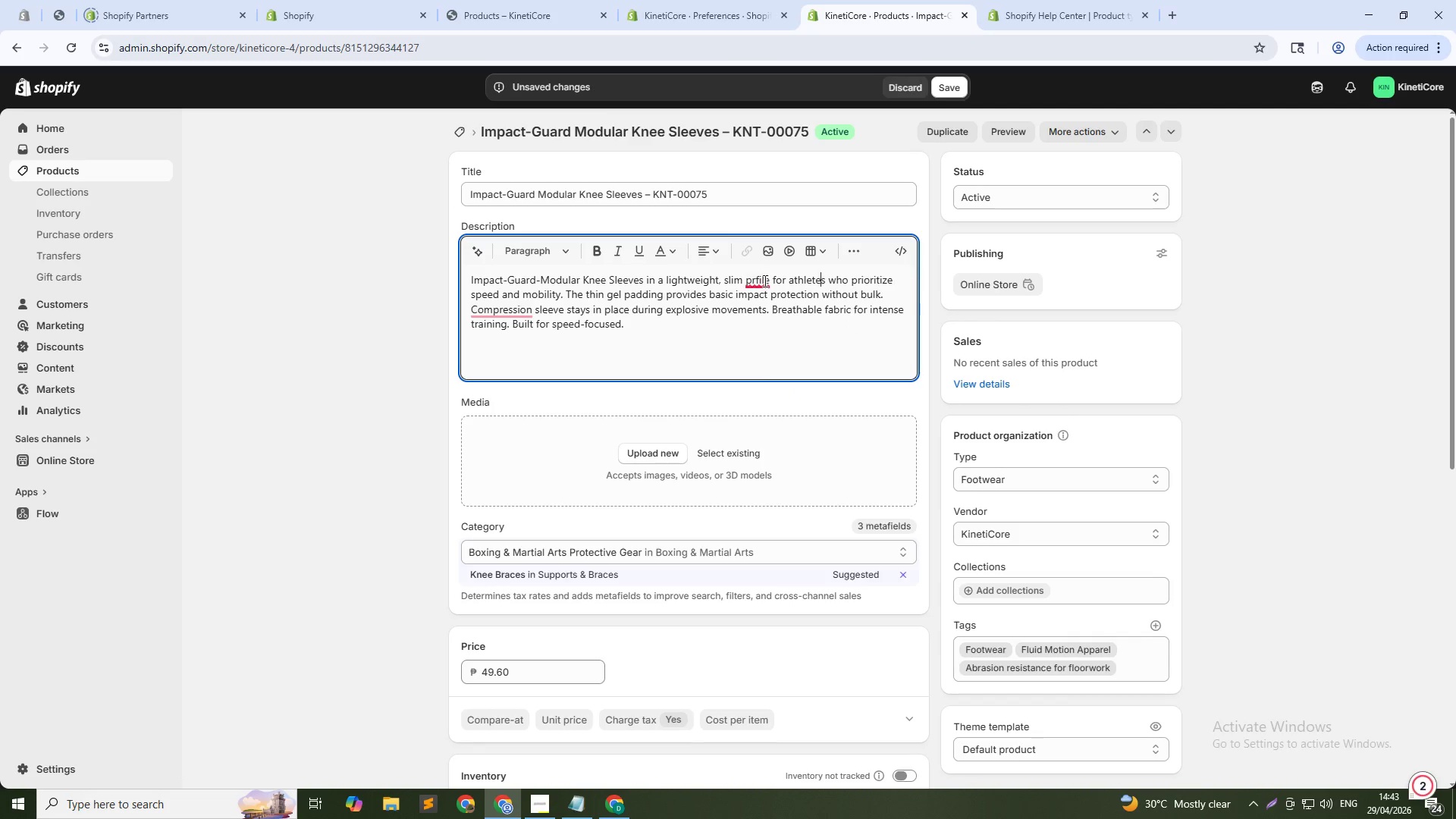 
left_click([758, 281])
 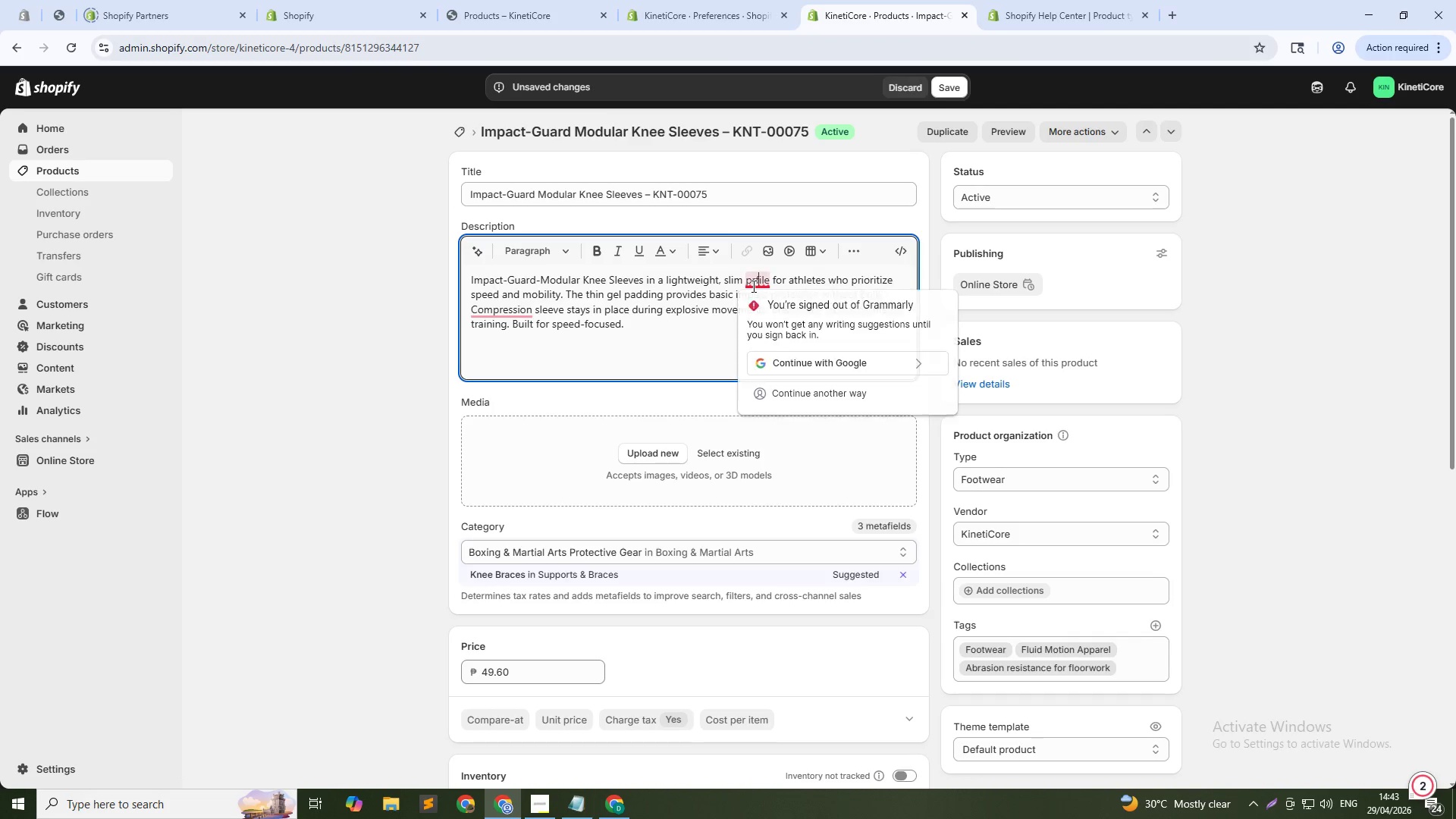 
key(ArrowLeft)
 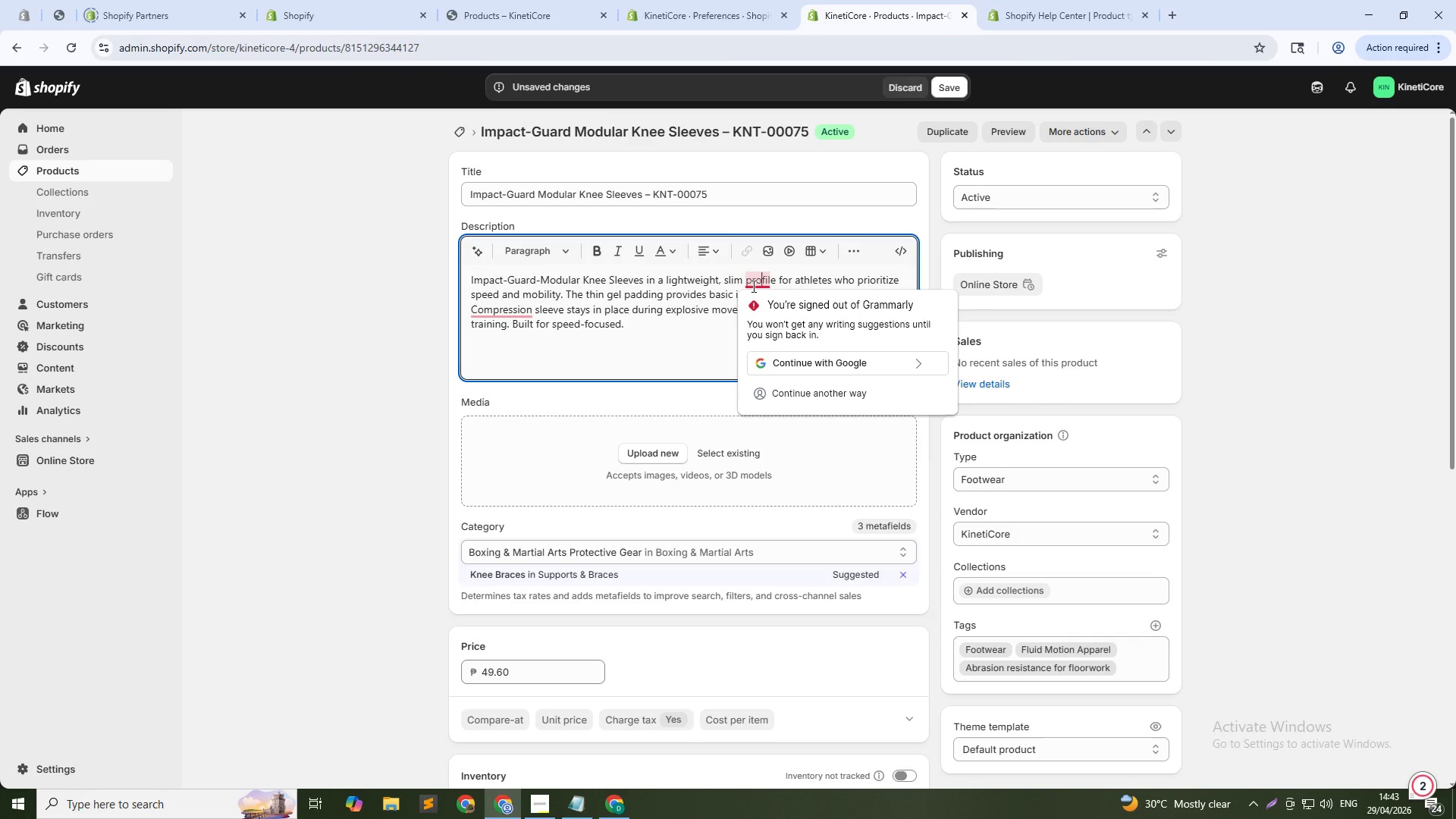 
key(O)
 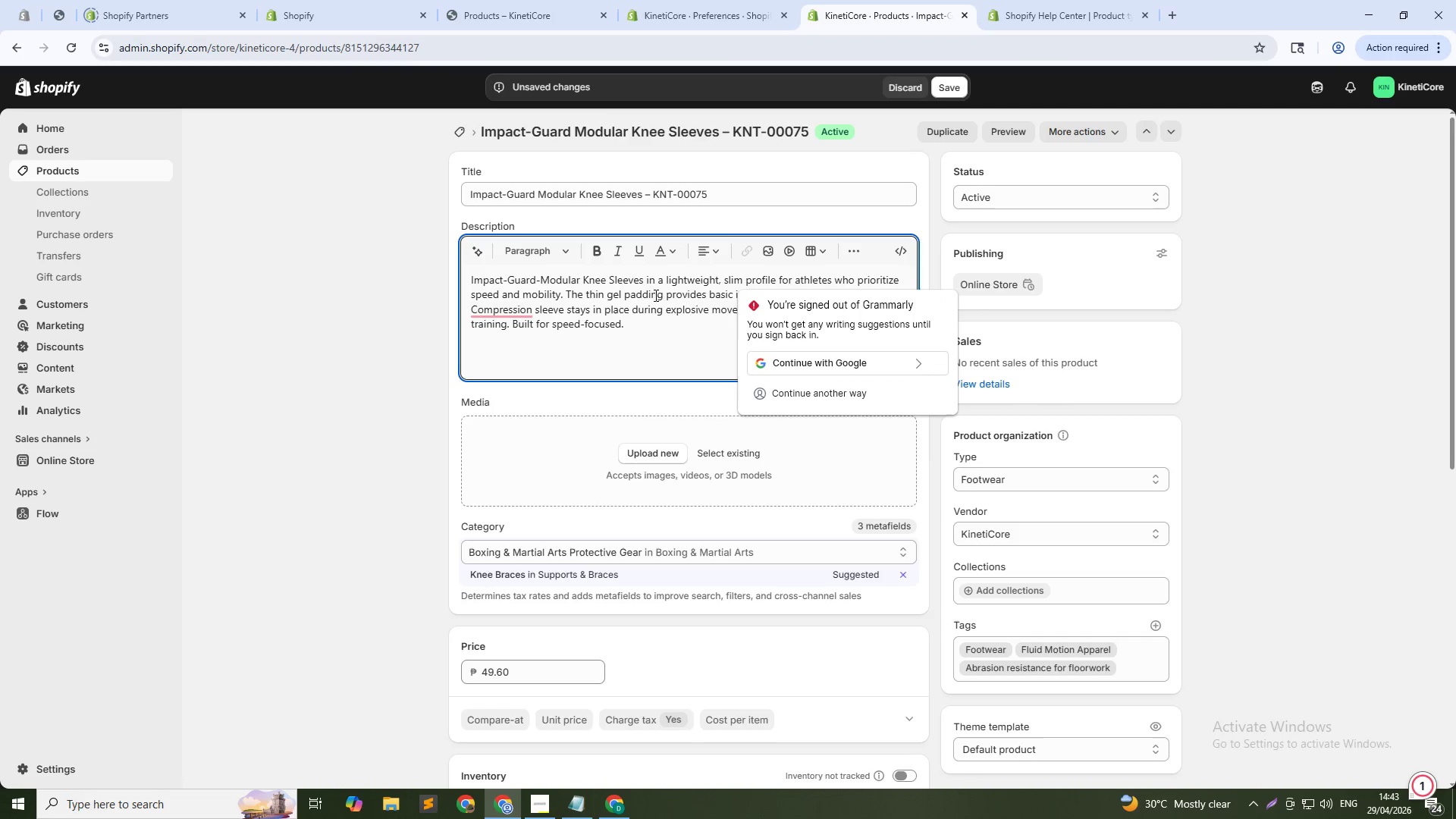 
left_click([642, 299])
 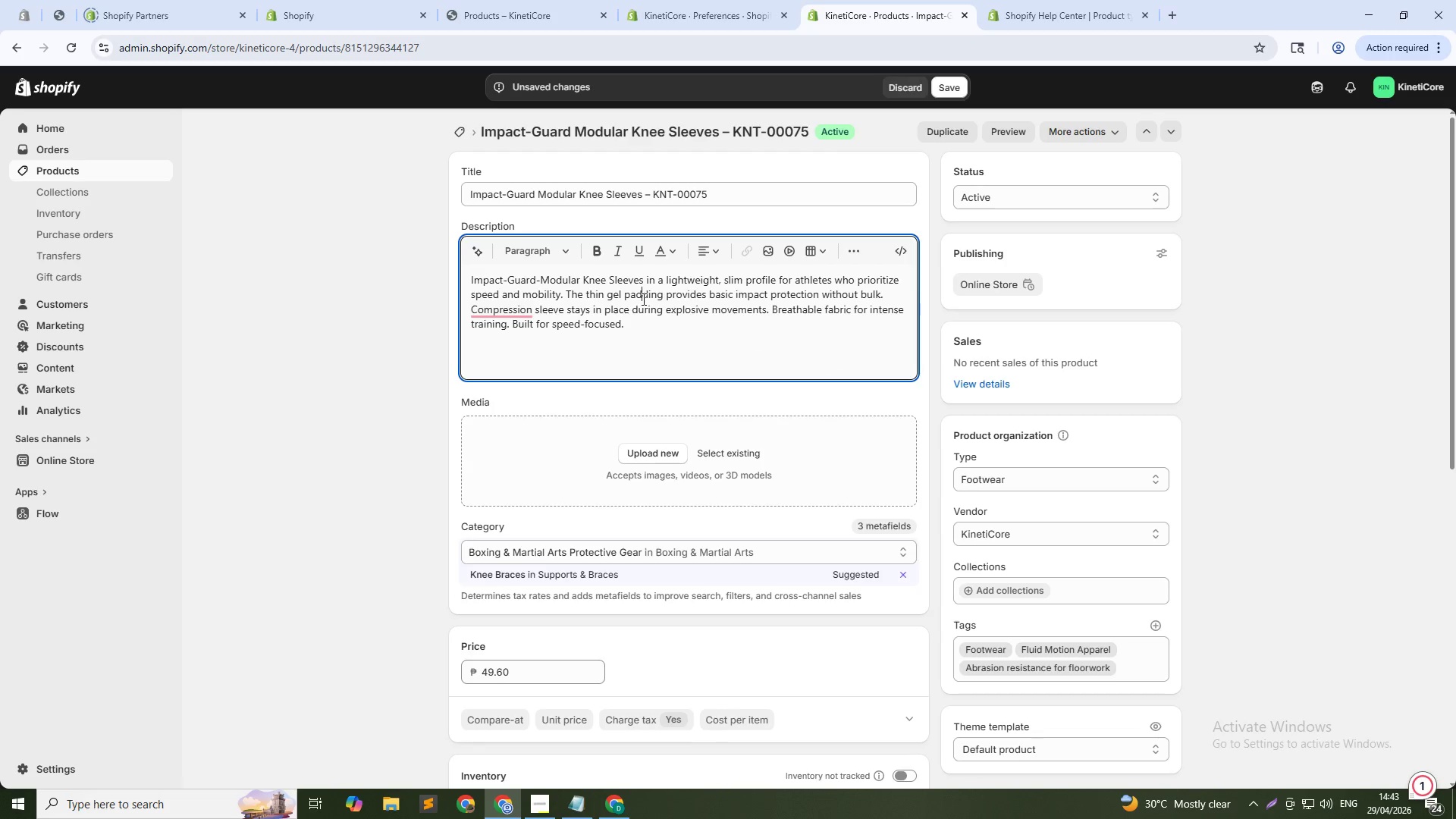 
scroll: coordinate [786, 673], scroll_direction: down, amount: 21.0
 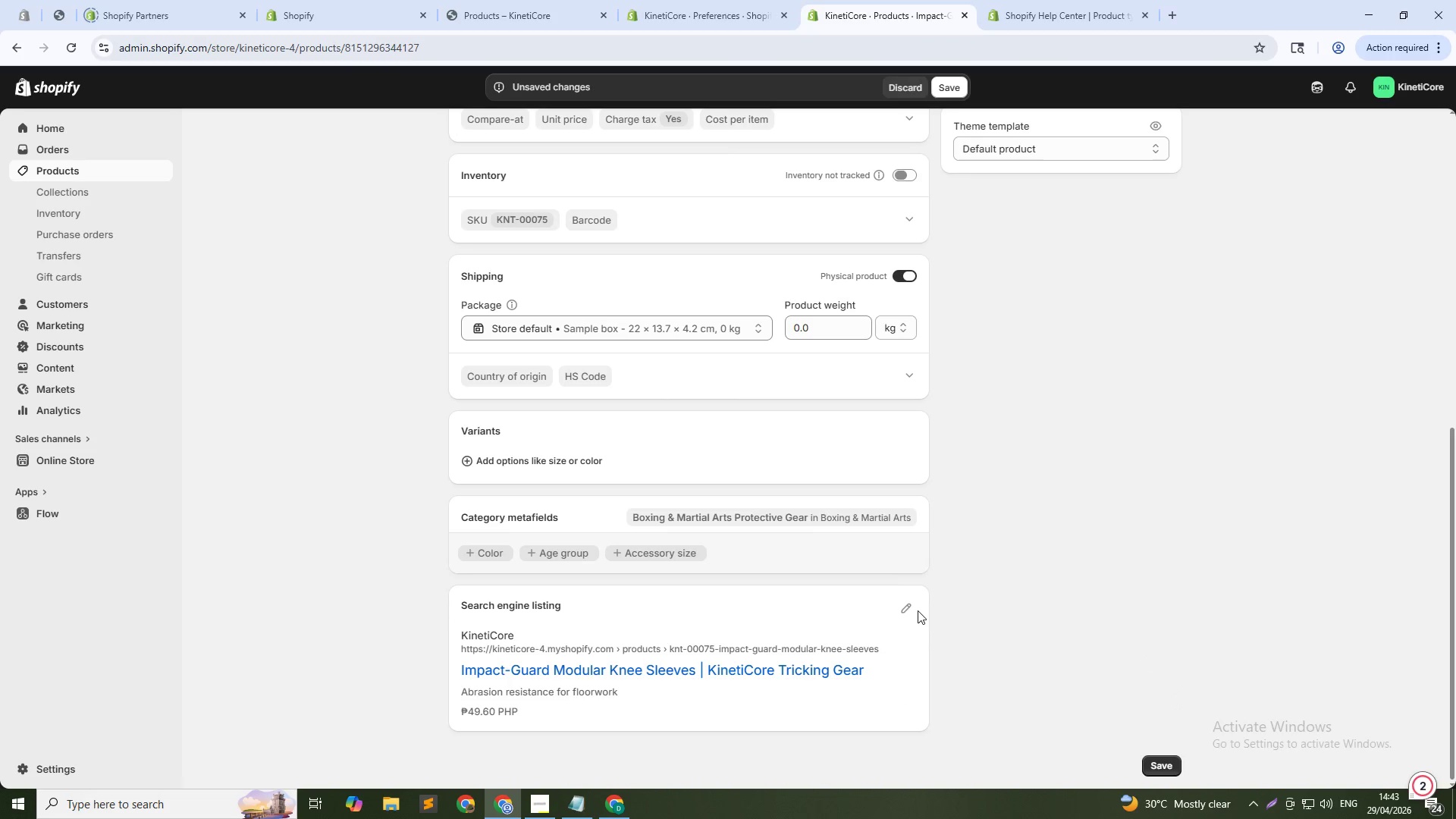 
left_click([912, 610])
 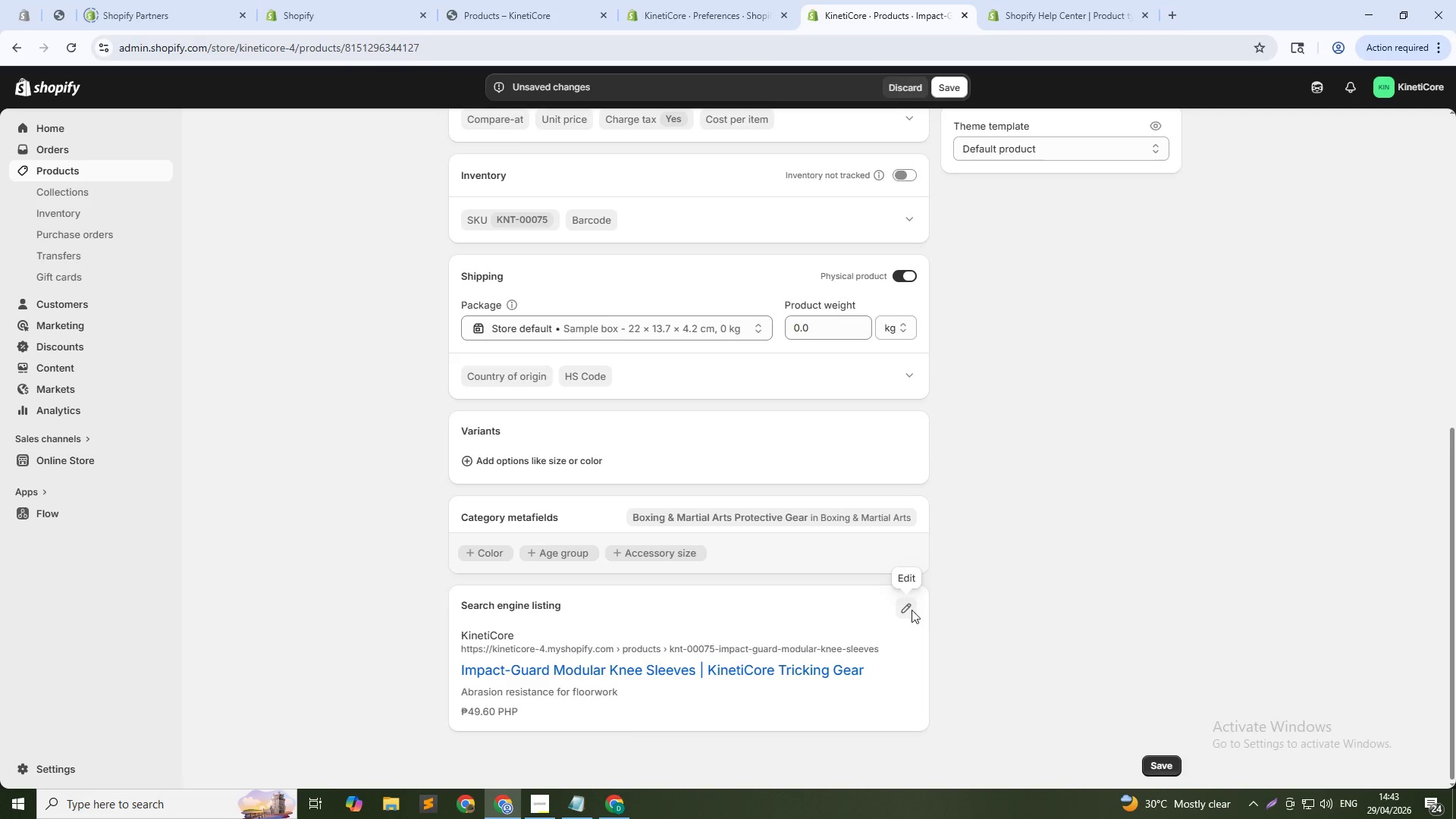 
scroll: coordinate [912, 610], scroll_direction: down, amount: 6.0
 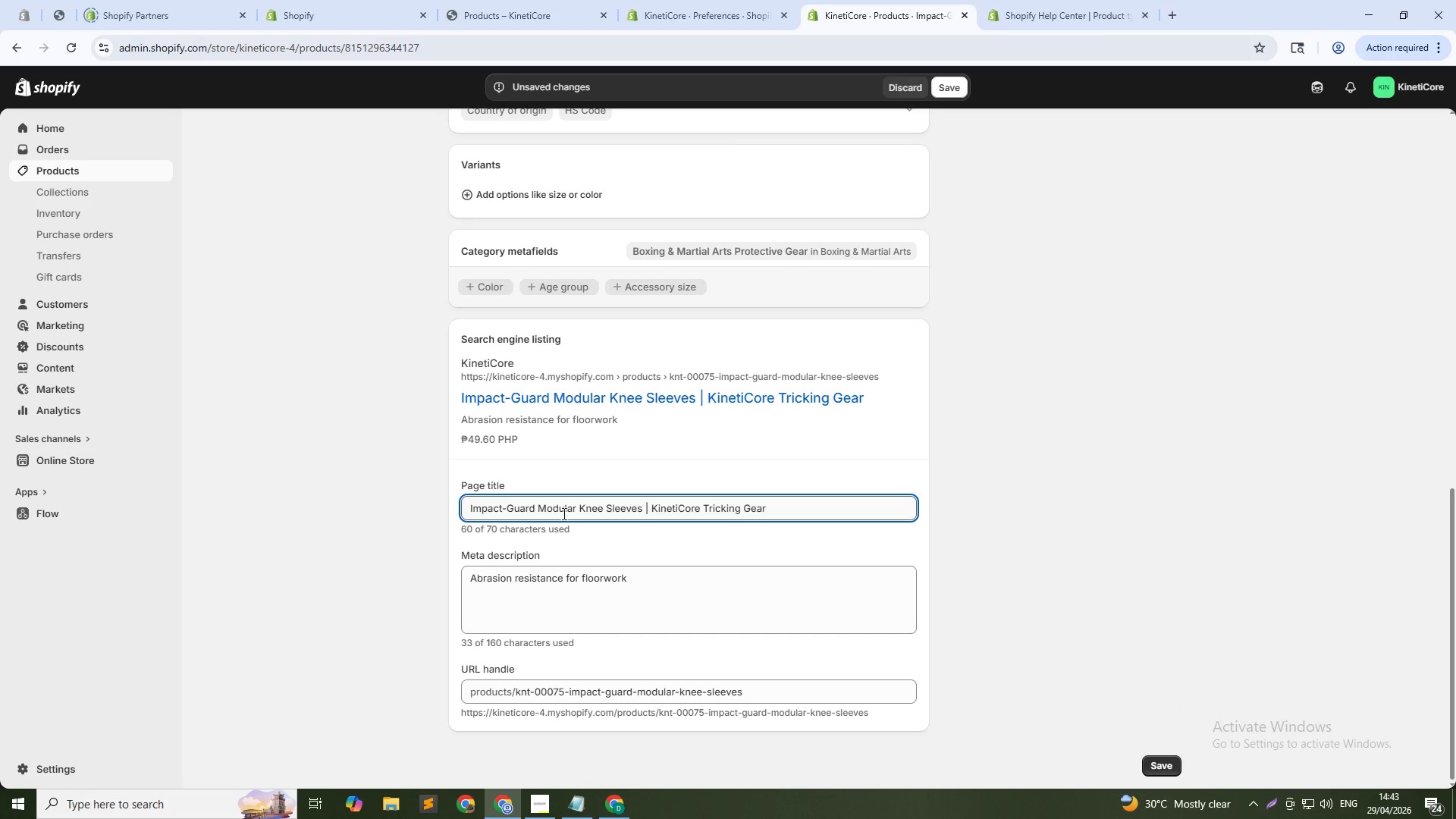 
double_click([562, 513])
 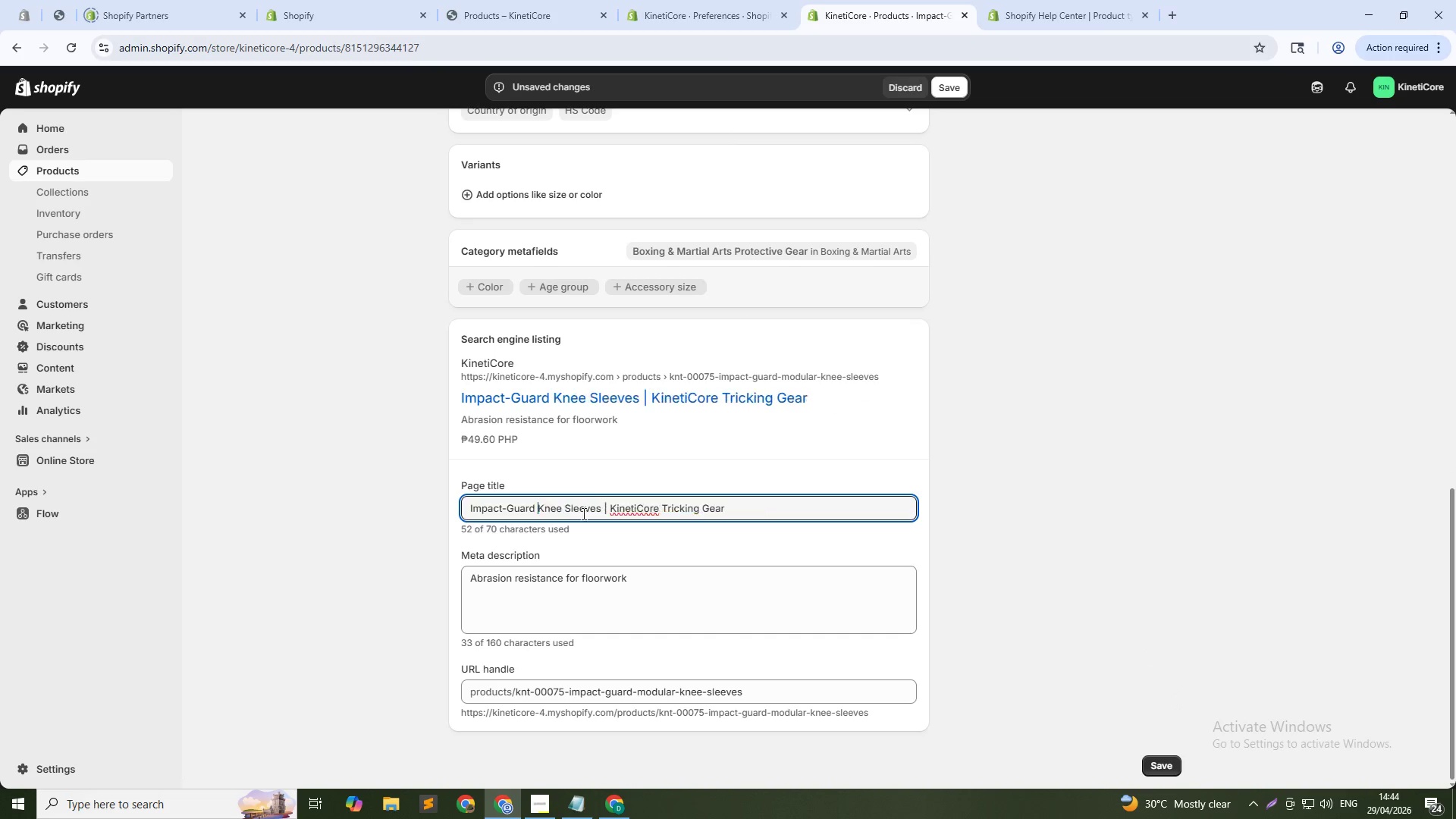 
key(Backspace)
key(Backspace)
type(Lightweight for s)
key(Backspace)
type(Spped Trining)
 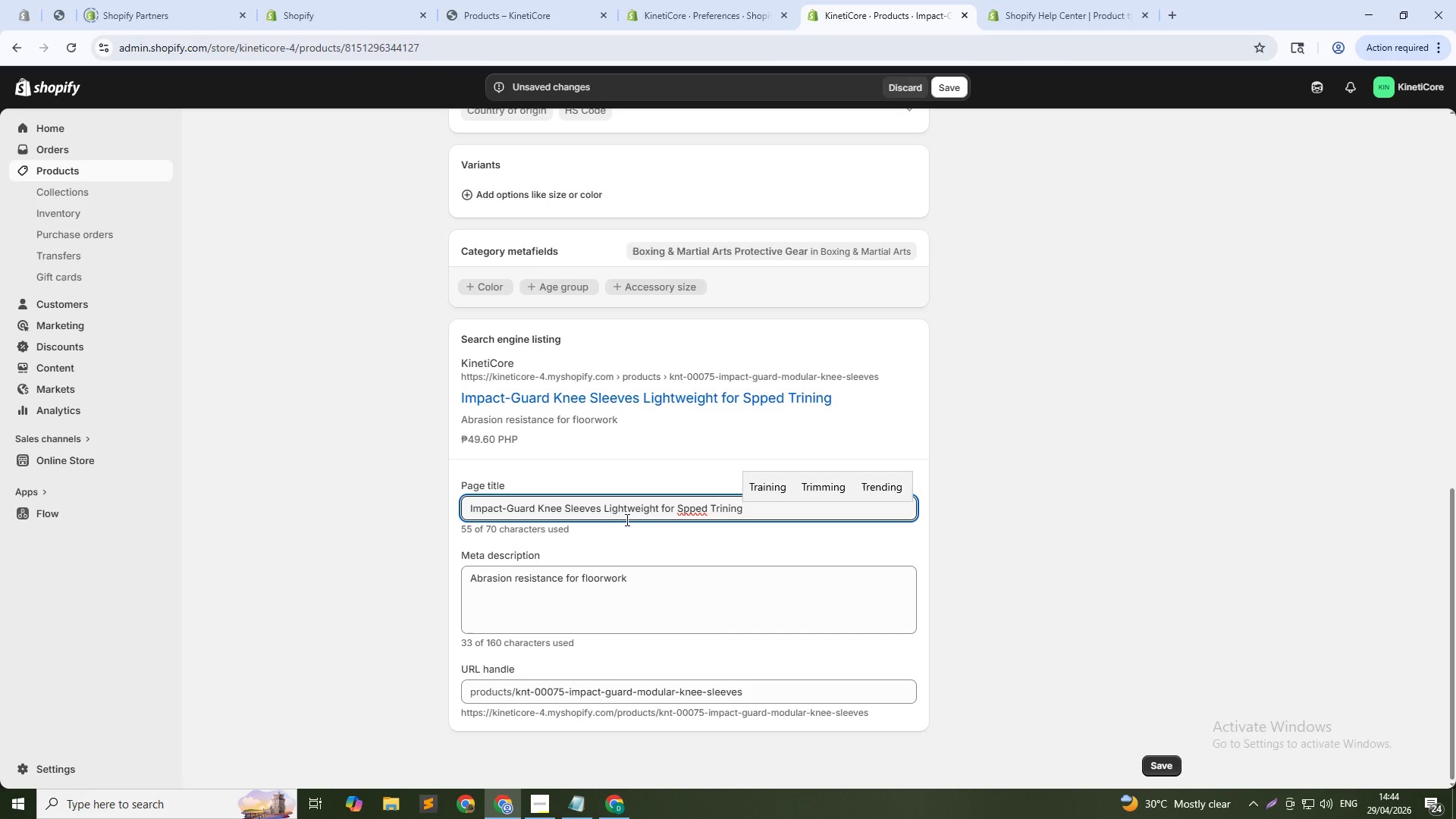 
left_click_drag(start_coordinate=[604, 507], to_coordinate=[888, 511])
 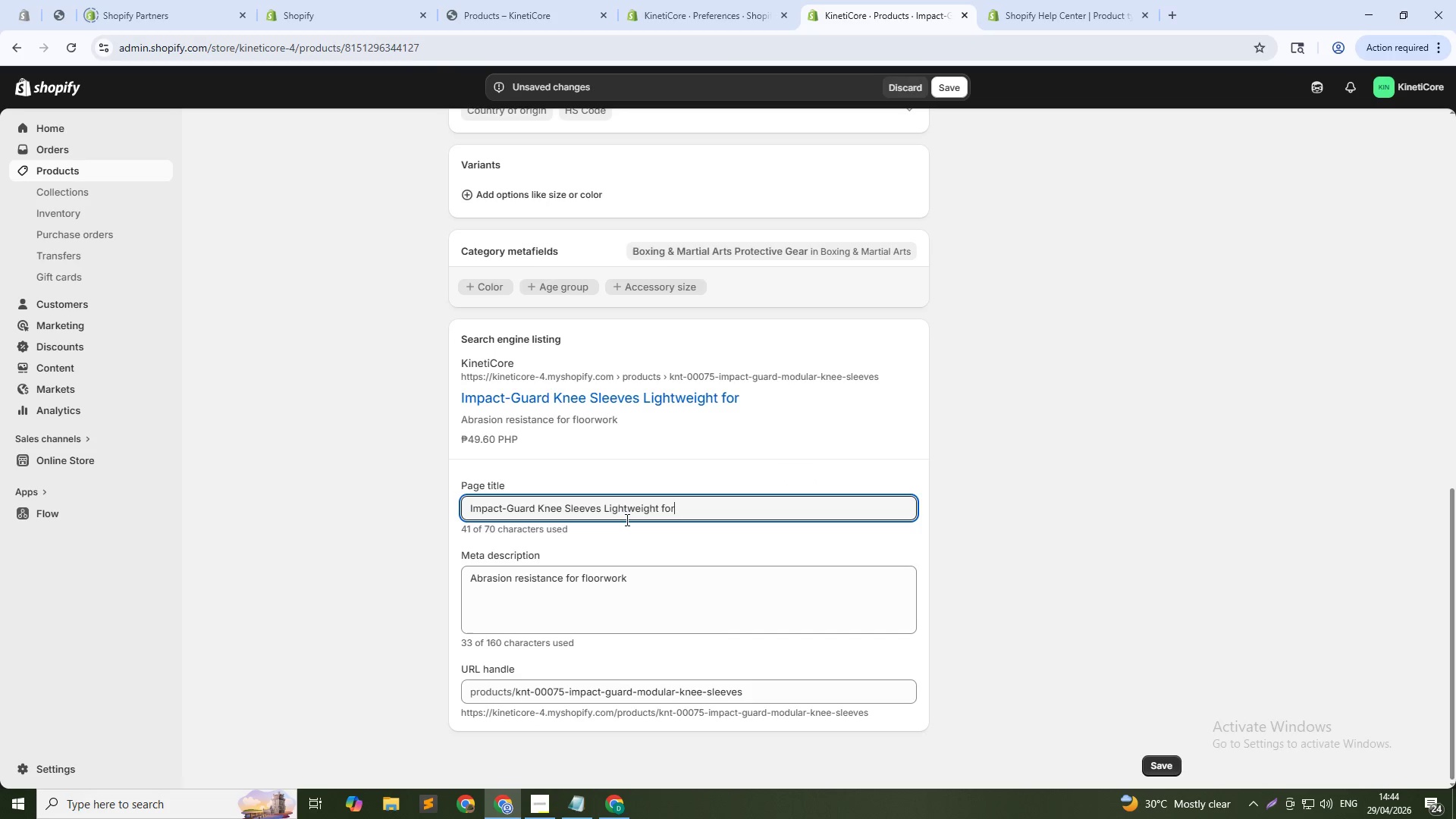 
left_click([761, 494])
 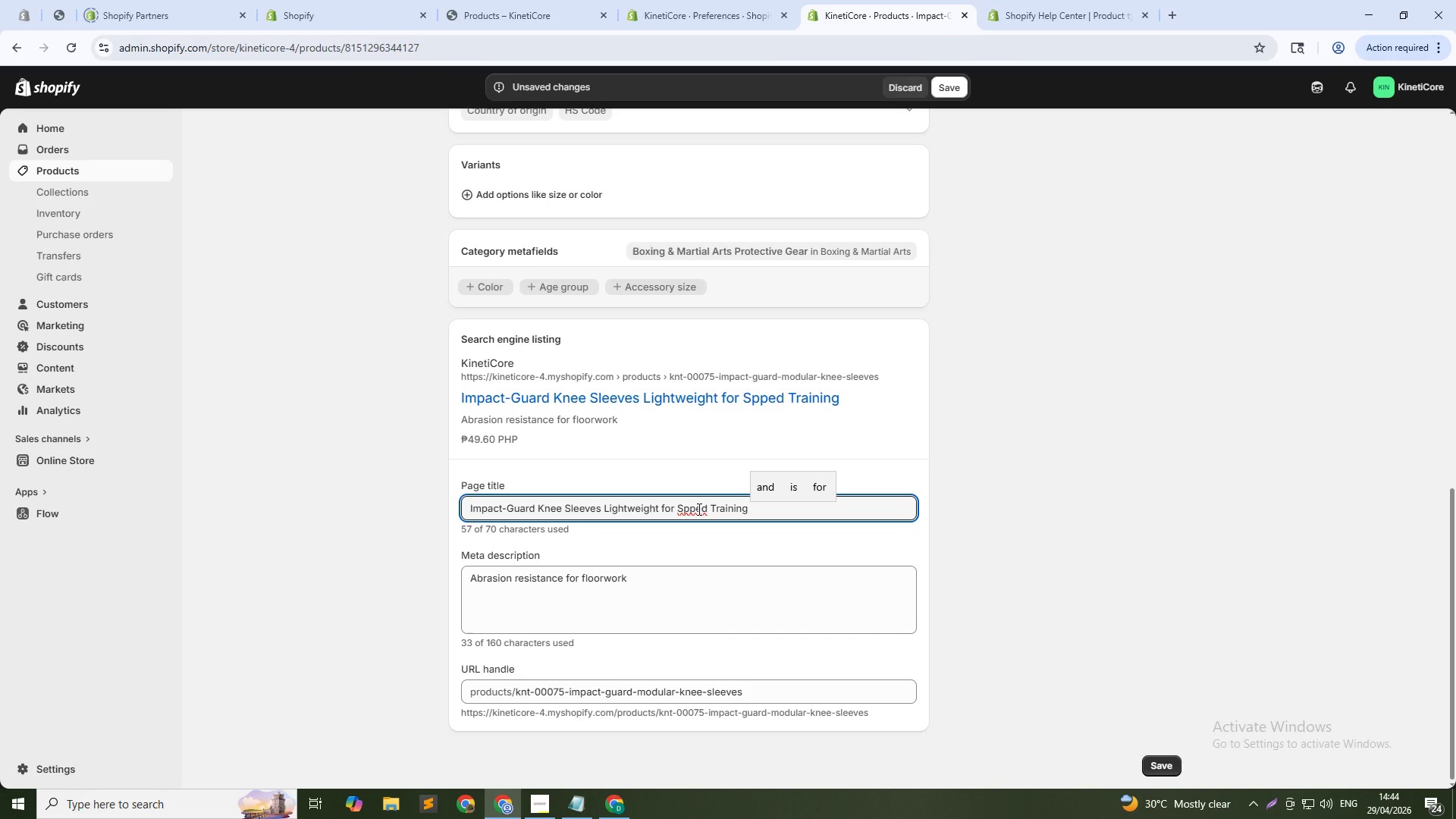 
left_click([695, 509])
 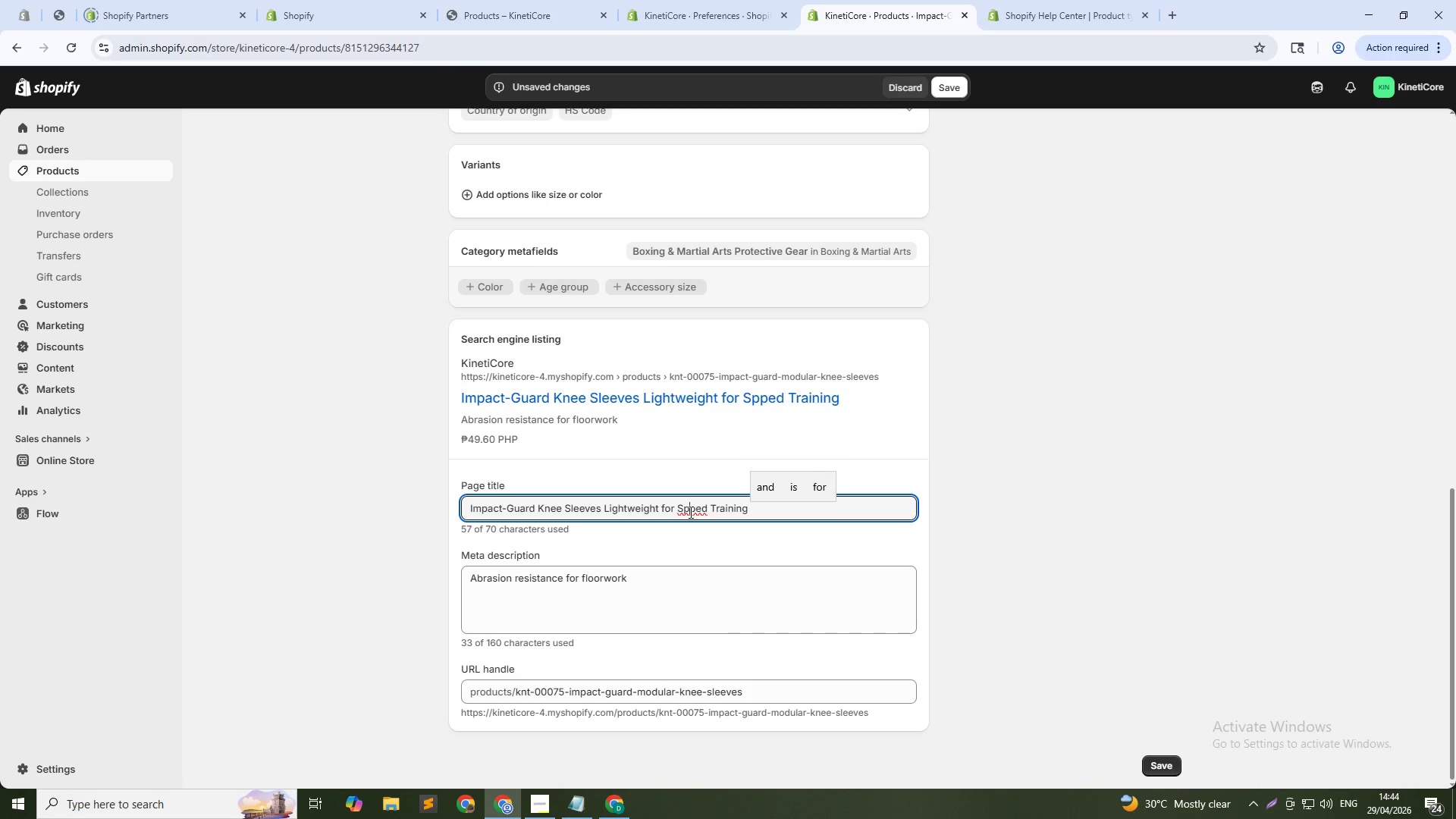 
double_click([689, 512])
 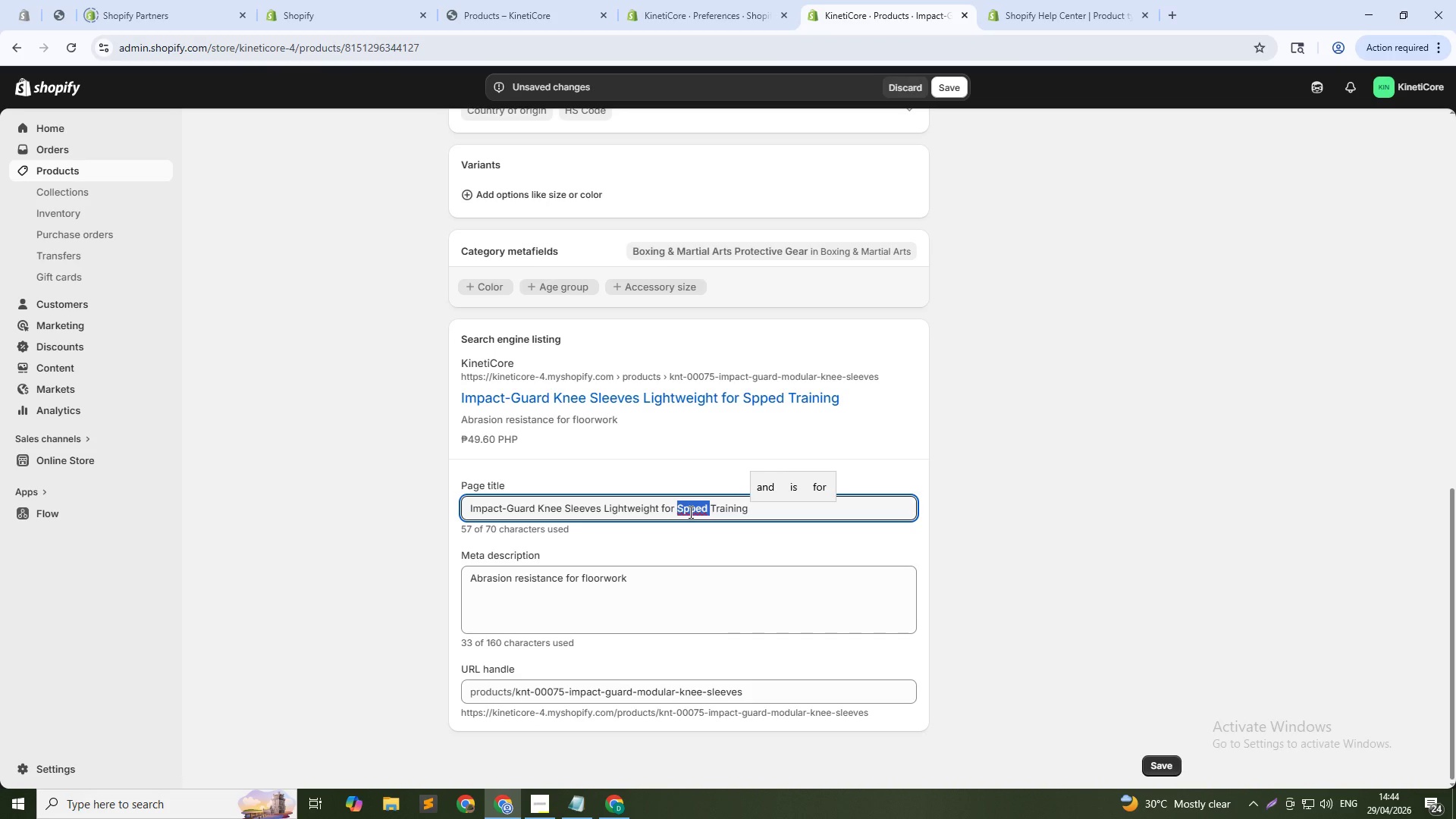 
type(s)
key(Backspace)
type(Spp)
key(Backspace)
type(eed )
 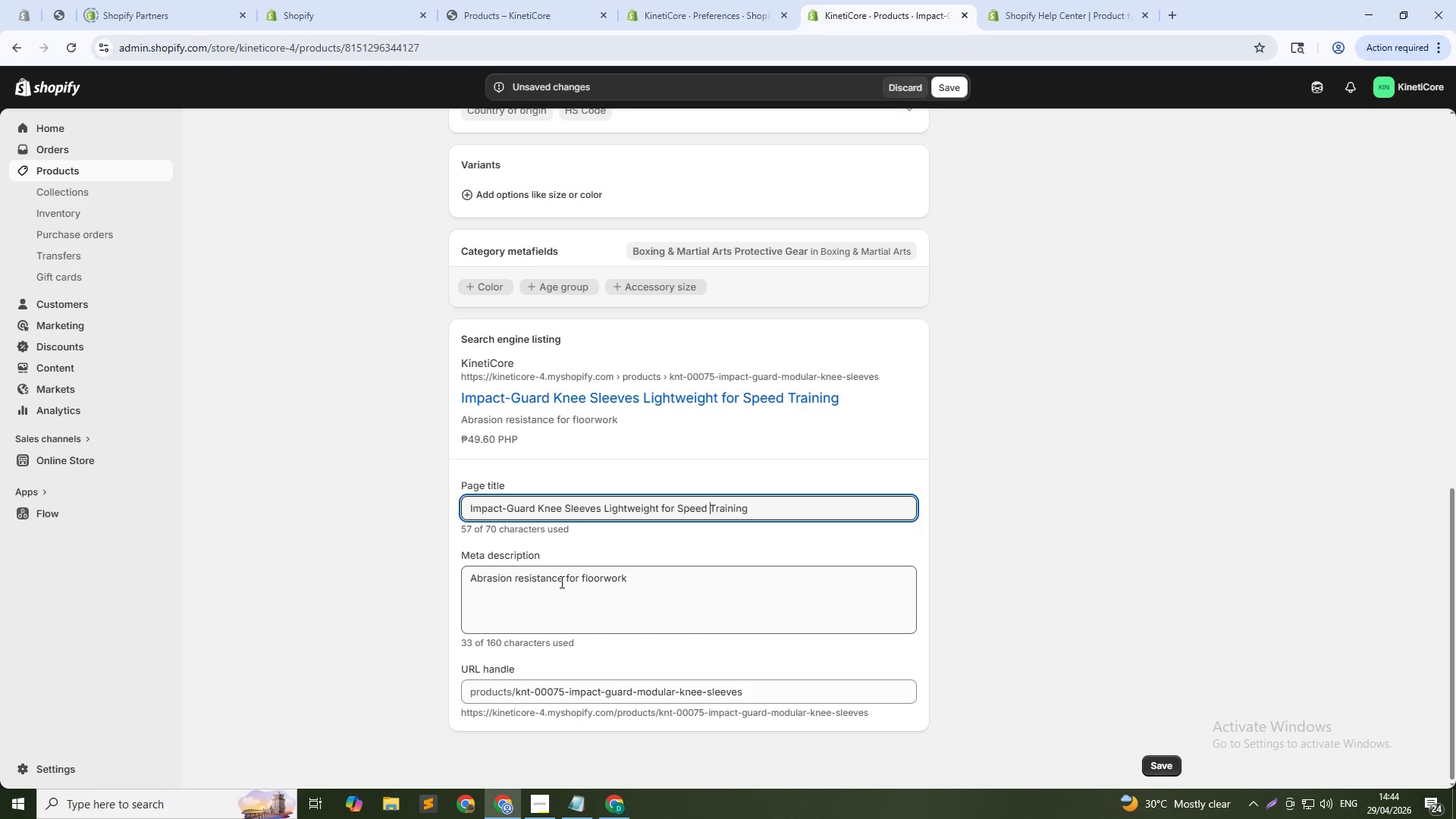 
double_click([560, 582])
 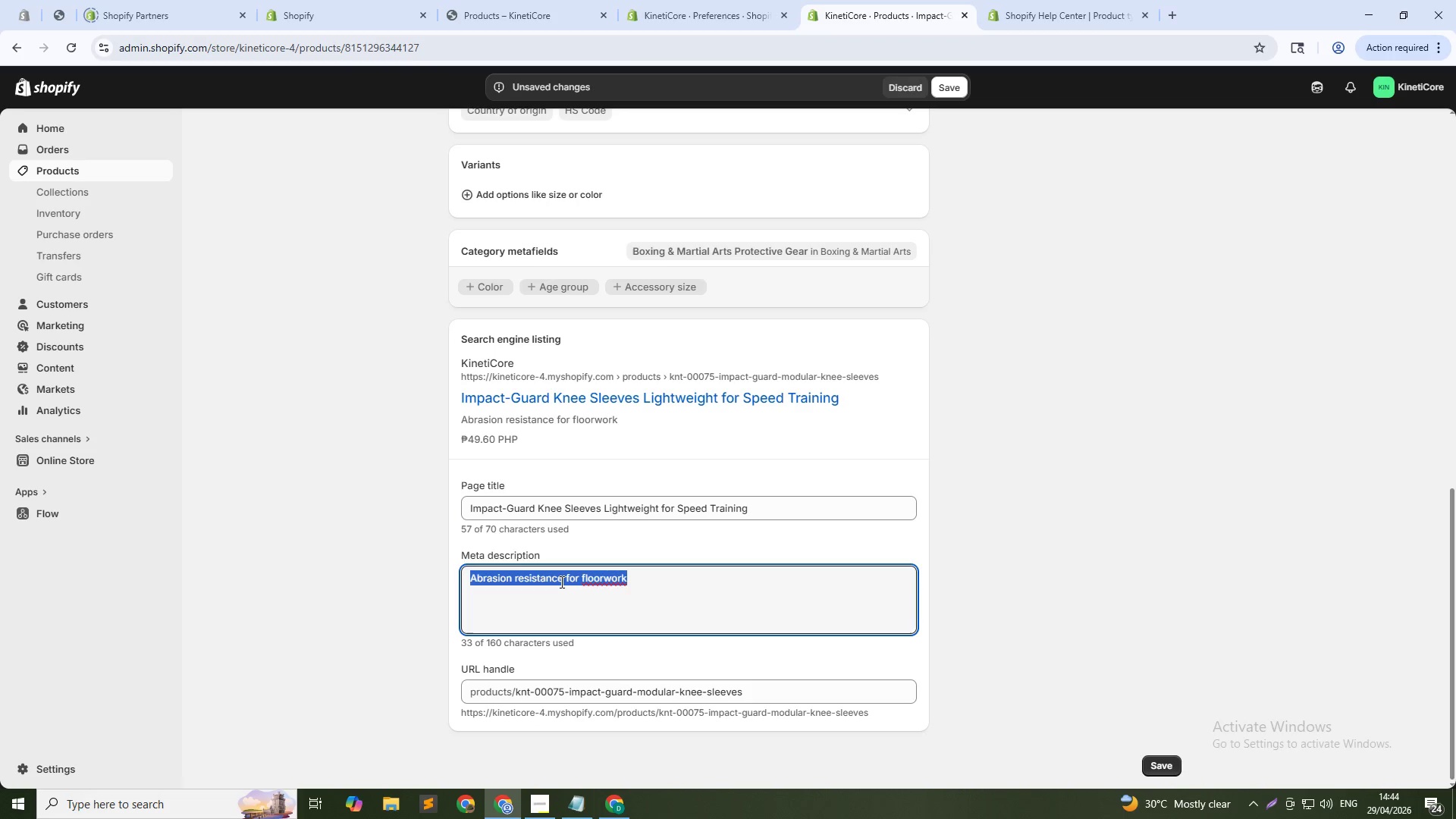 
triple_click([560, 582])
 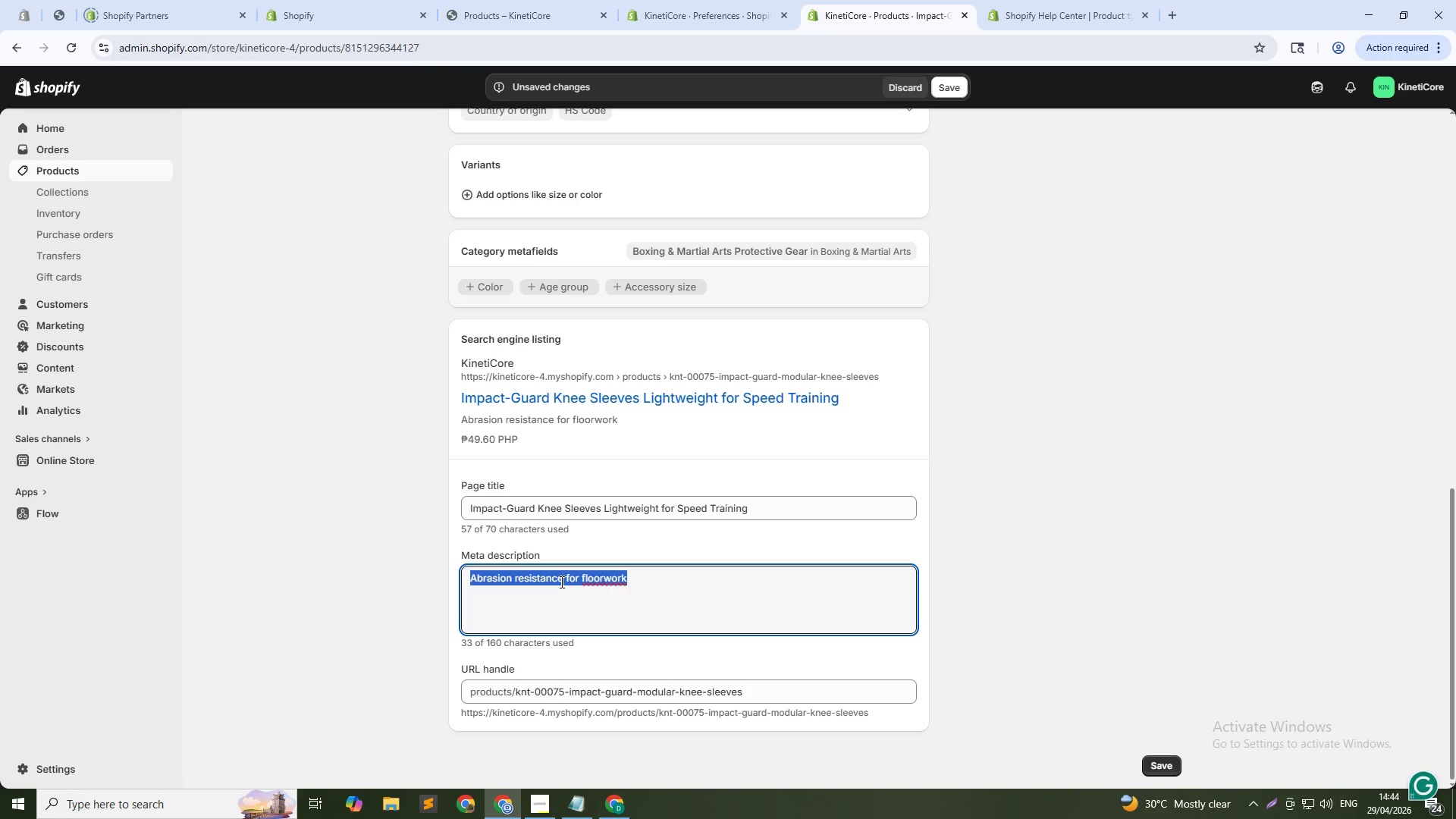 
type(Slim profile for maximum mobility. Basic impact protection. For tricking and parkour.)
 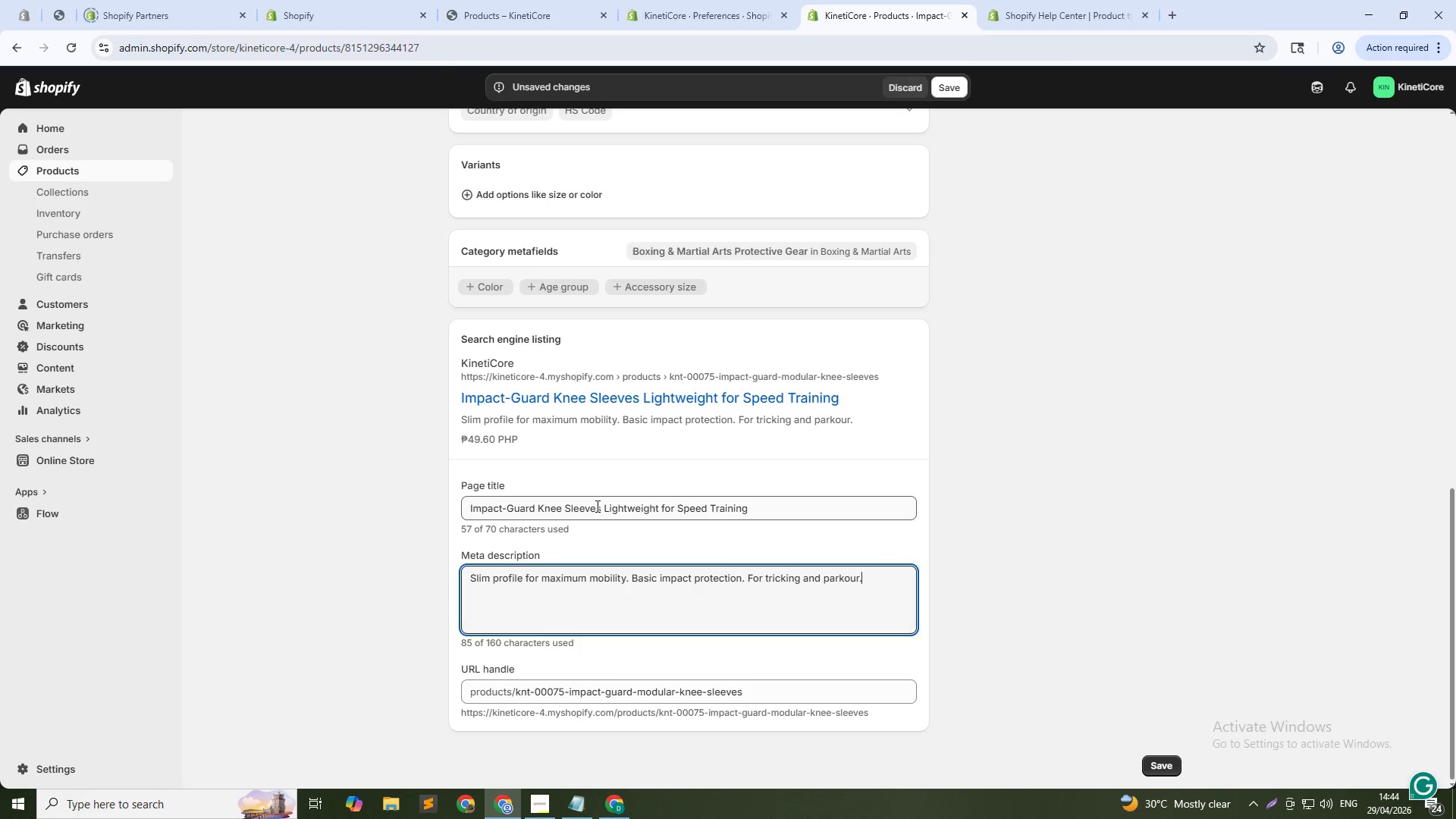 
scroll: coordinate [561, 505], scroll_direction: down, amount: 3.0
 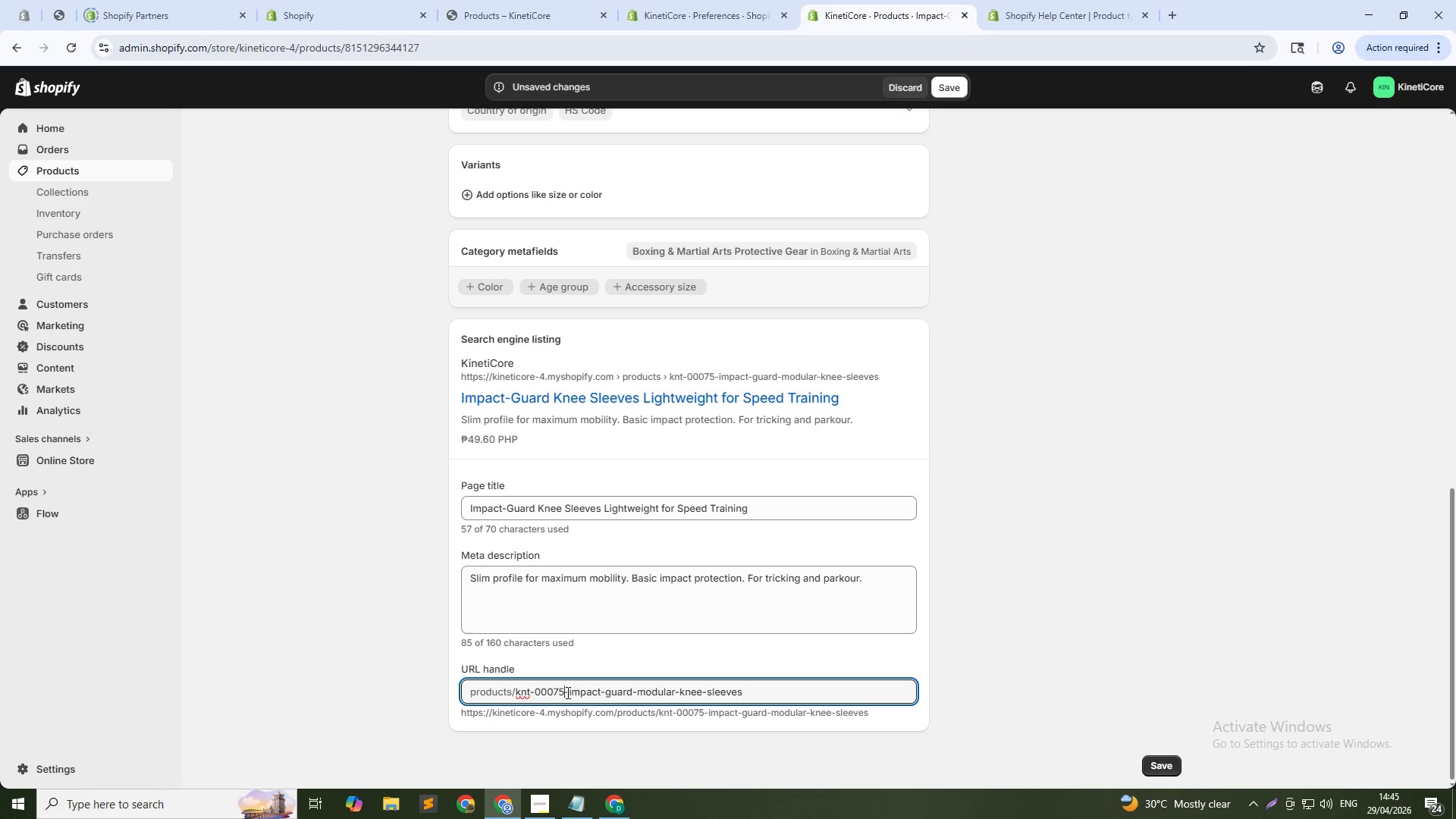 
left_click_drag(start_coordinate=[567, 691], to_coordinate=[517, 691])
 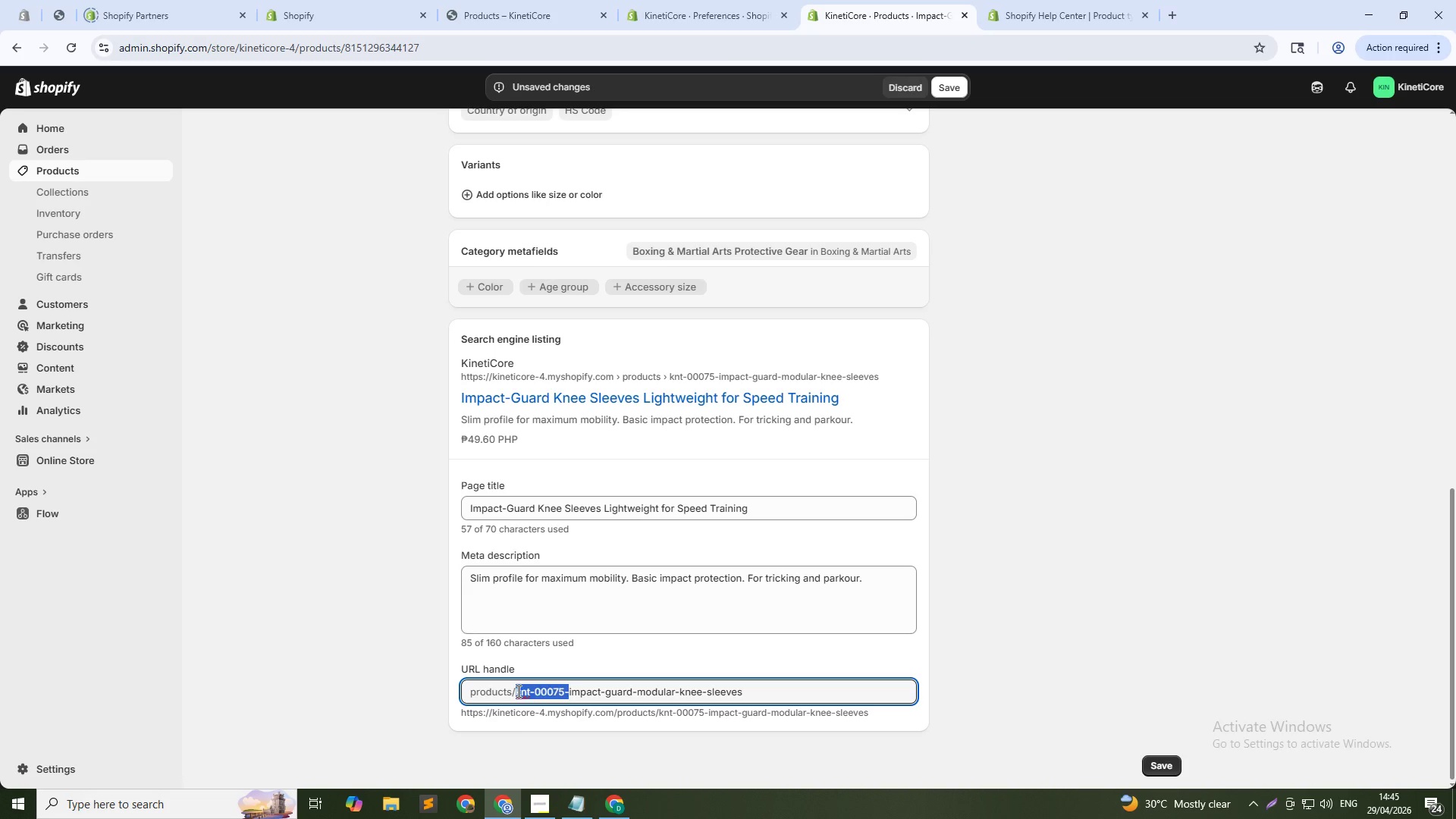 
key(Backspace)
 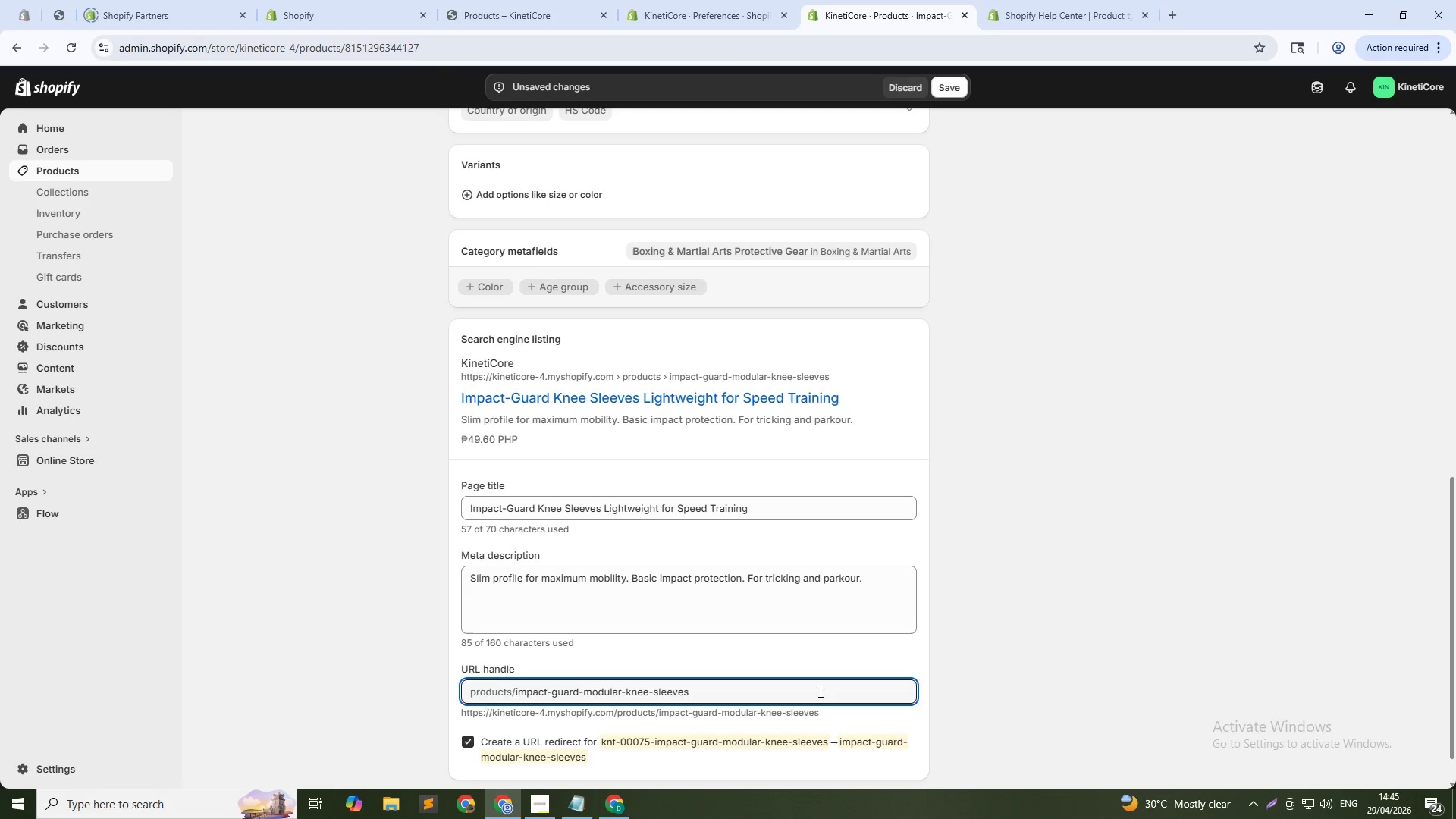 
left_click([818, 679])
 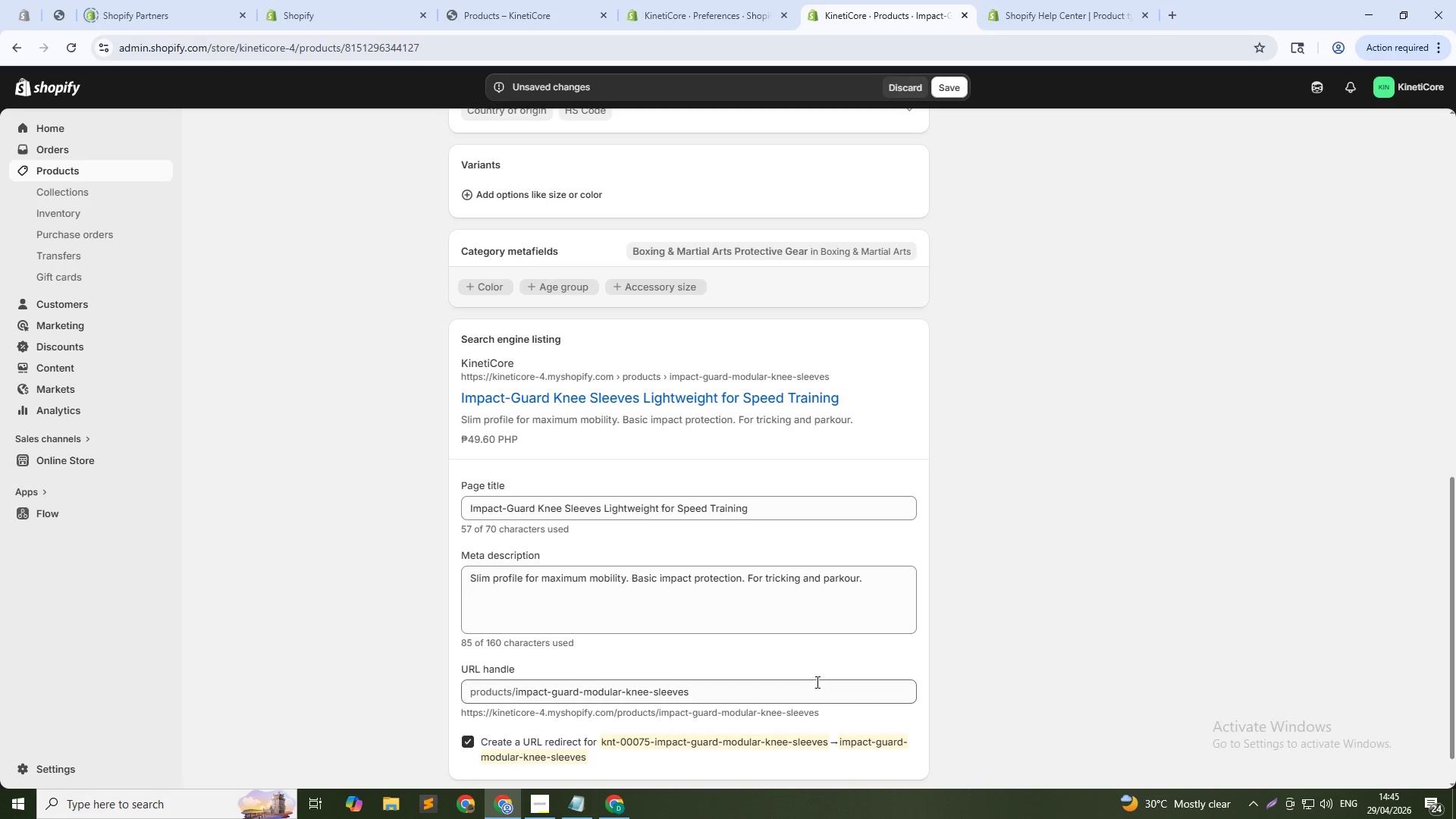 
left_click([814, 686])
 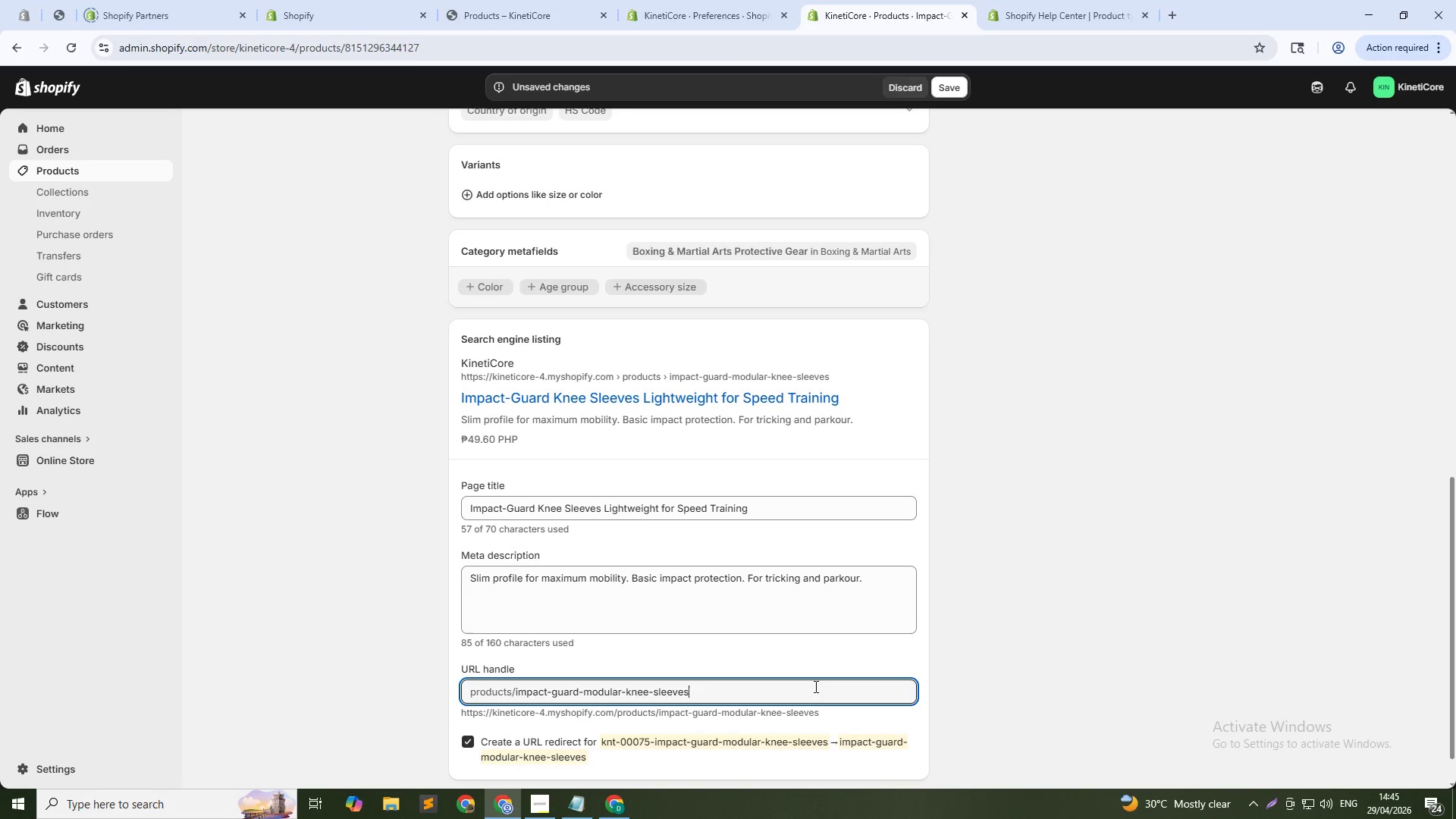 
type(-75)
 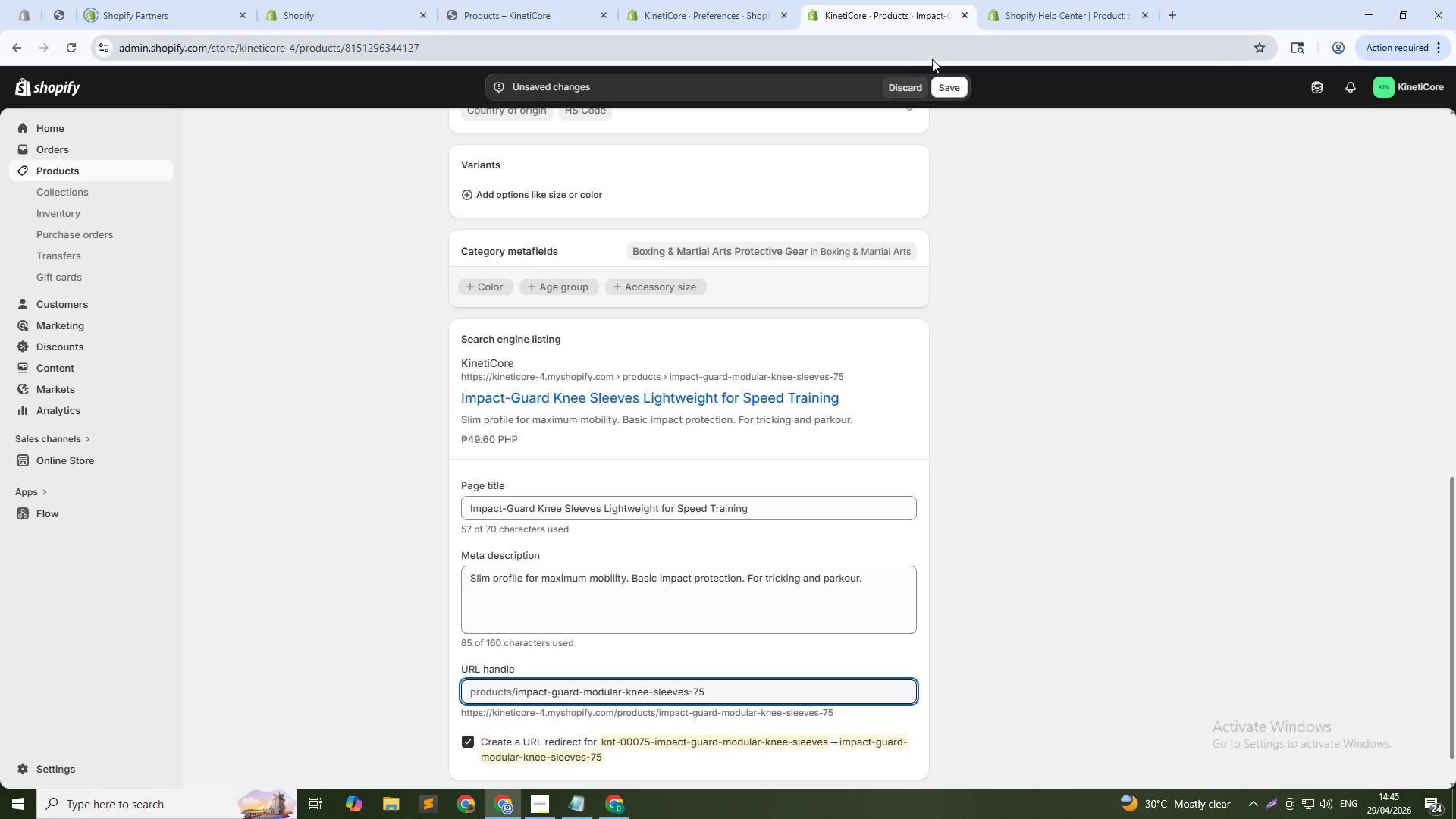 
left_click([940, 93])
 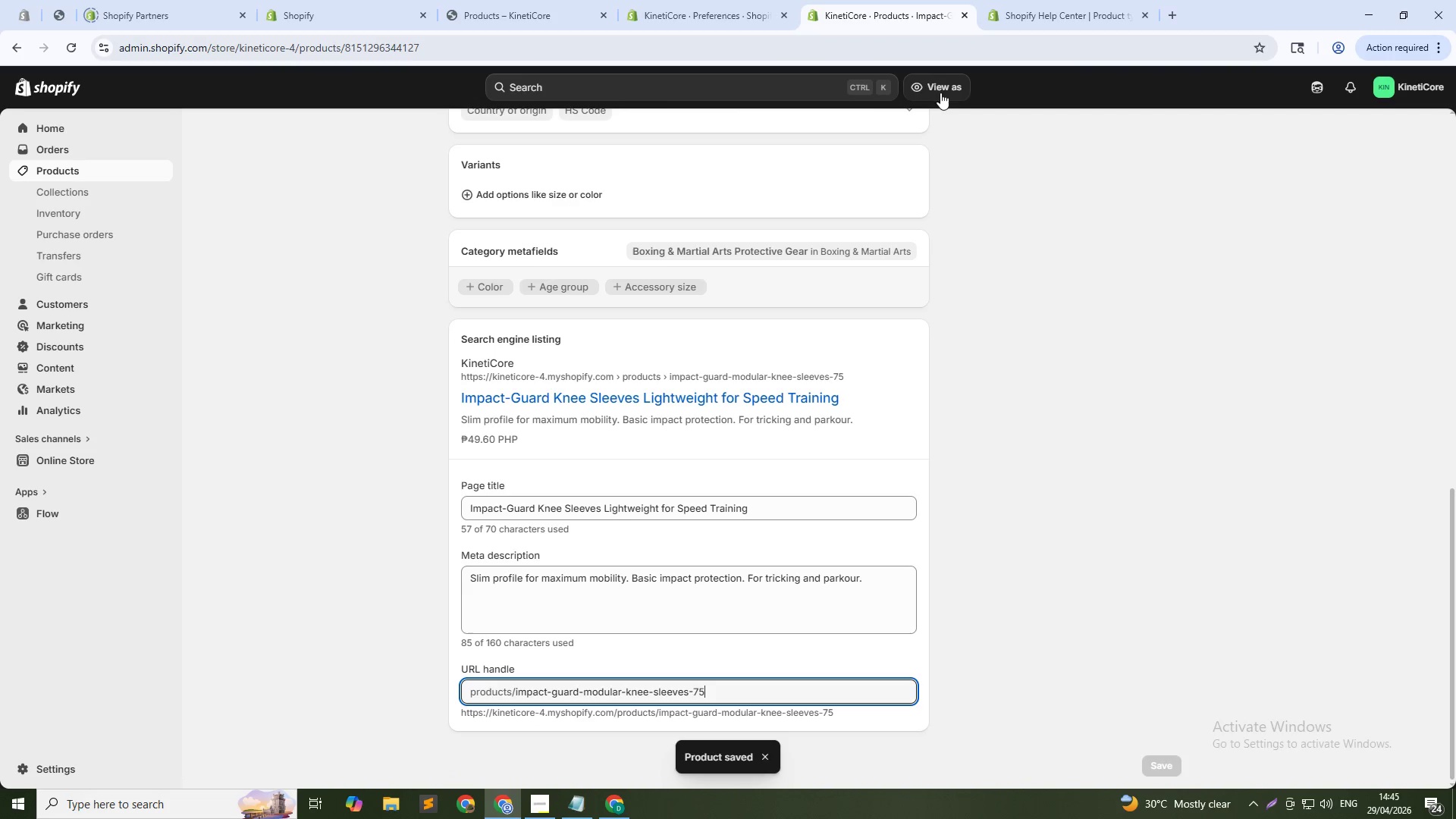 
wait(6.48)
 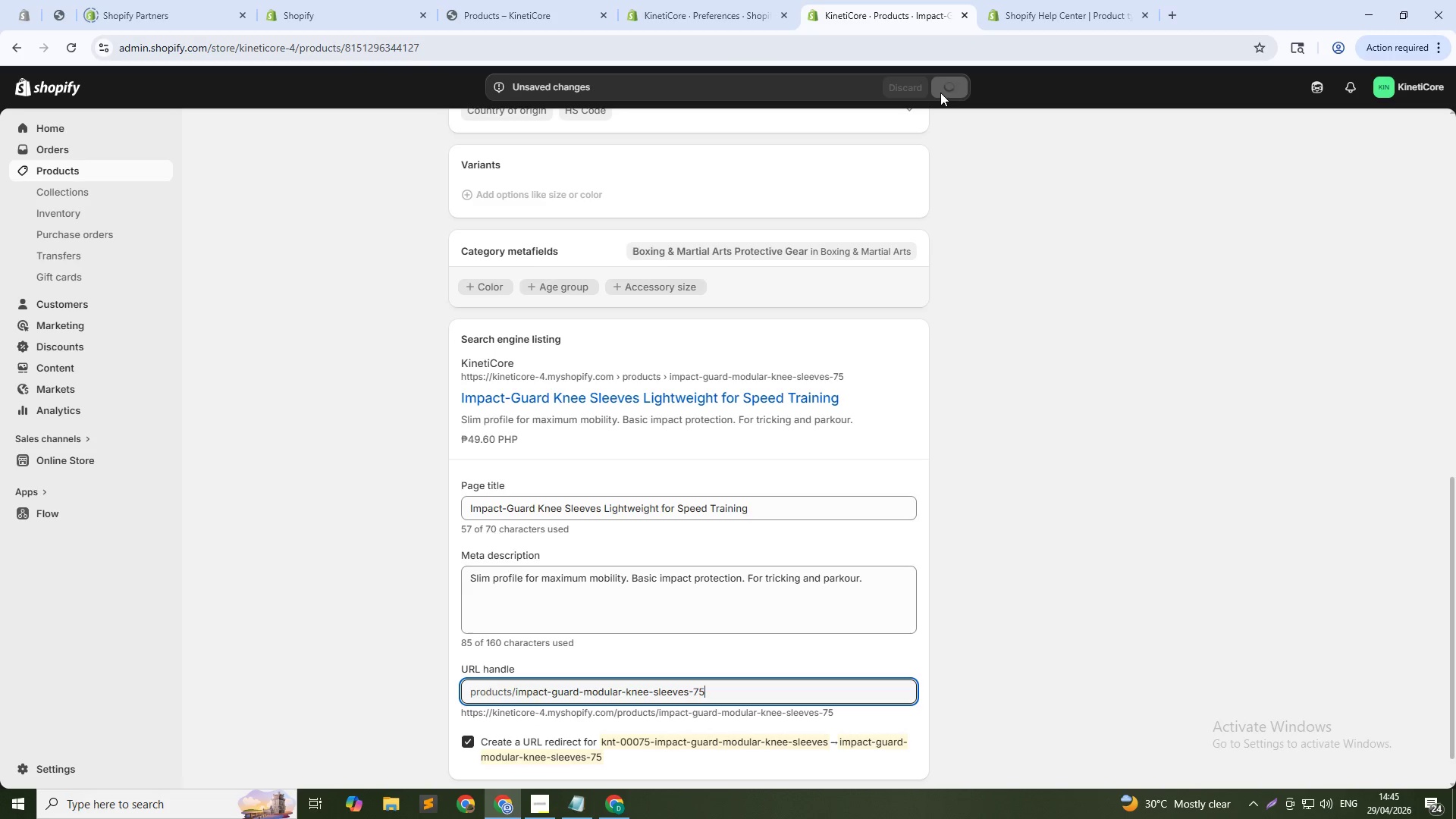 
left_click([58, 167])
 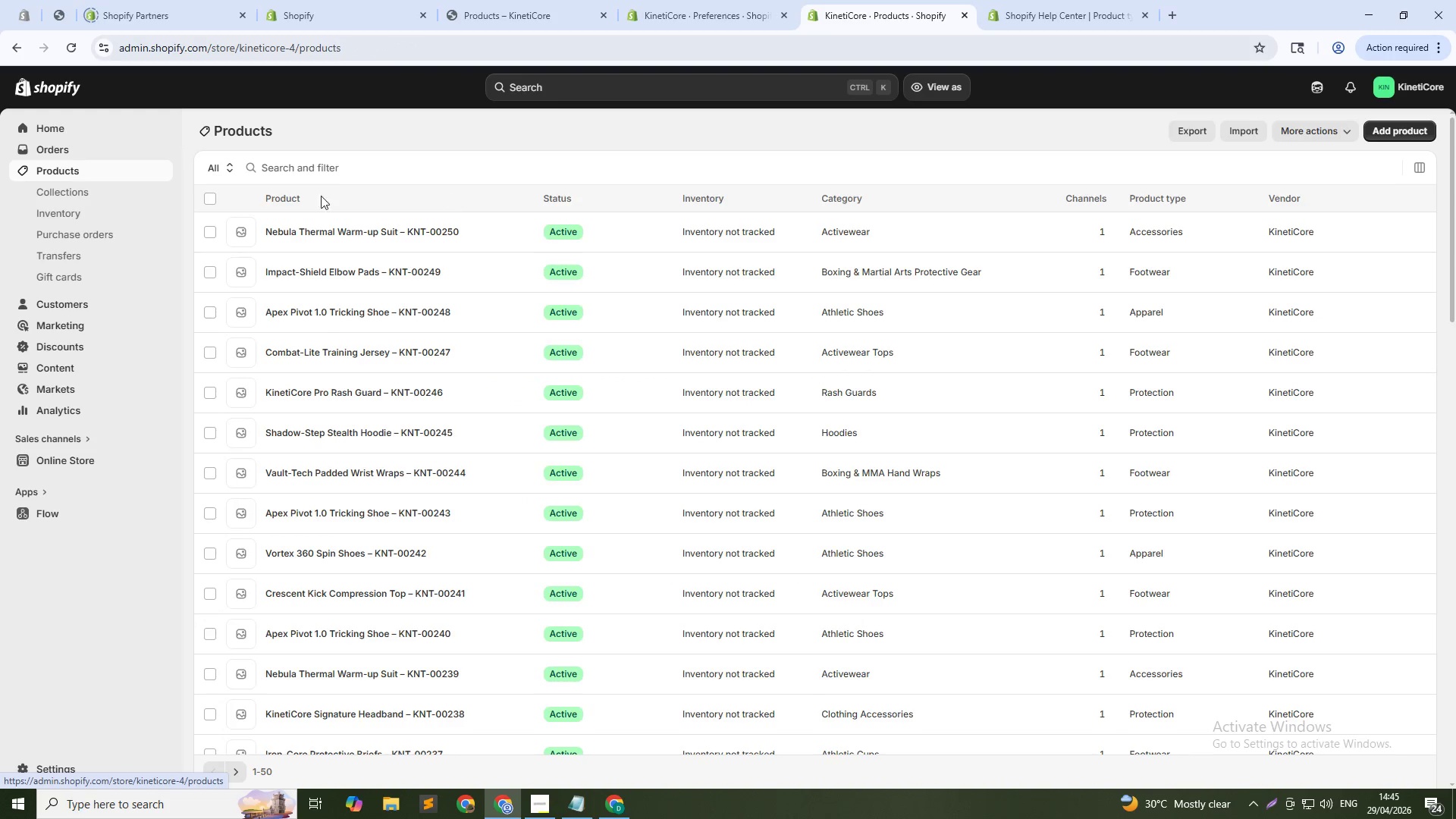 
left_click([294, 162])
 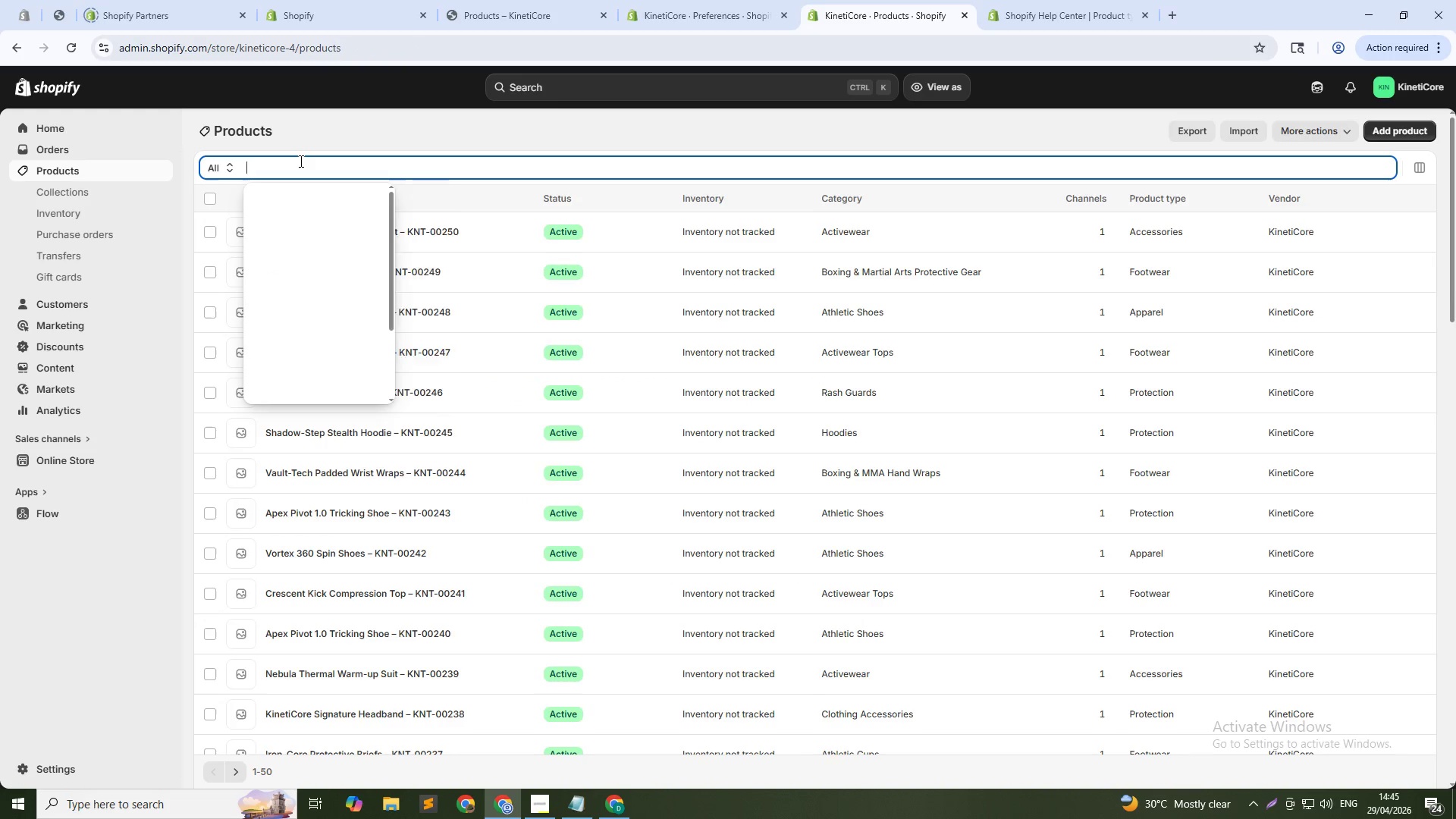 
type(impact guard)
 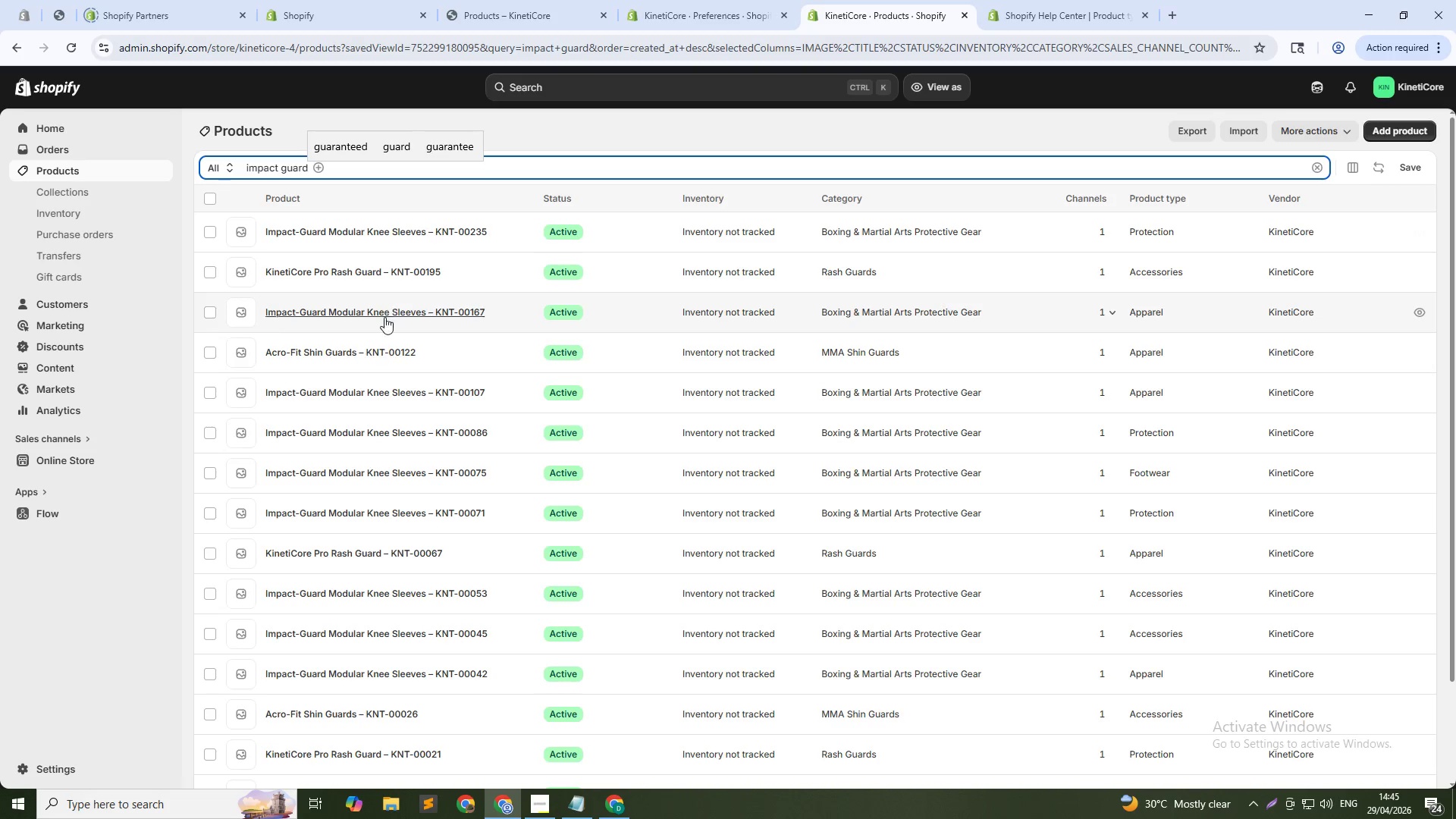 
left_click([442, 432])
 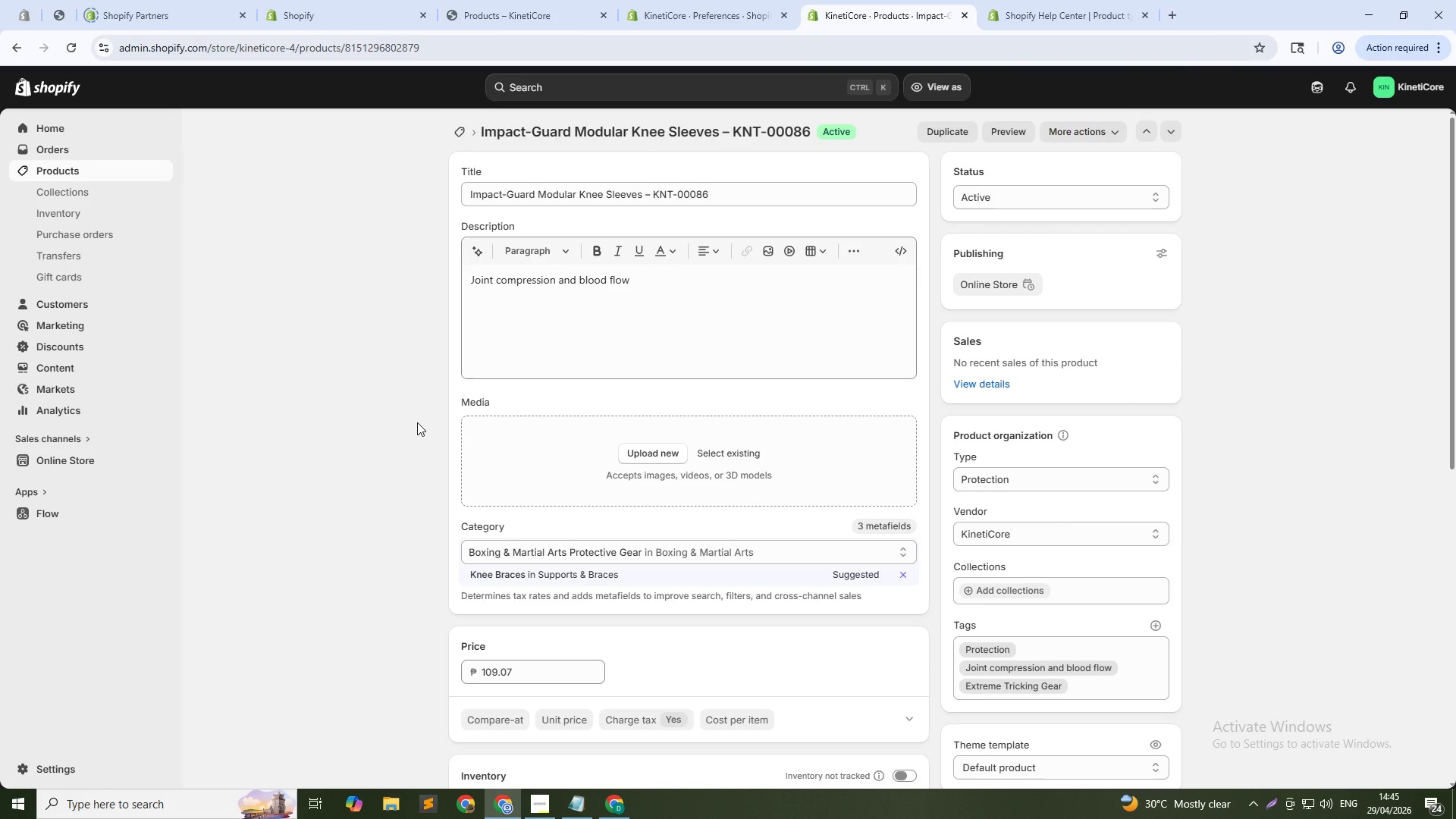 
wait(7.88)
 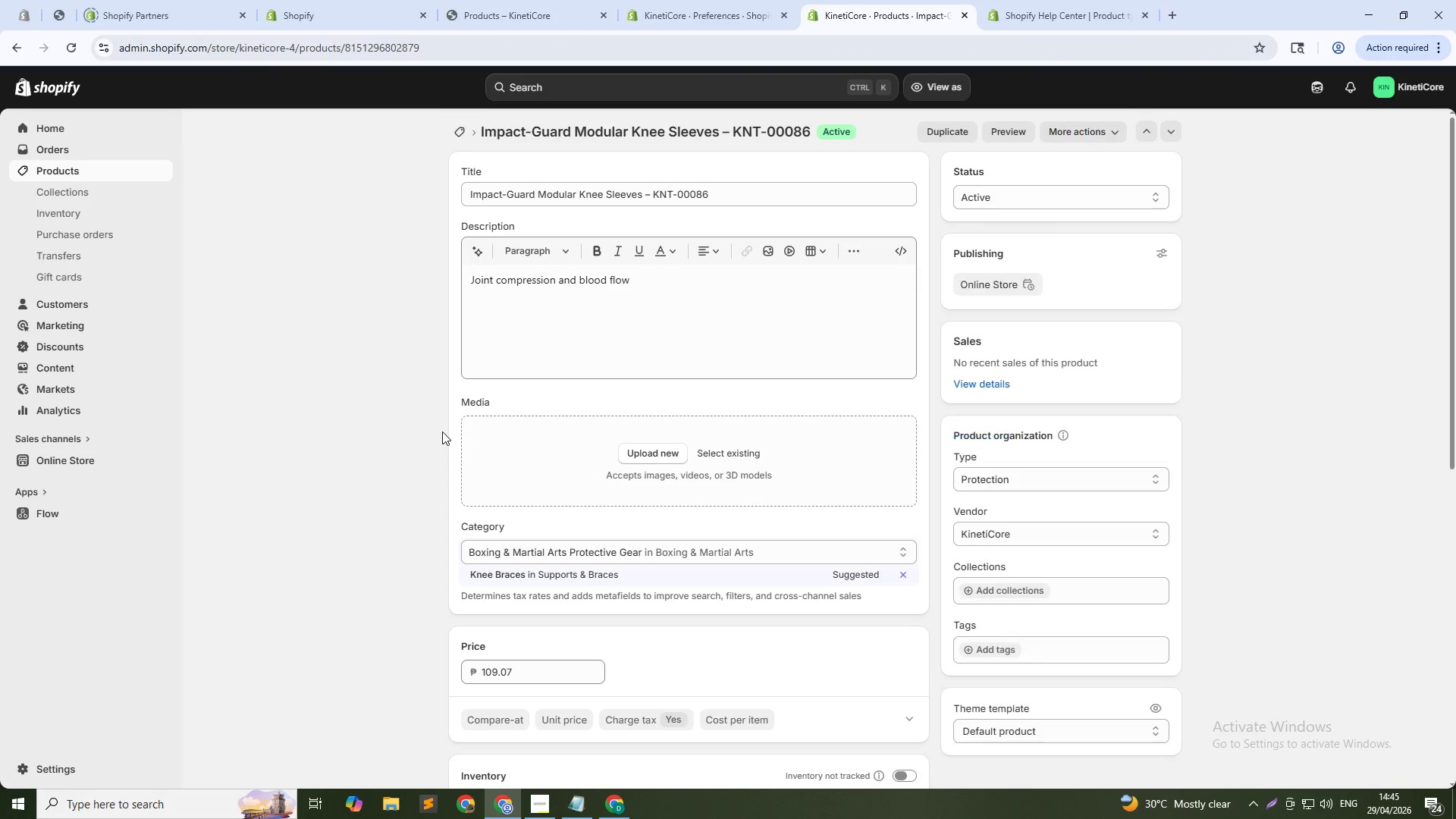 
double_click([580, 276])
 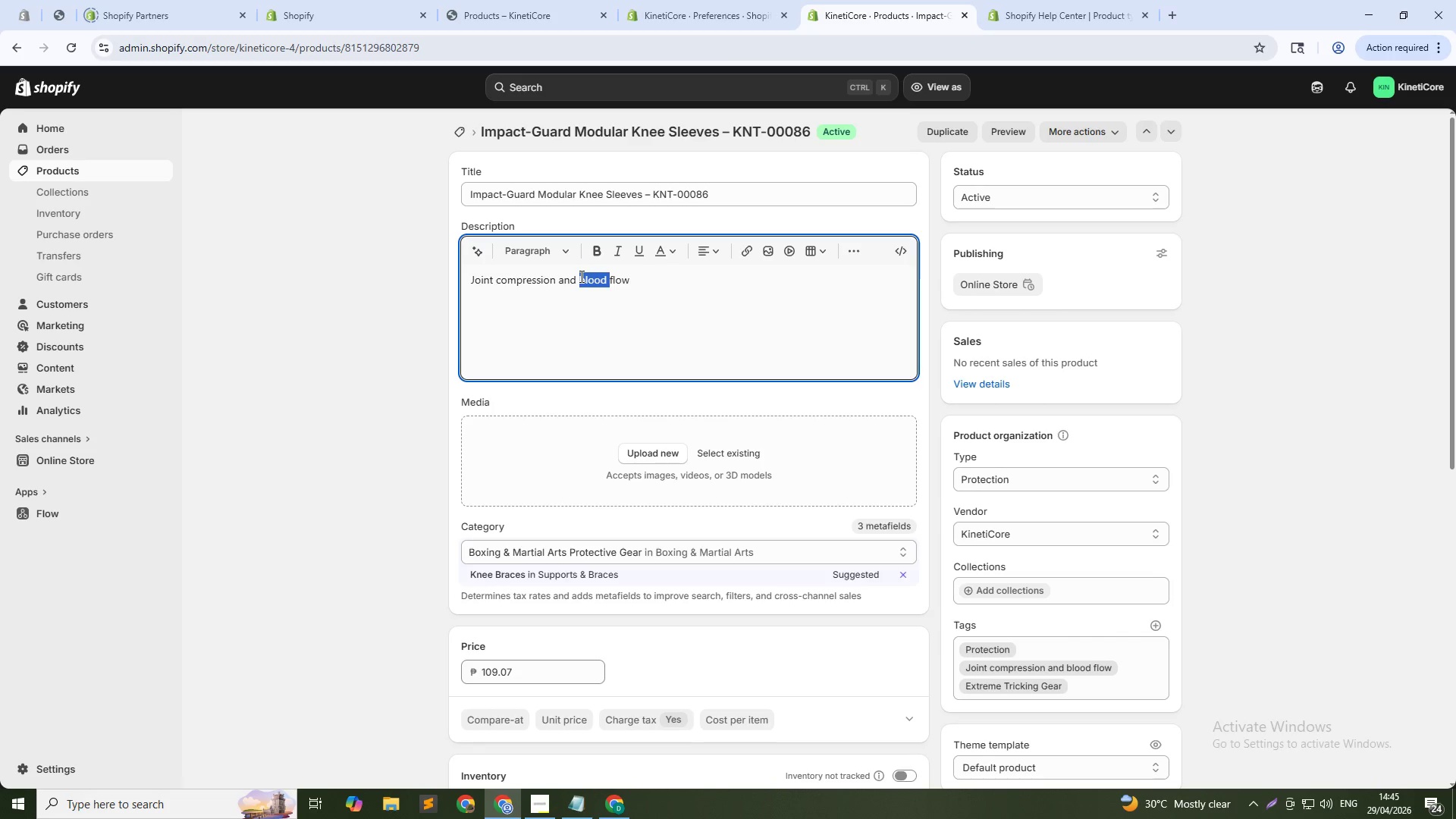 
triple_click([580, 276])
 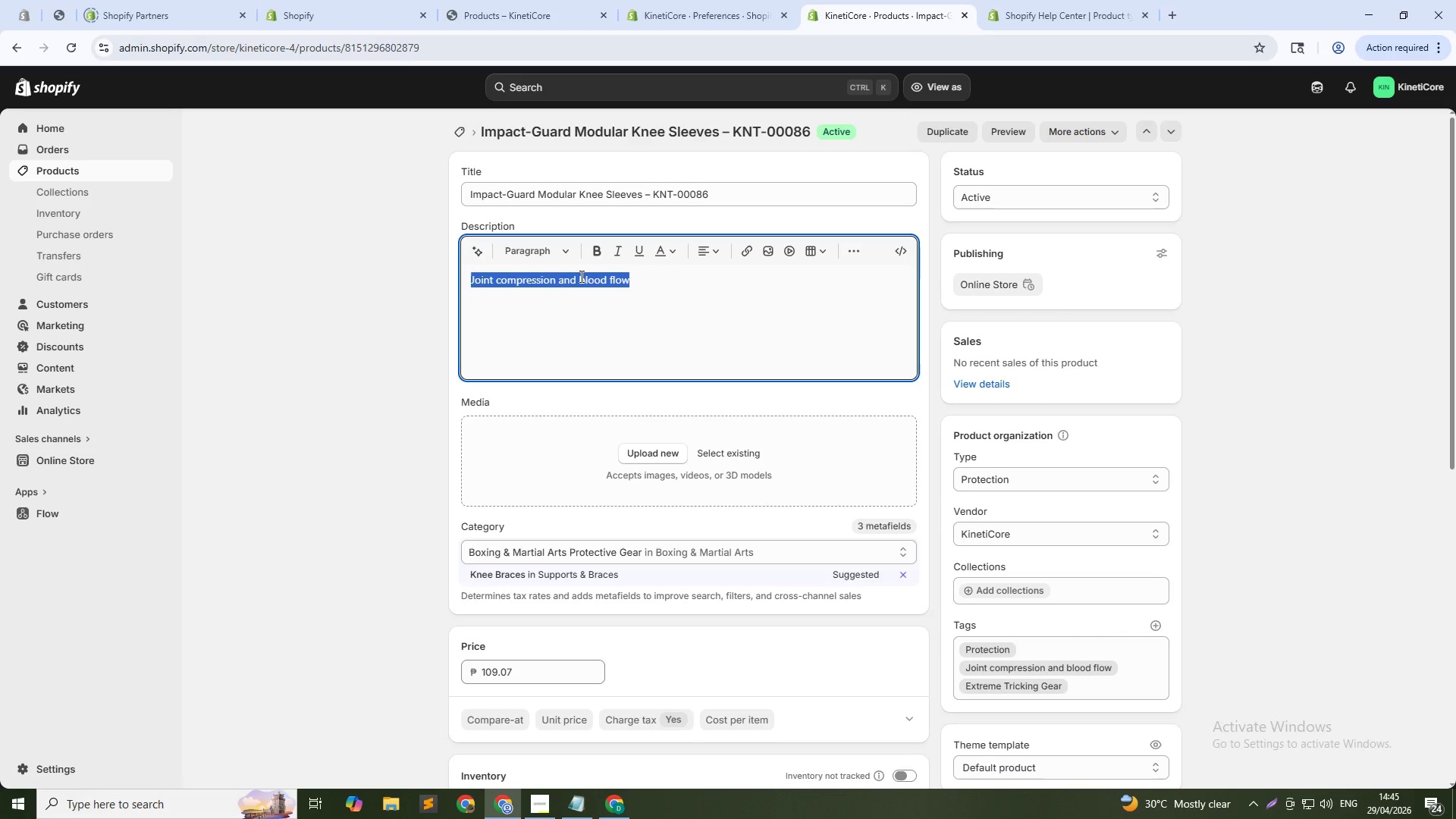 
triple_click([580, 276])
 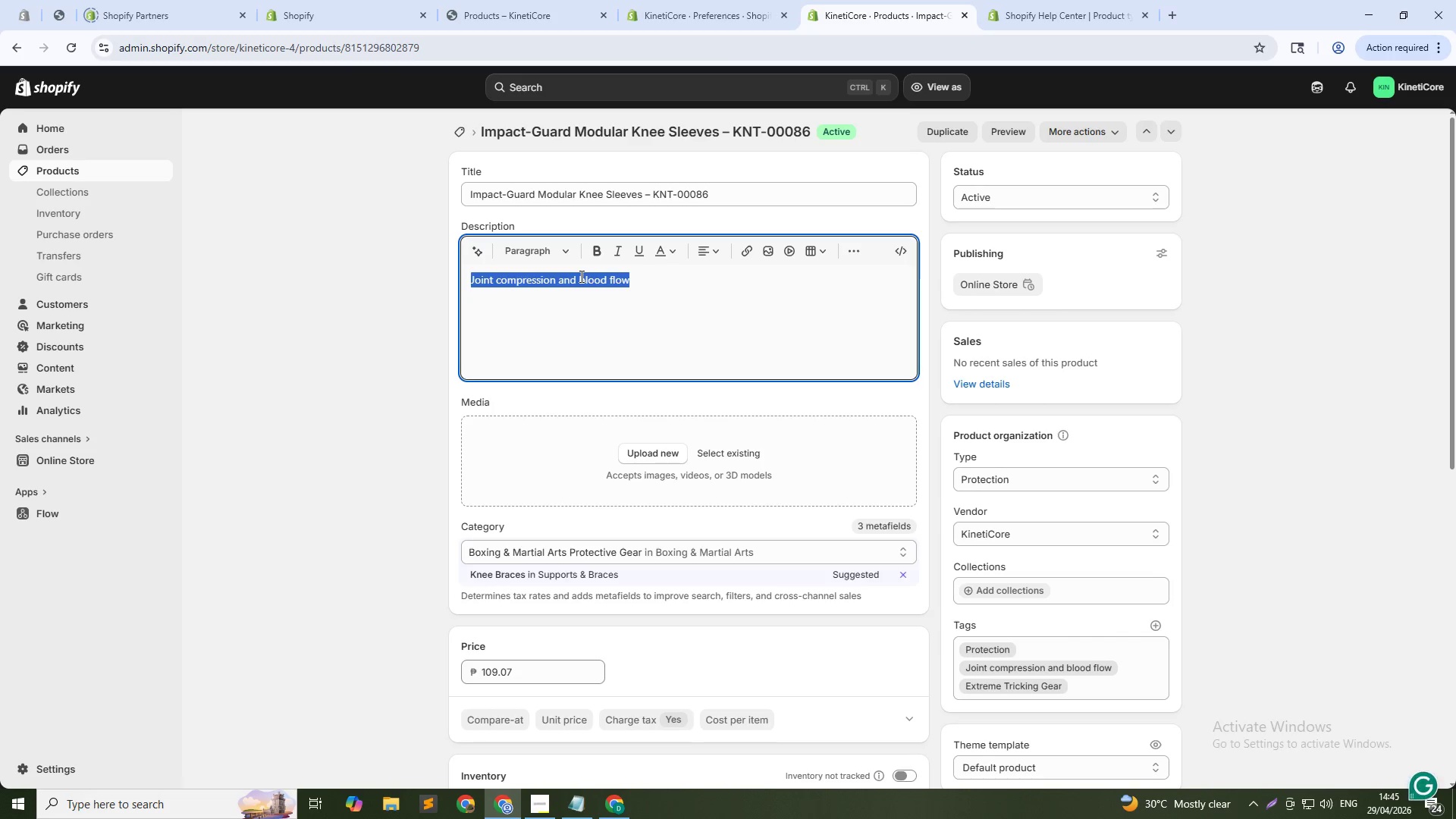 
key(Backspace)
type(im)
key(Backspace)
key(Backspace)
type(IMpact )
key(Backspace)
type(-F)
key(Backspace)
type(Guard)
 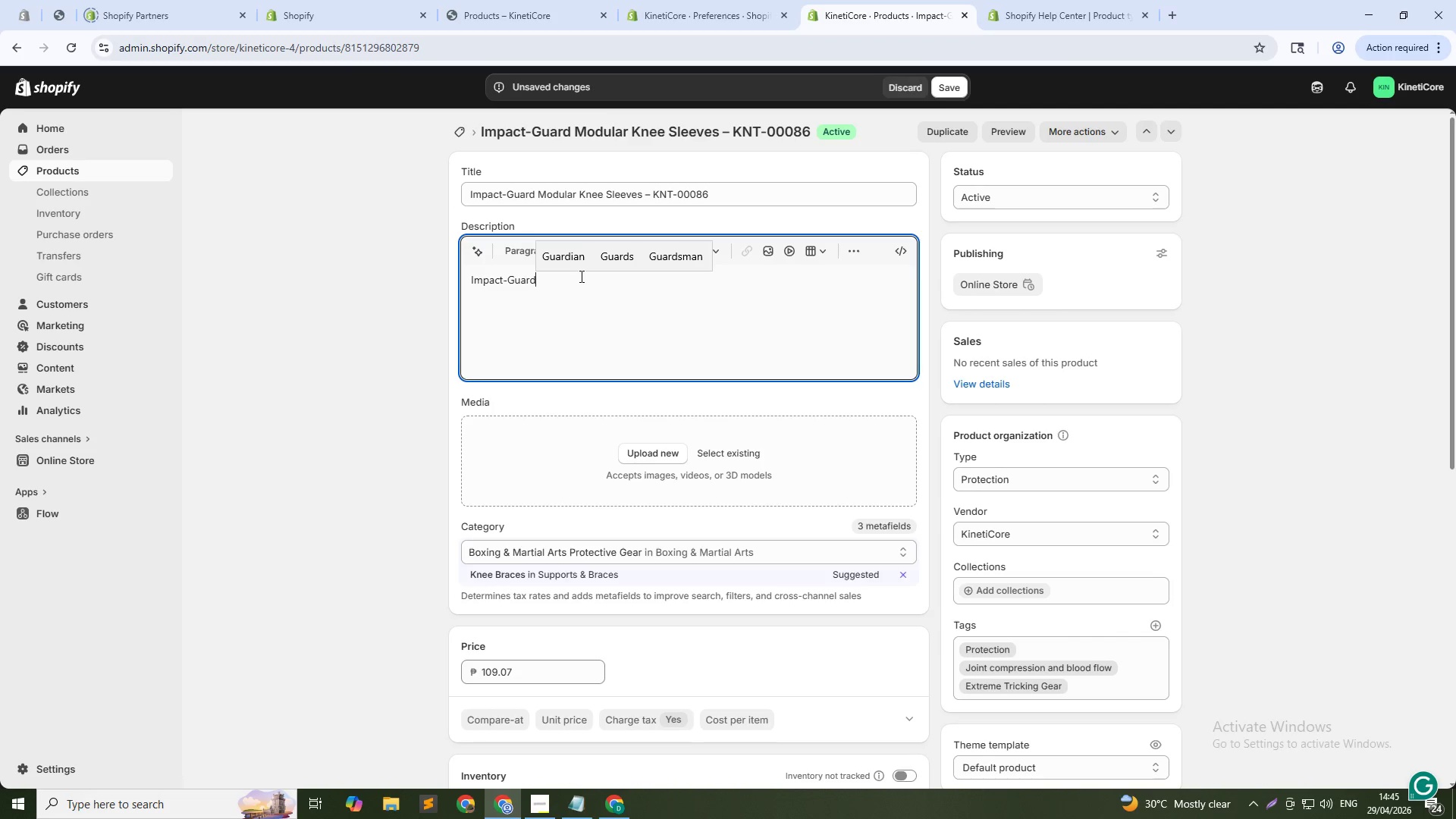 
type( MO)
key(Backspace)
type(oduals )
key(Backspace)
key(Backspace)
key(Backspace)
key(Backspace)
type(lar Knee Sleev)
 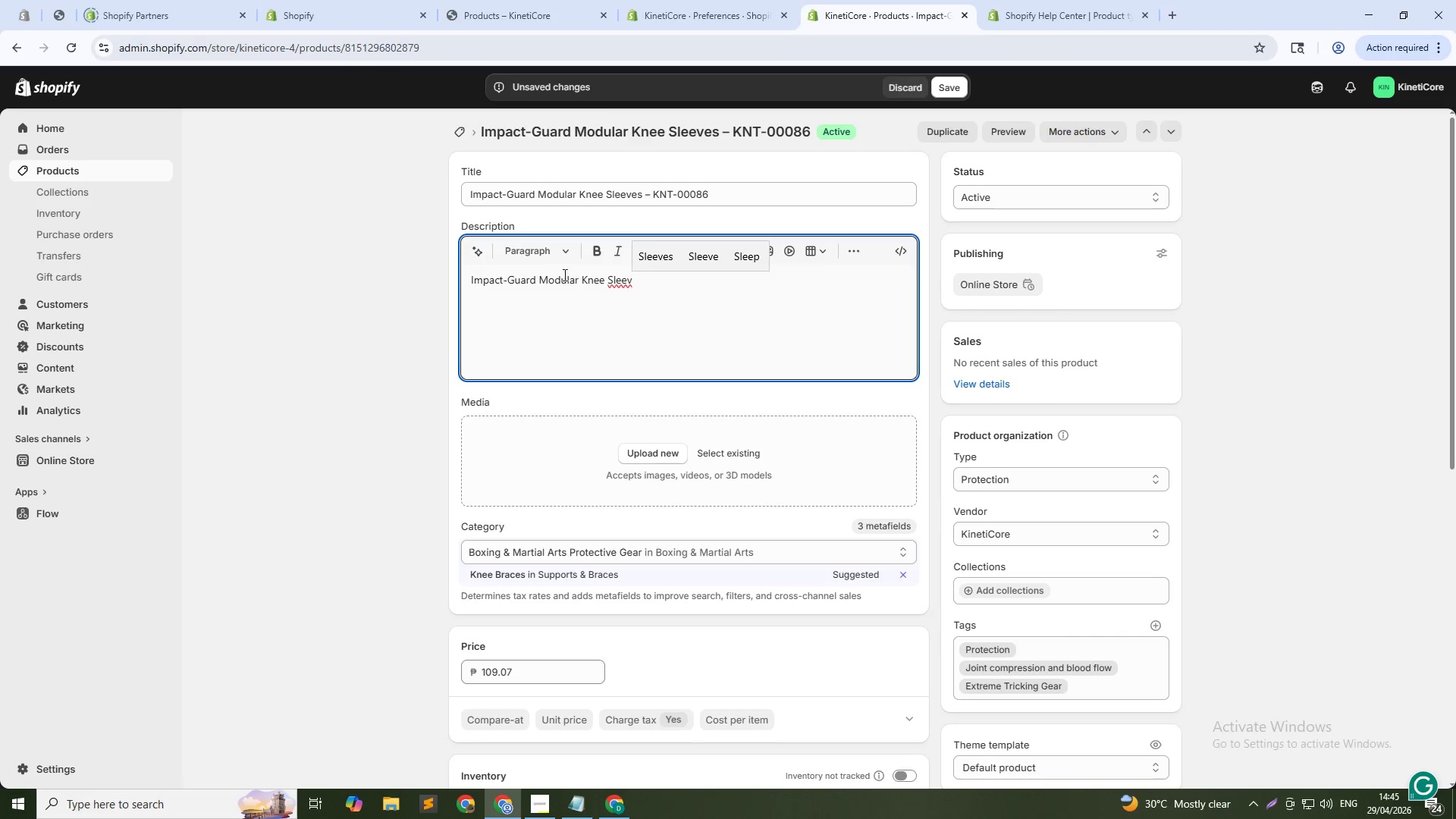 
left_click([640, 251])
 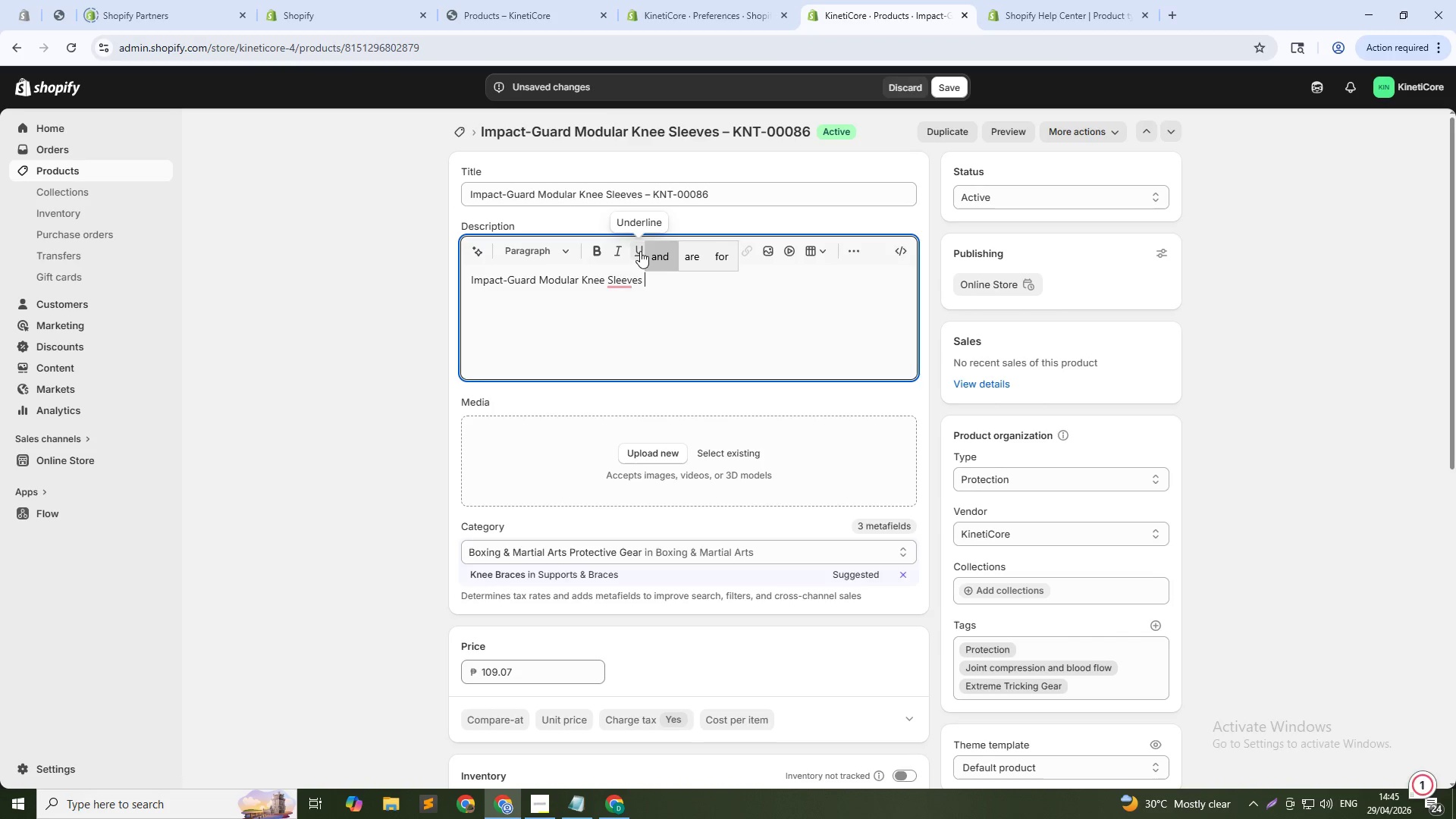 
type(in heavy-duty confi)
 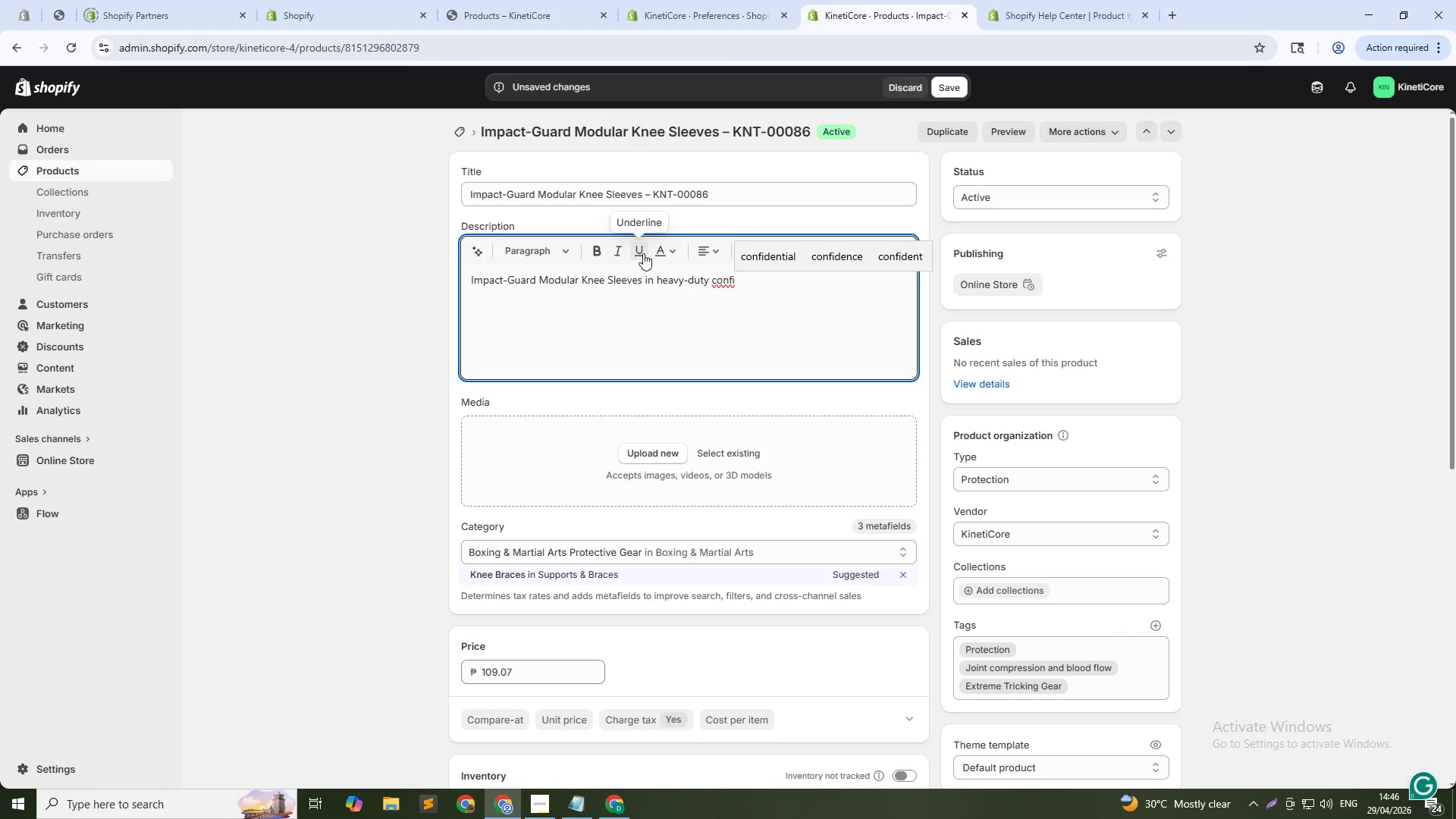 
wait(5.59)
 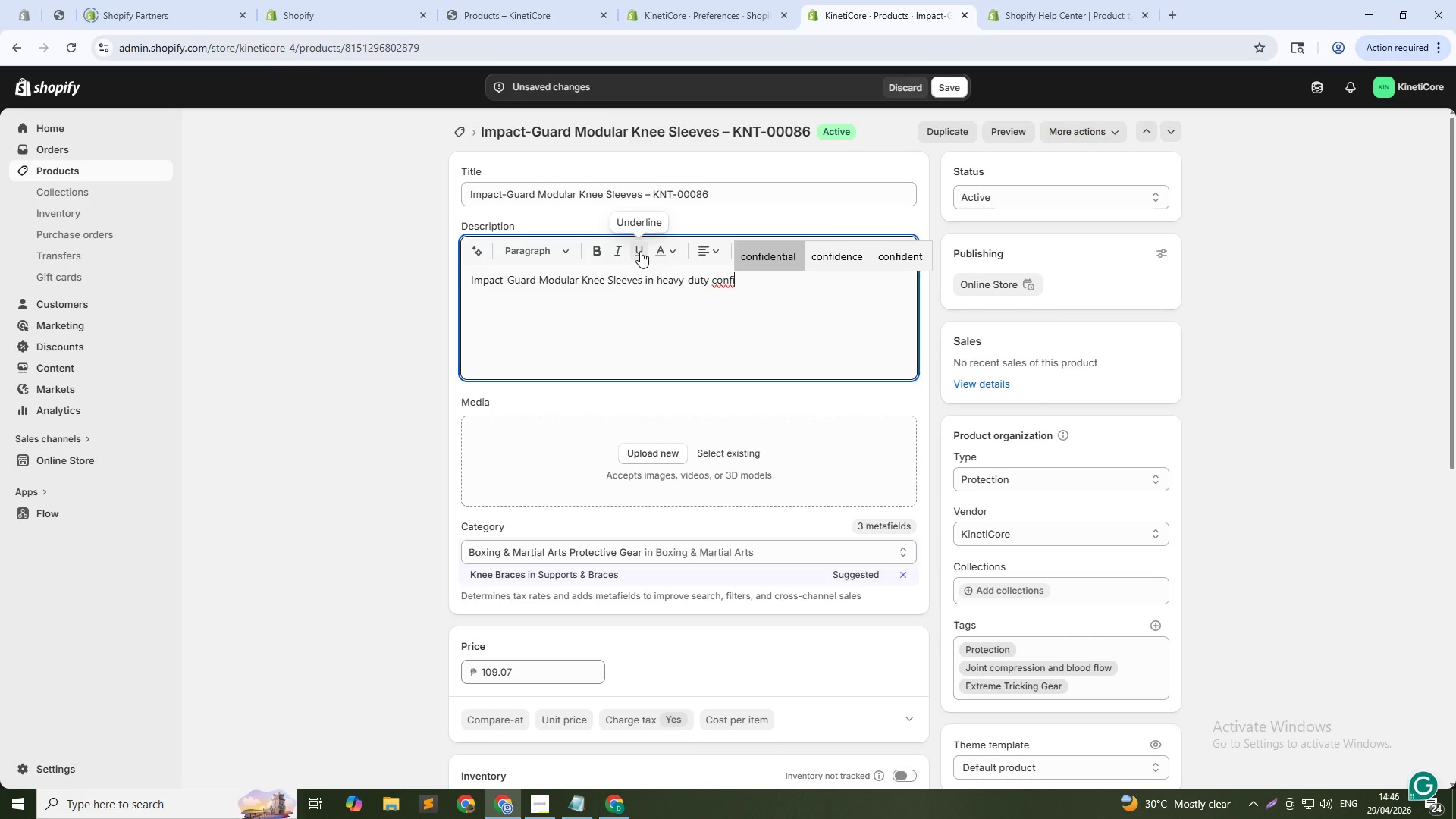 
type(guration for athletes who traing)
key(Backspace)
type( high-impact moves regularly. The maximum gel padding absorbs shock from repeated hard landings. Reinforced stitching and abrasion-resi)
 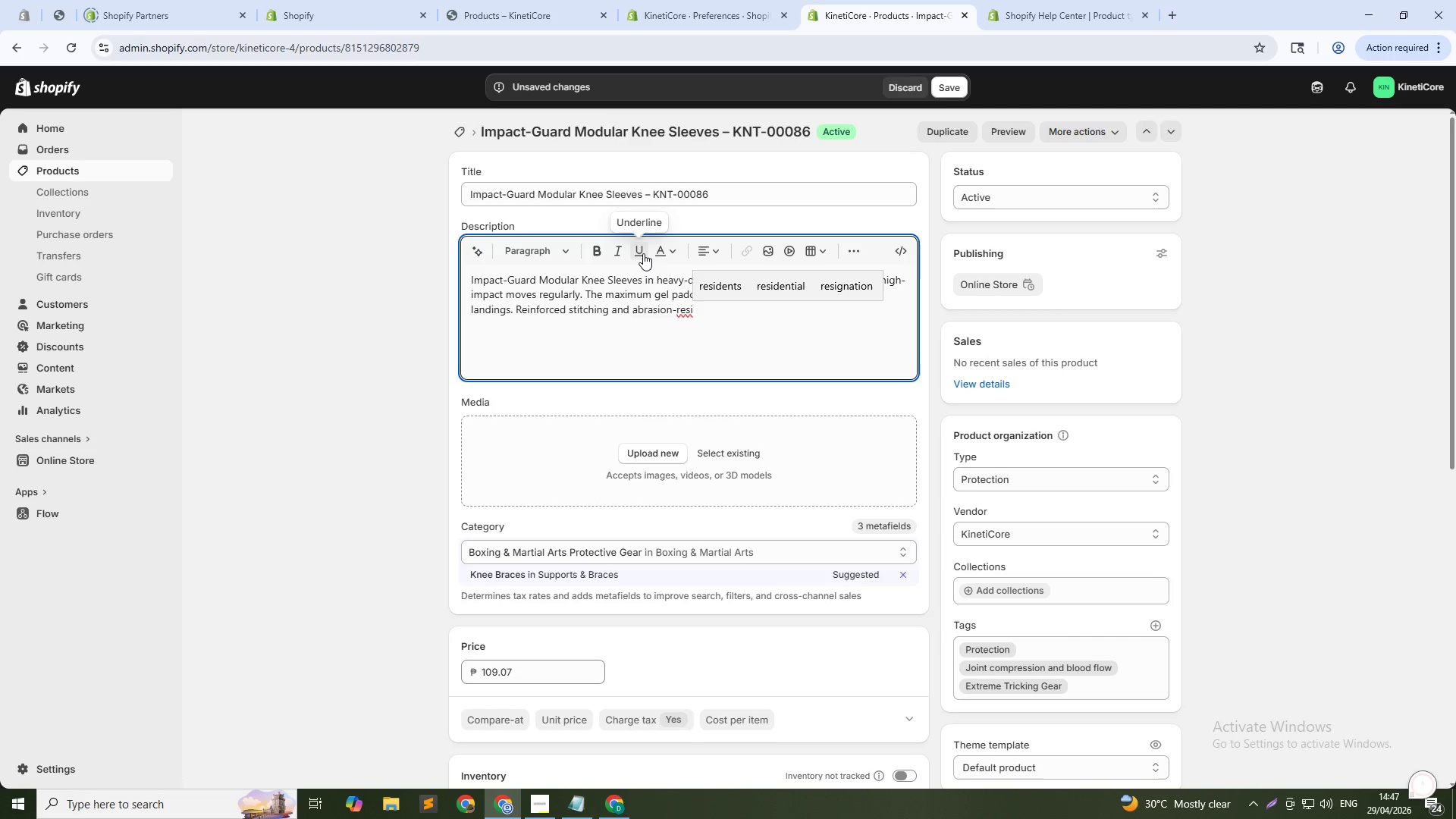 
type(stant fabric for long-lasting durability. Compress)
 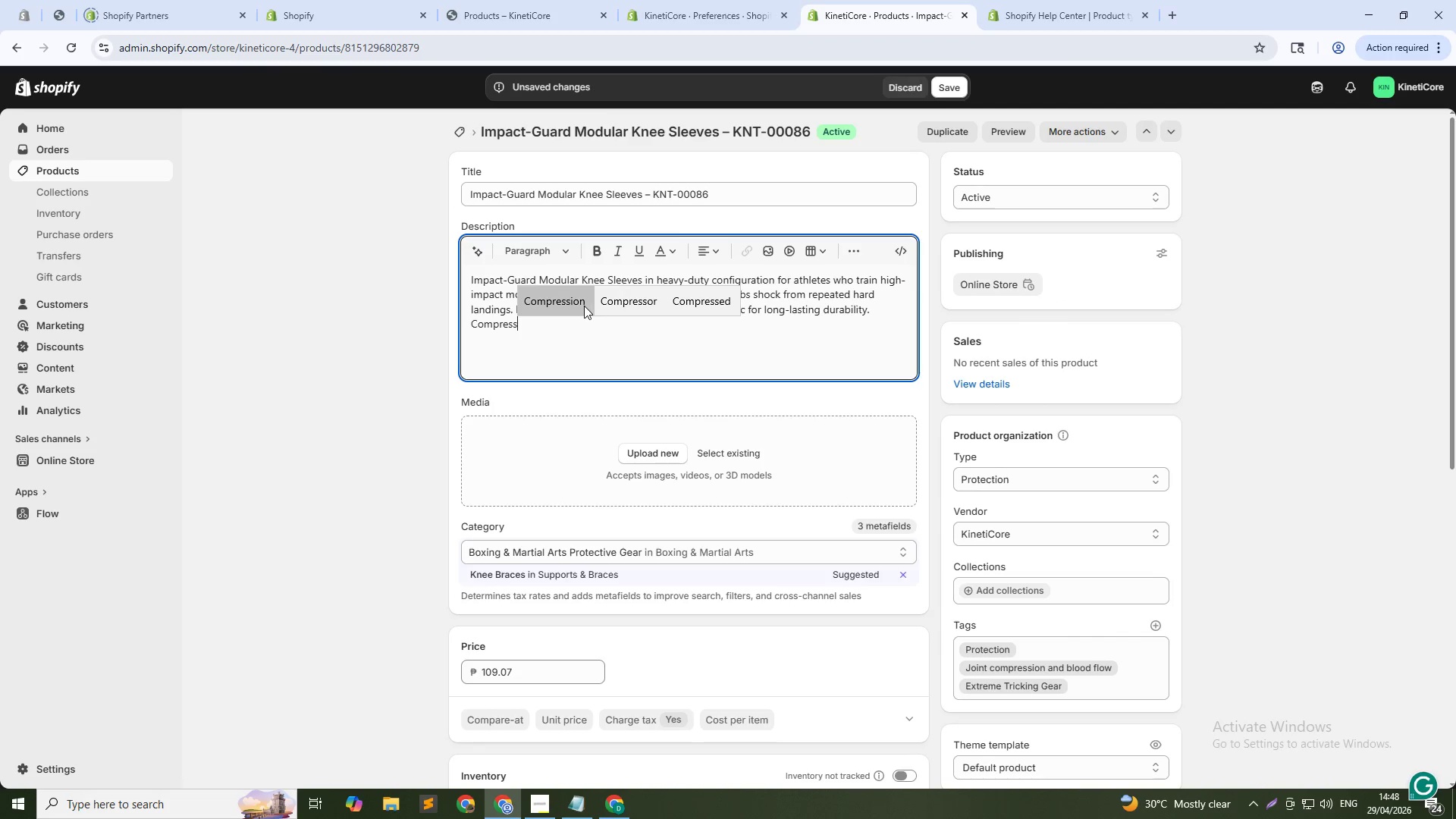 
left_click([570, 302])
 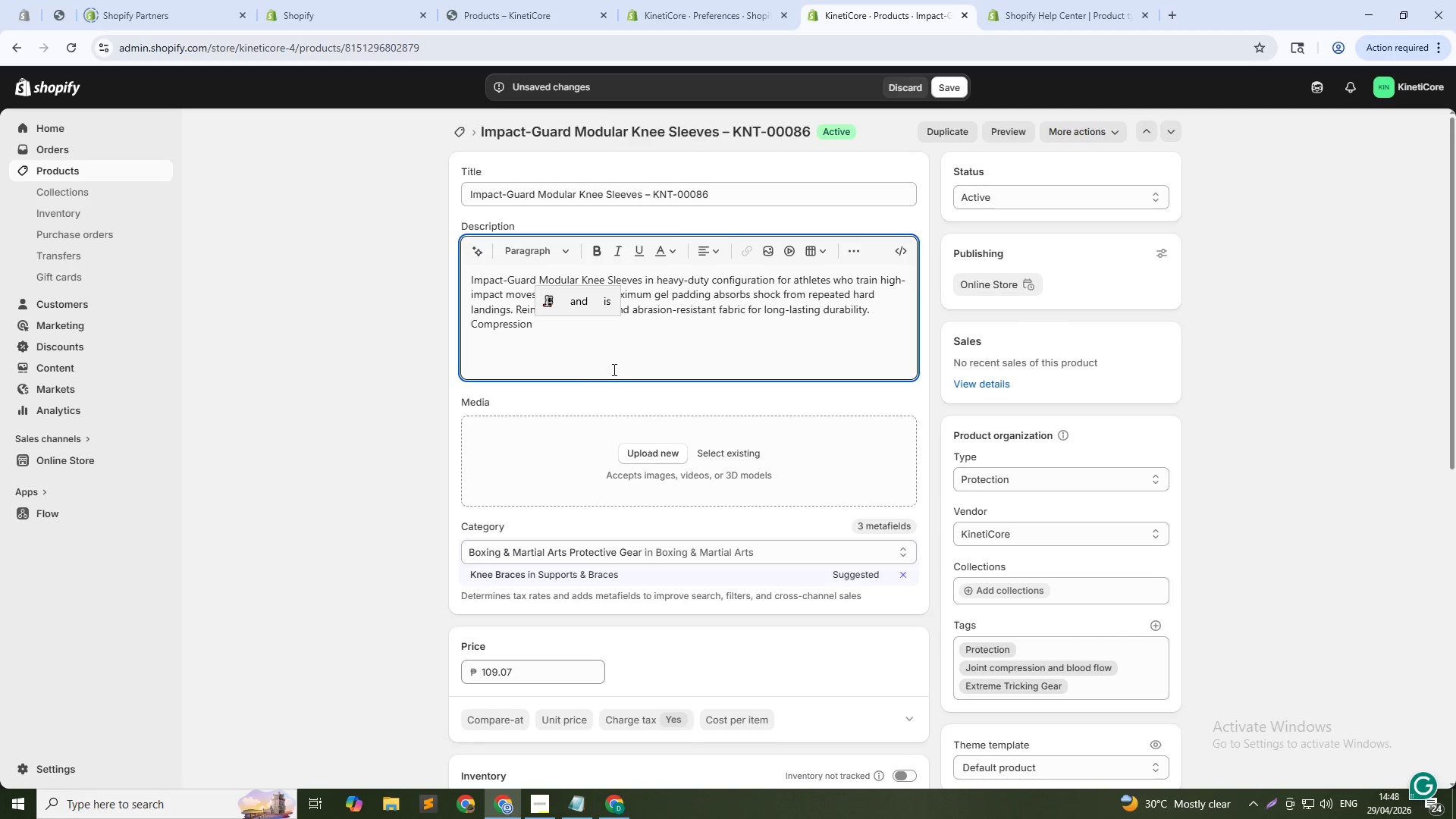 
type(slle)
key(Backspace)
key(Backspace)
type(eeve stays in place. Built for elite athletes who push thr)
key(Backspace)
type(eir limits daily.)
 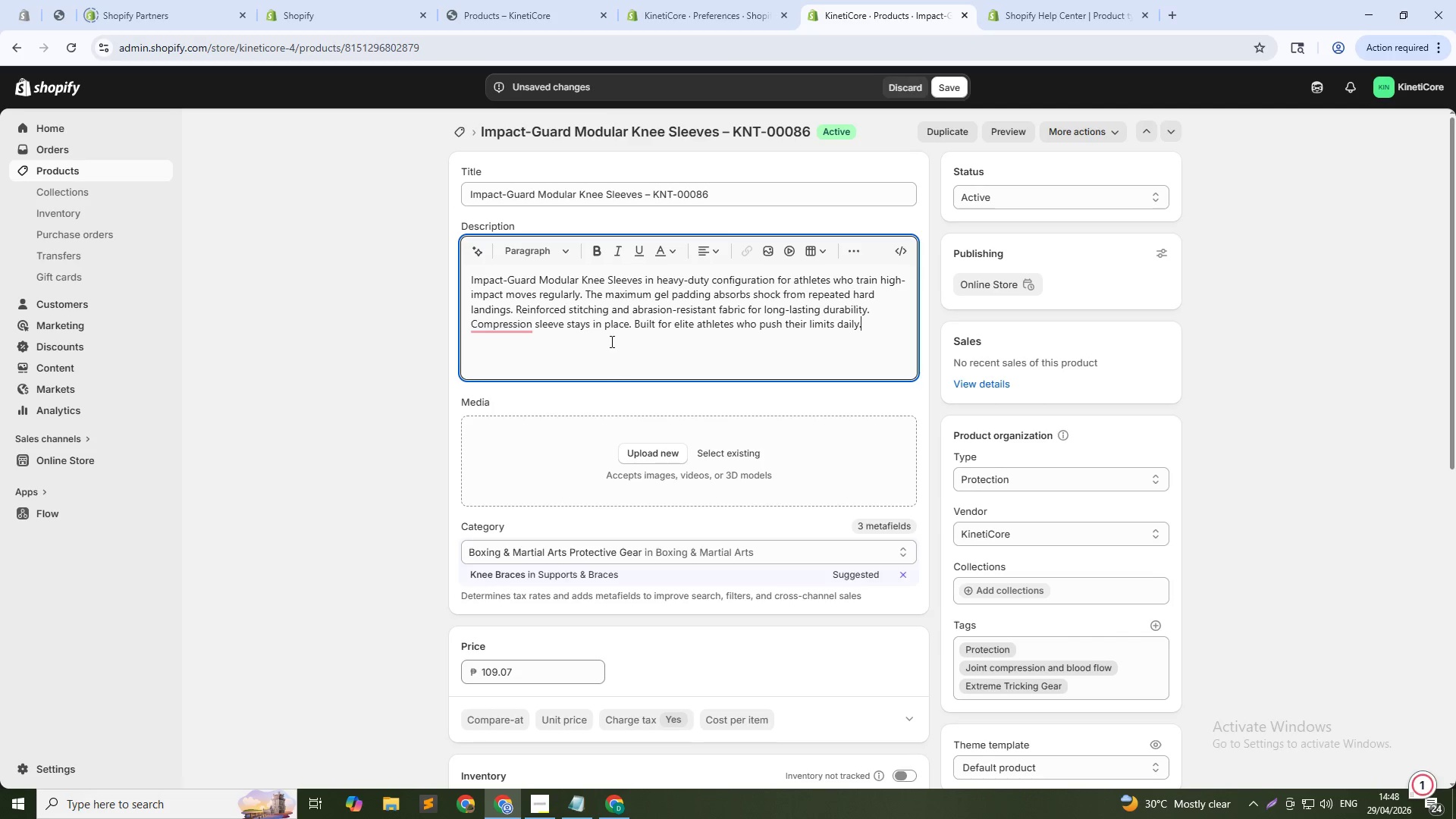 
mouse_move([495, 337])
 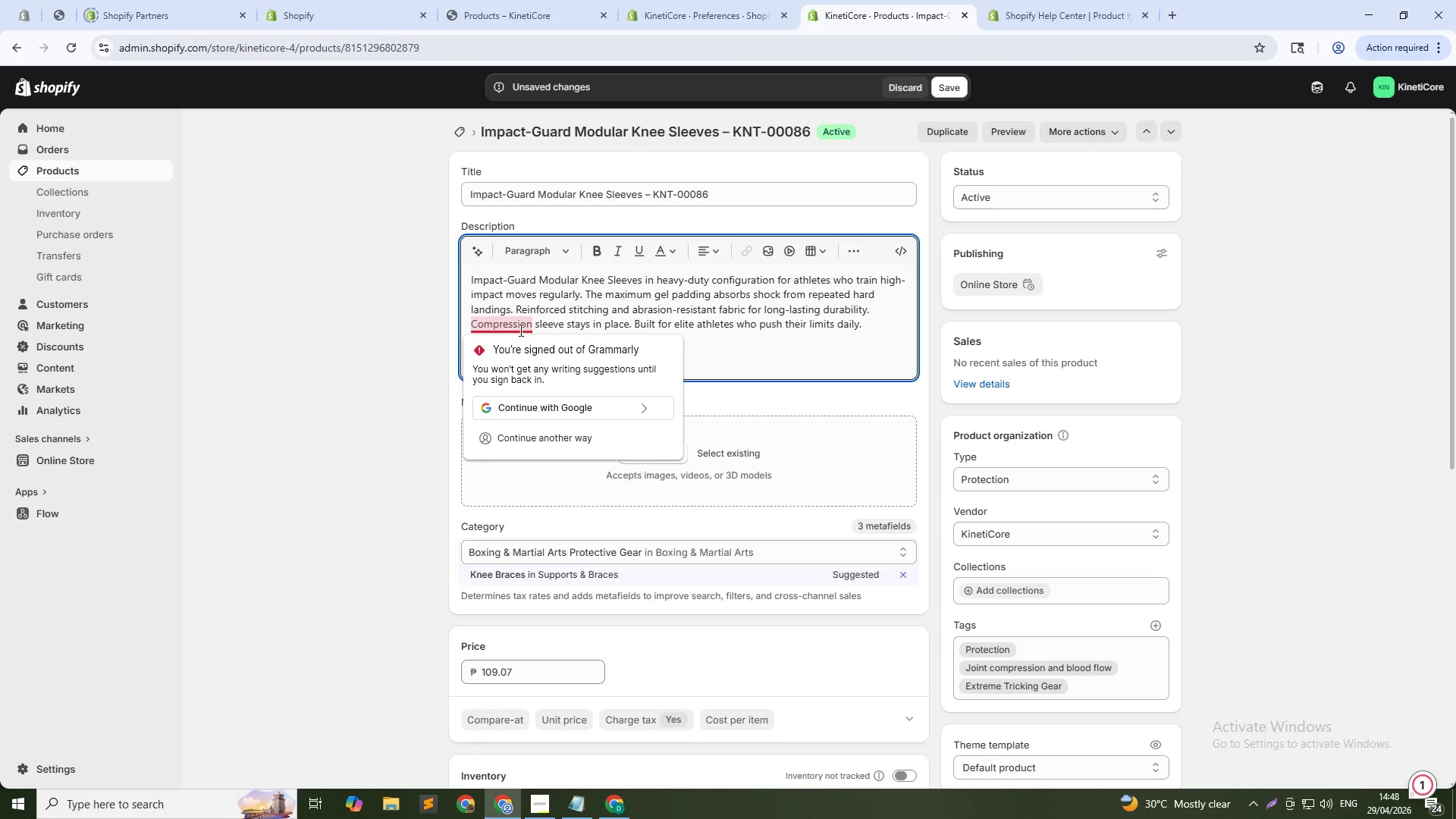 
scroll: coordinate [595, 340], scroll_direction: down, amount: 12.0
 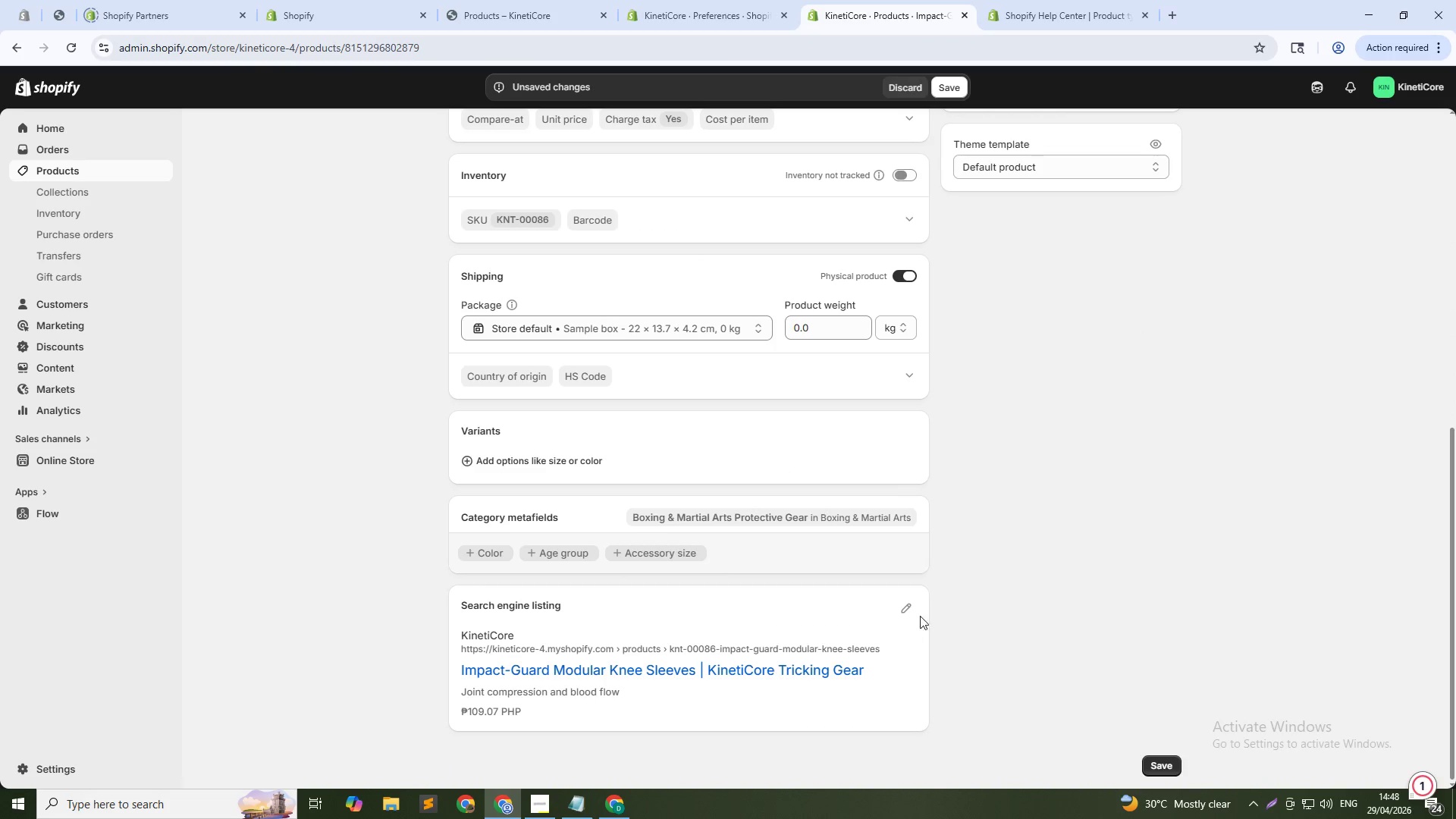 
left_click([908, 608])
 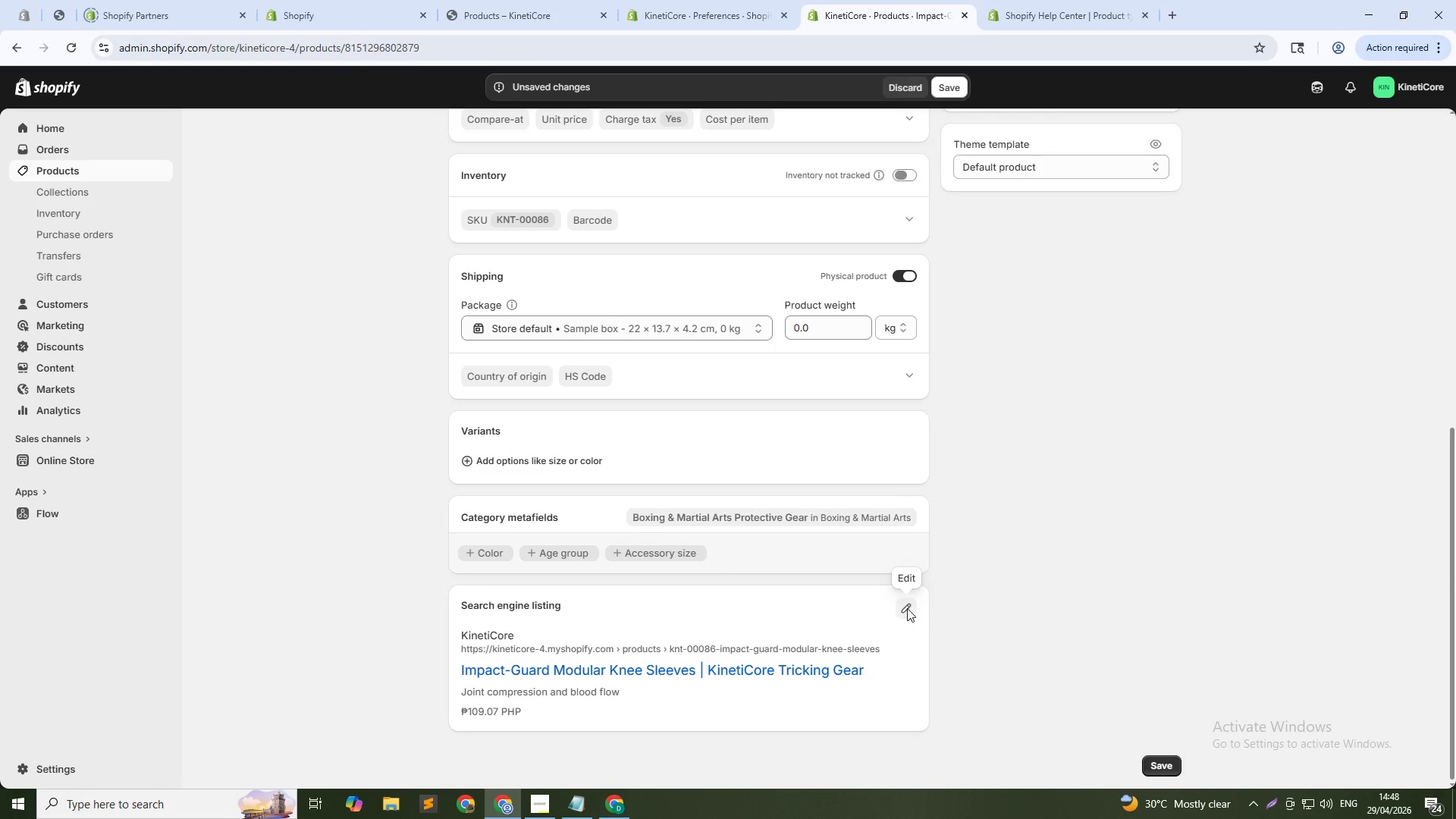 
scroll: coordinate [907, 608], scroll_direction: down, amount: 6.0
 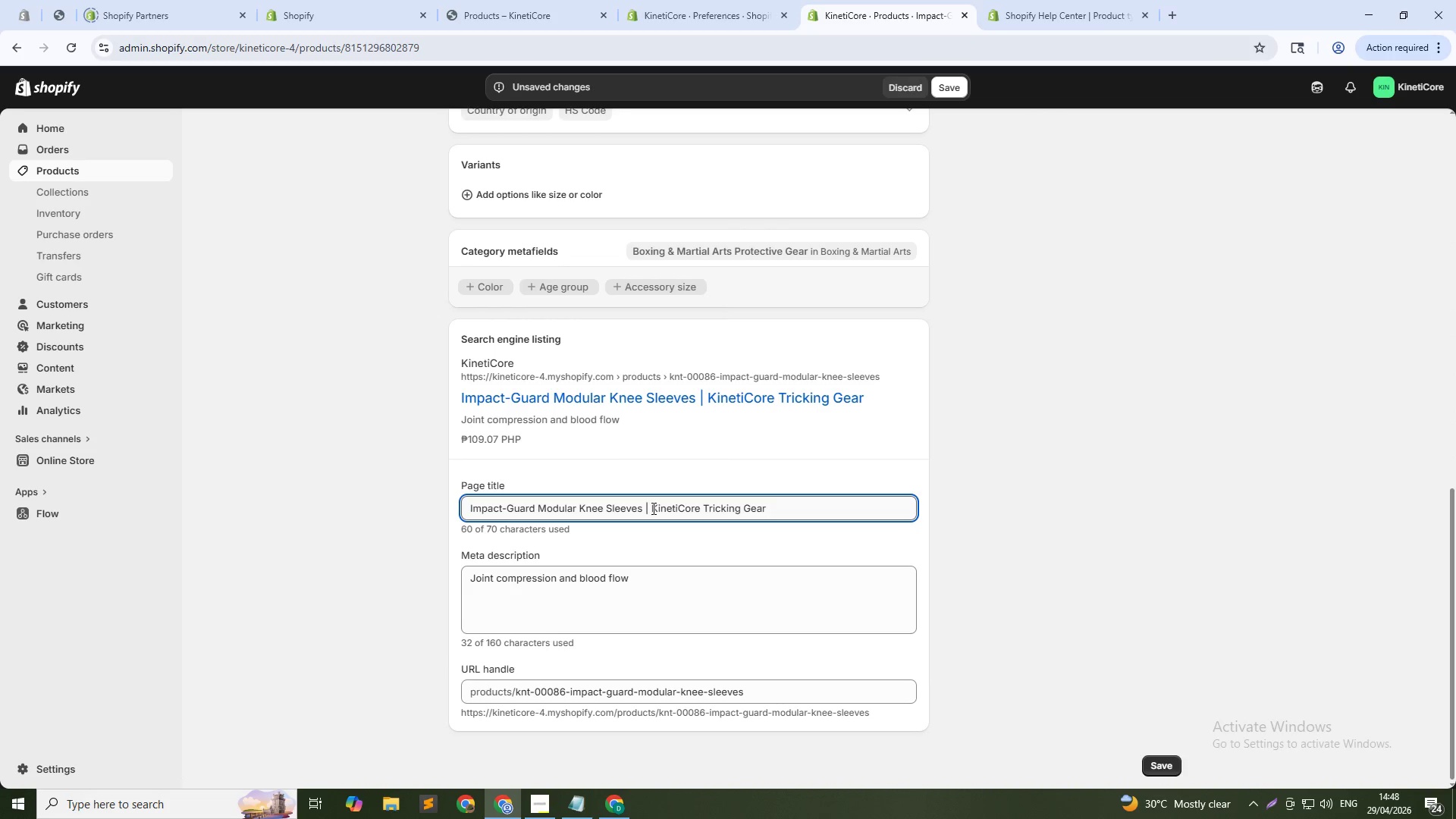 
left_click_drag(start_coordinate=[645, 507], to_coordinate=[990, 513])
 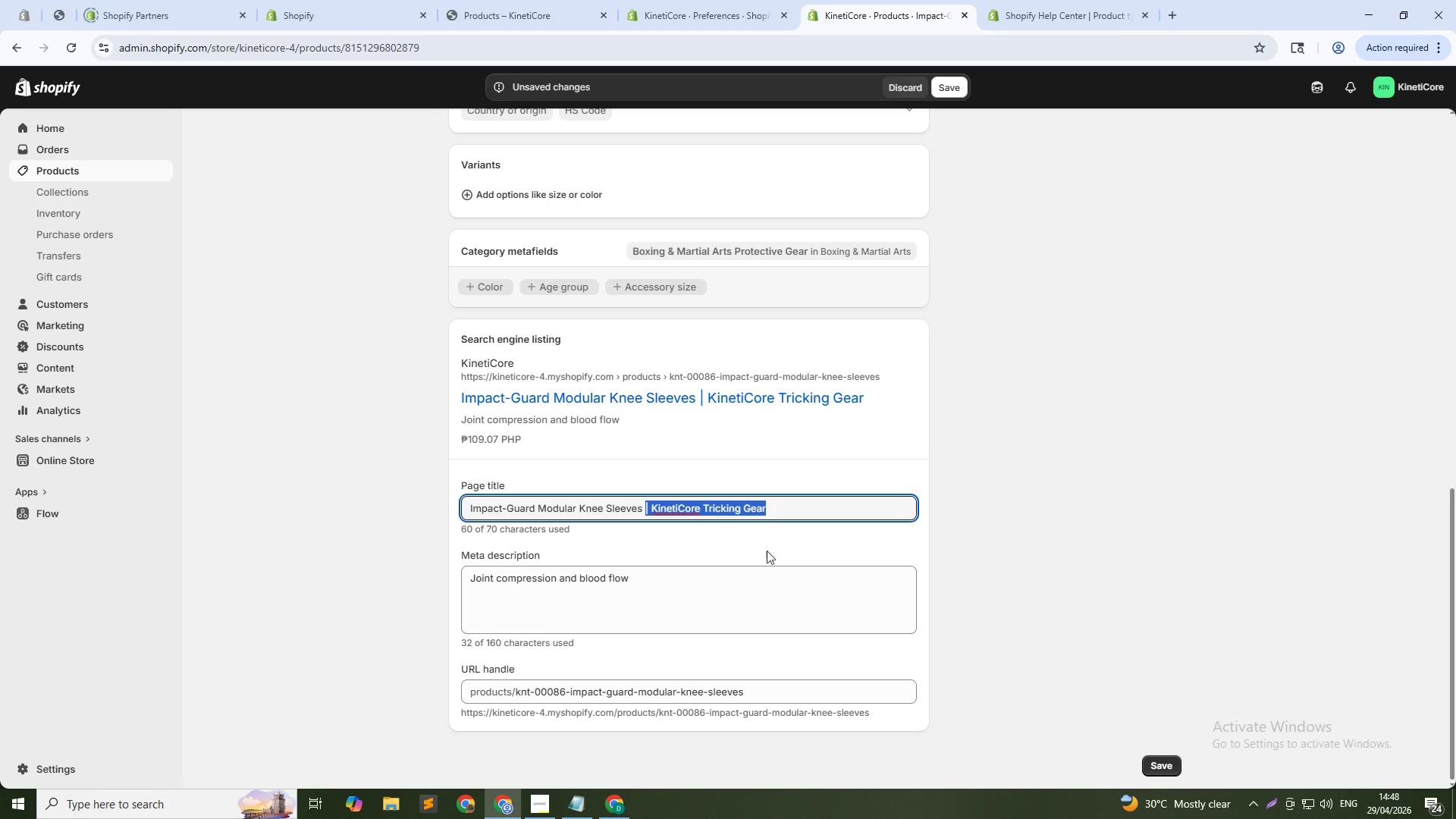 
key(Backspace)
 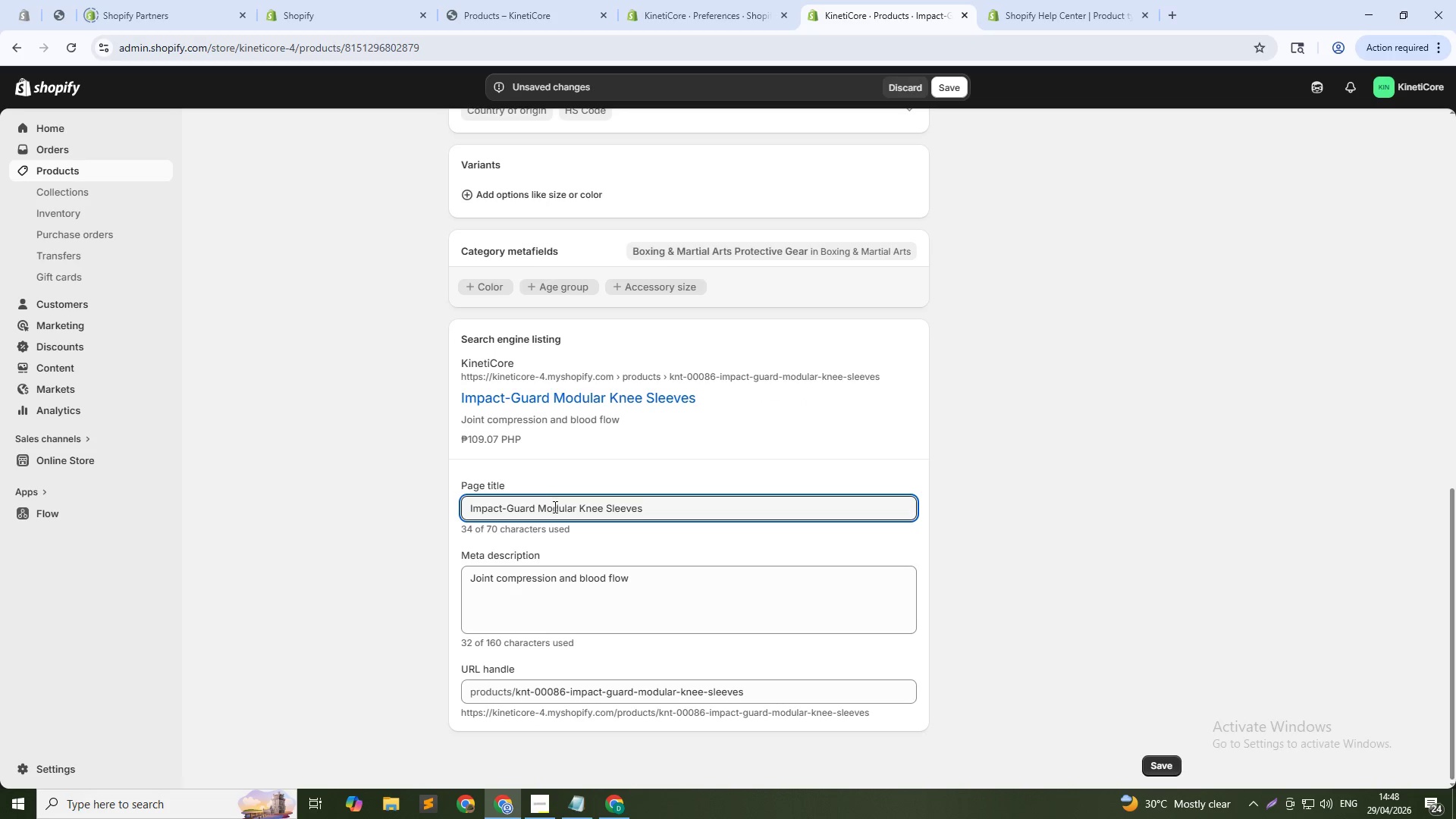 
double_click([554, 507])
 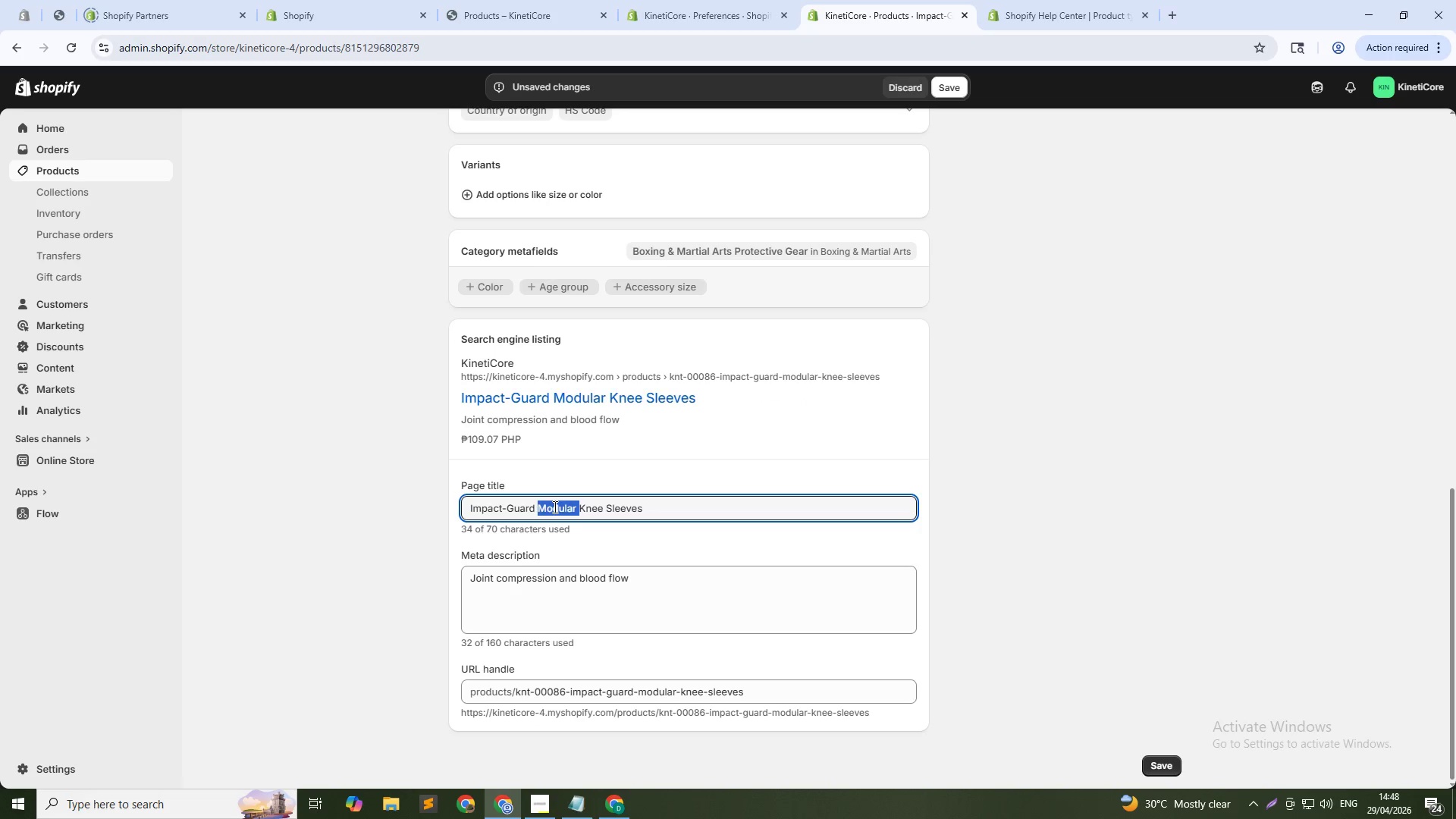 
key(Backspace)
 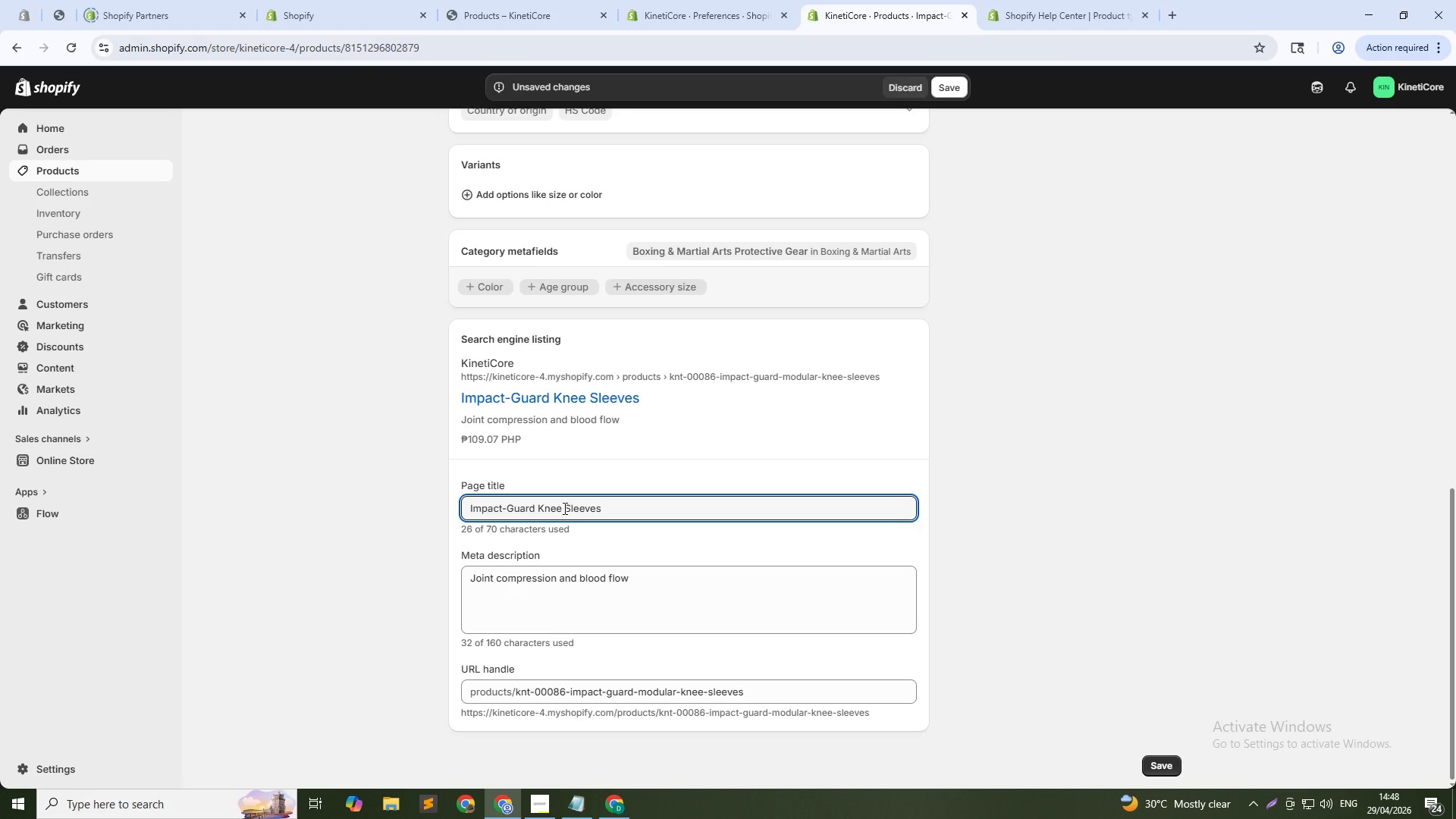 
left_click([657, 503])
 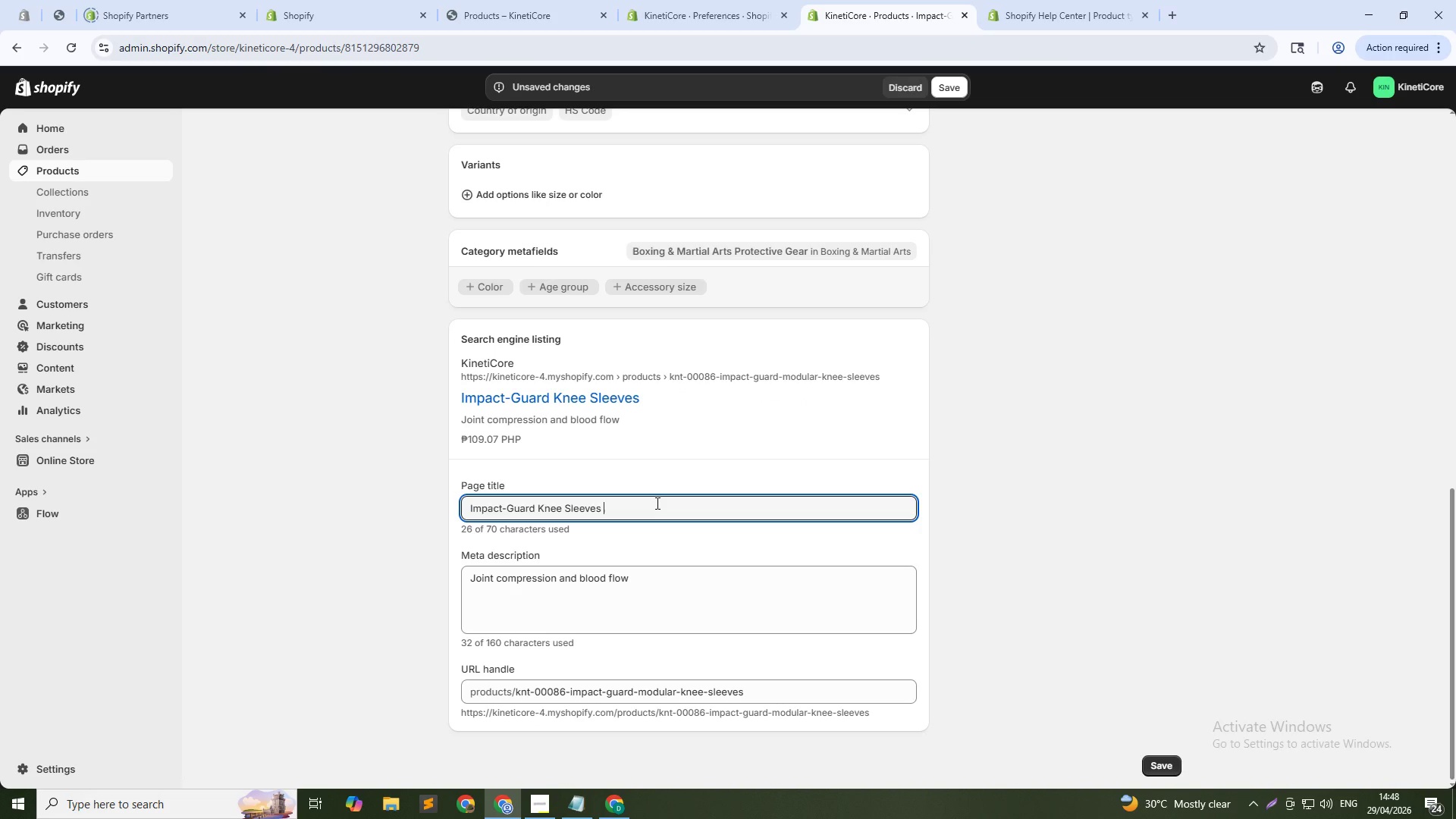 
type(Hevy-Duty for High-im)
key(Backspace)
key(Backspace)
type(Impact TRini)
key(Backspace)
key(Backspace)
key(Backspace)
key(Backspace)
type(raining)
 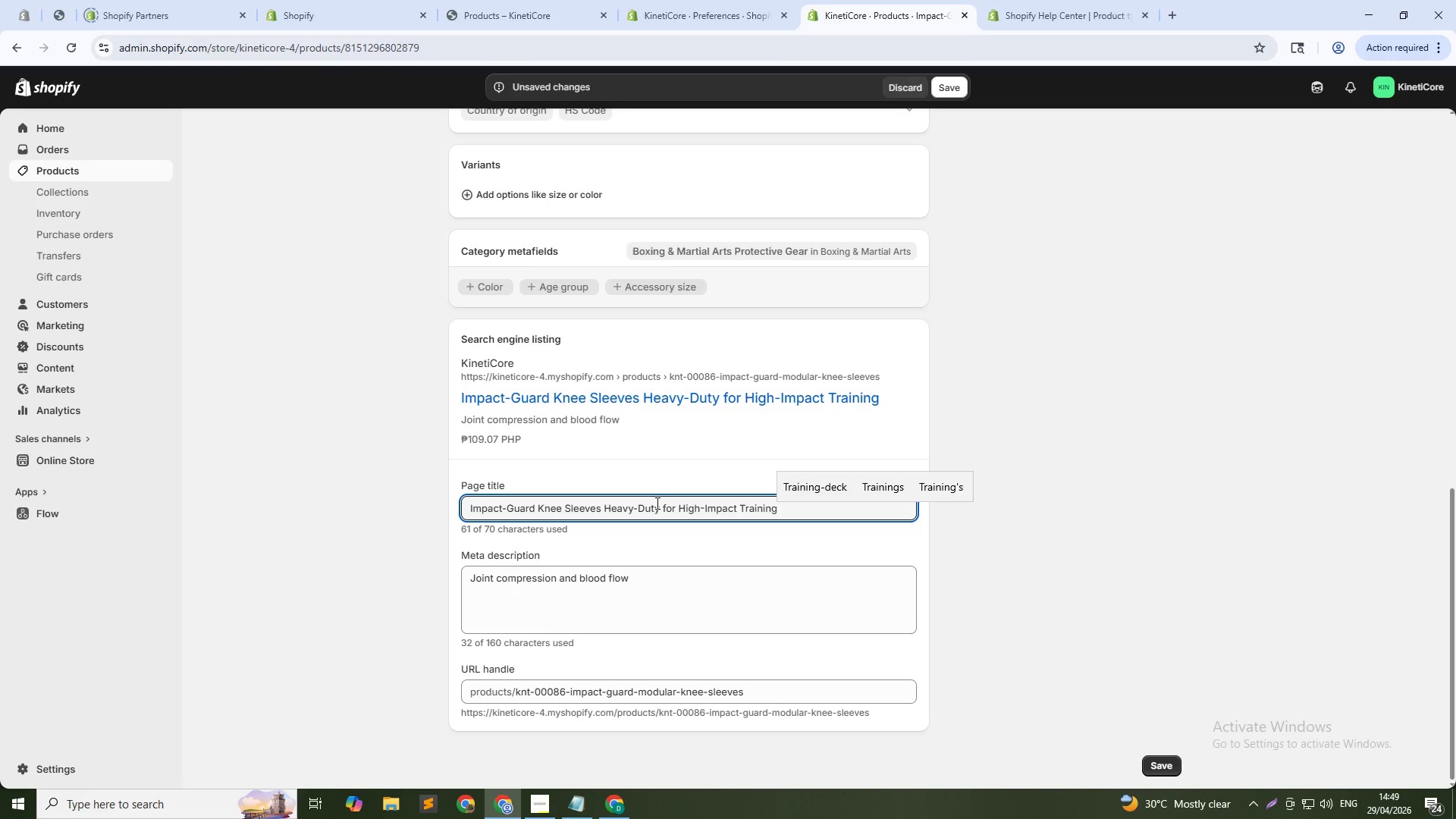 
double_click([553, 579])
 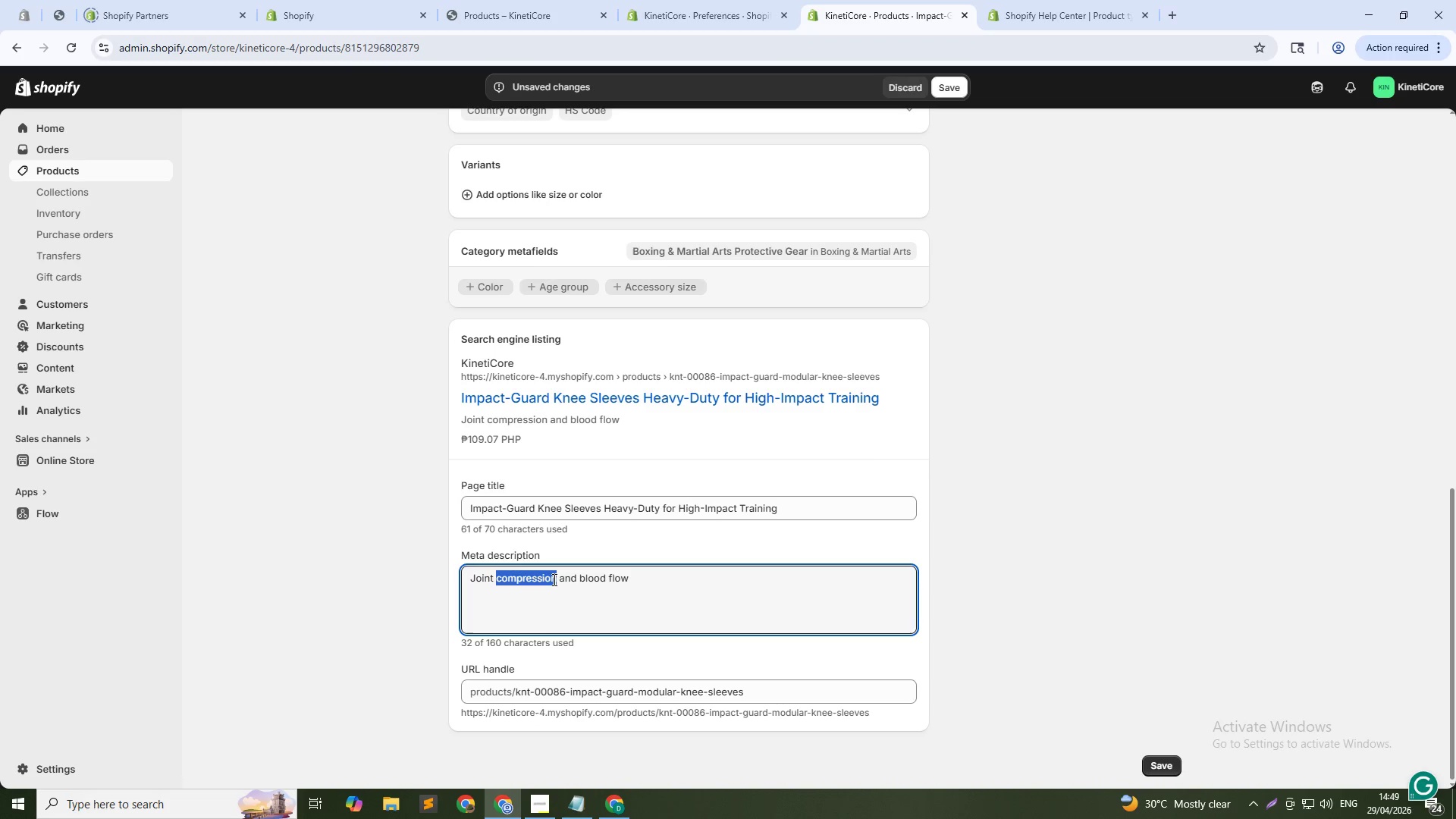 
type(Mami)
 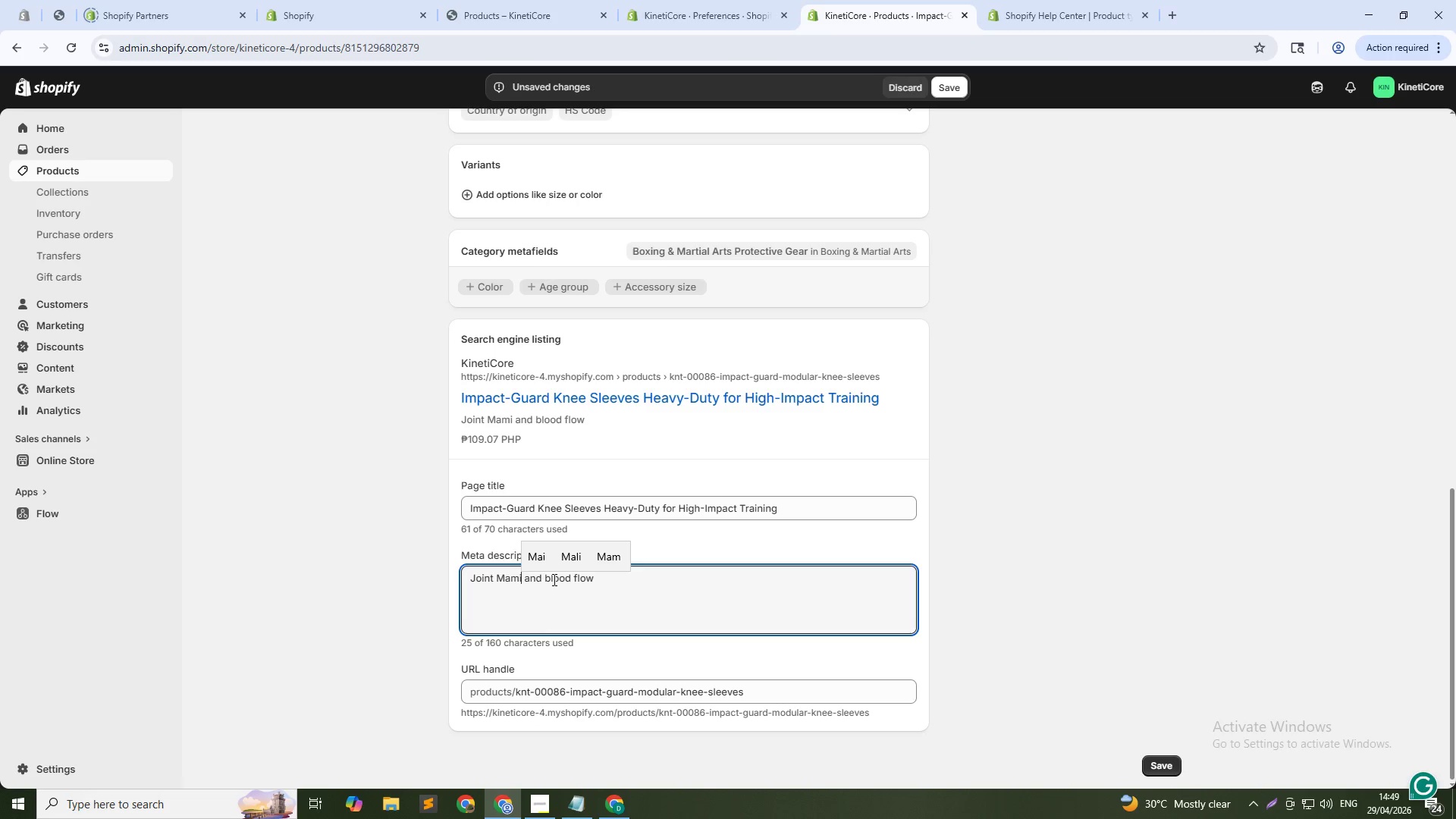 
key(Control+ControlLeft)
 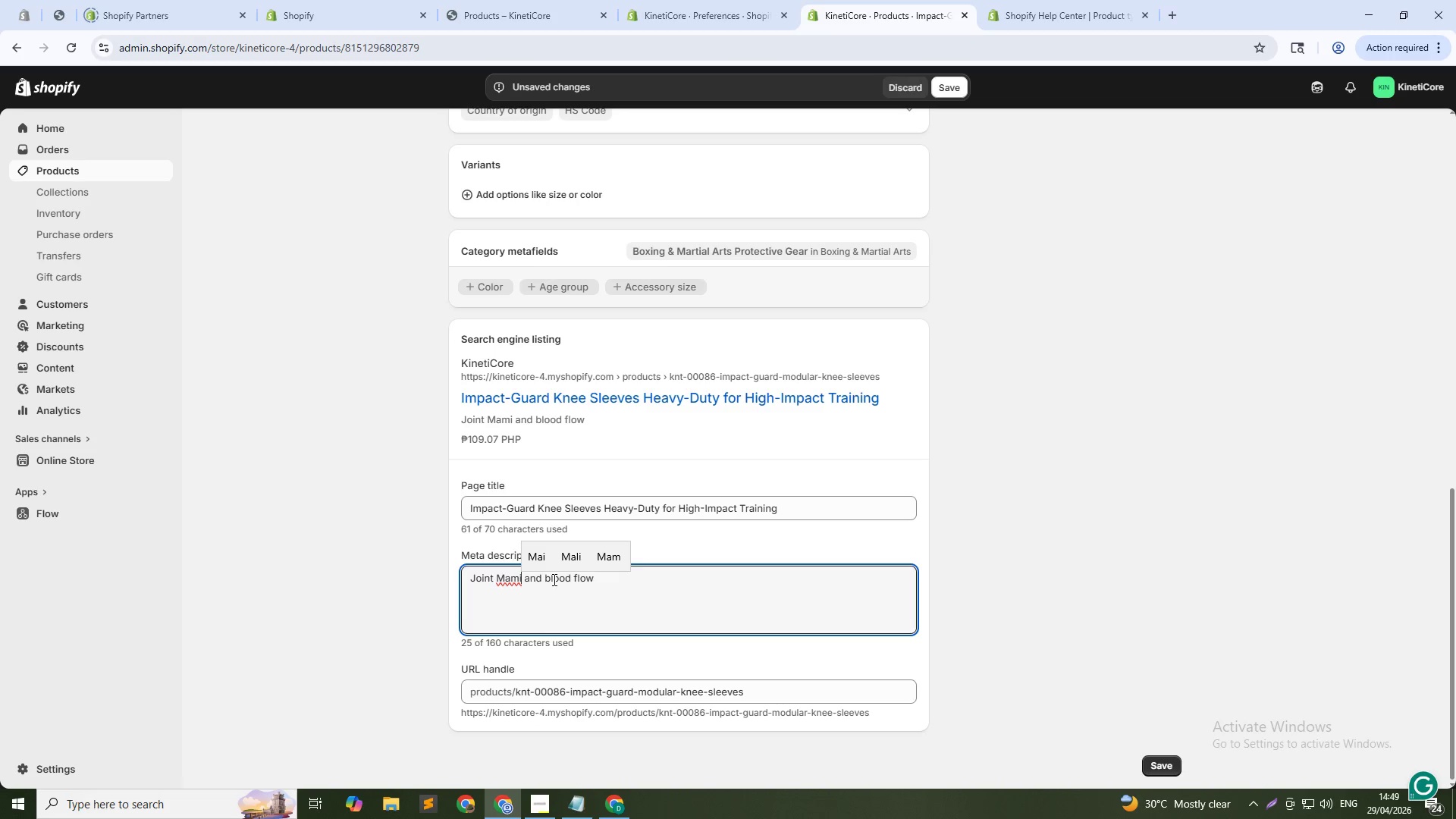 
key(Control+A)
 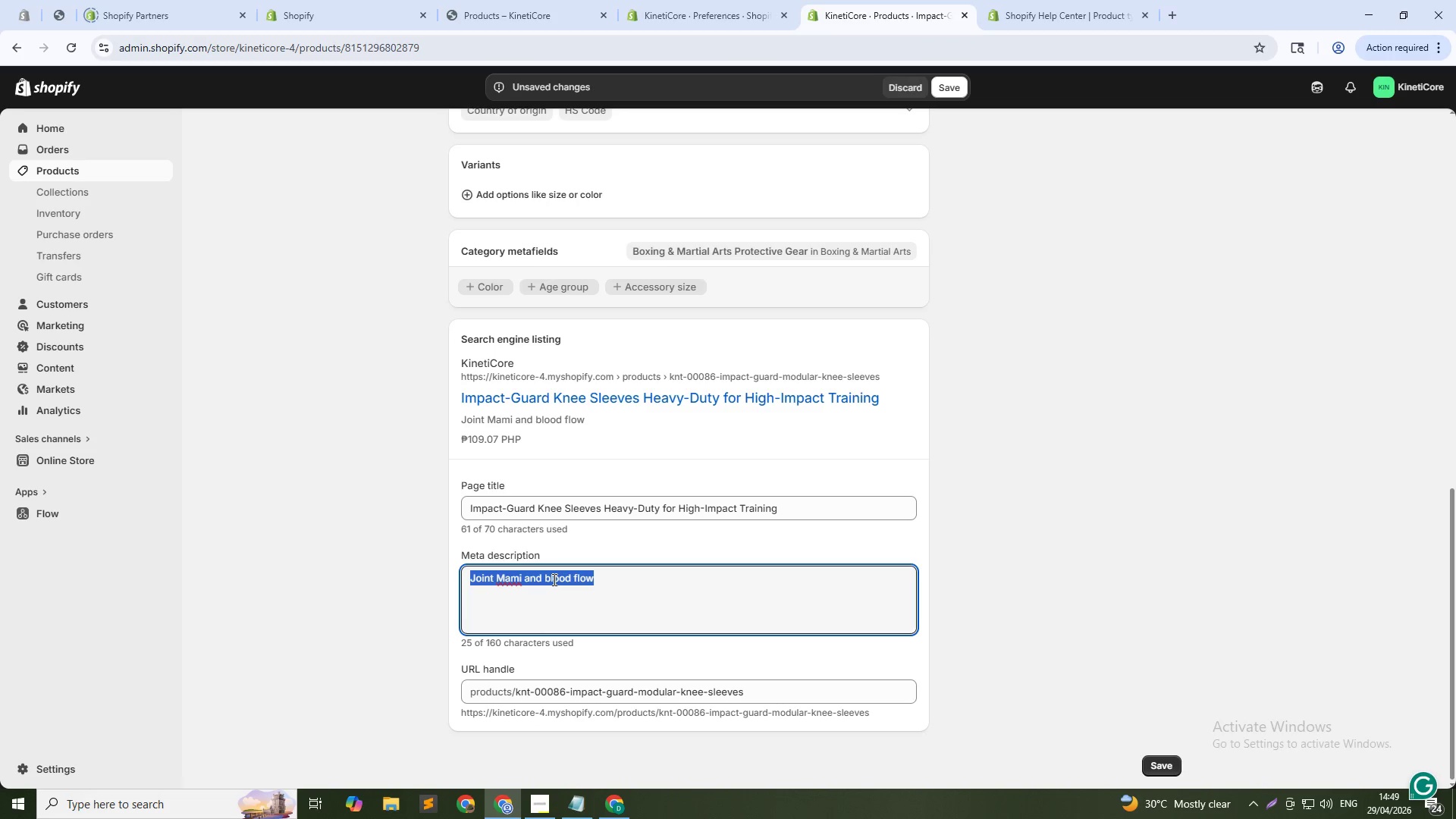 
type(Maximum gel padding for hard landings. r)
key(Backspace)
type(Reinforced cons)
 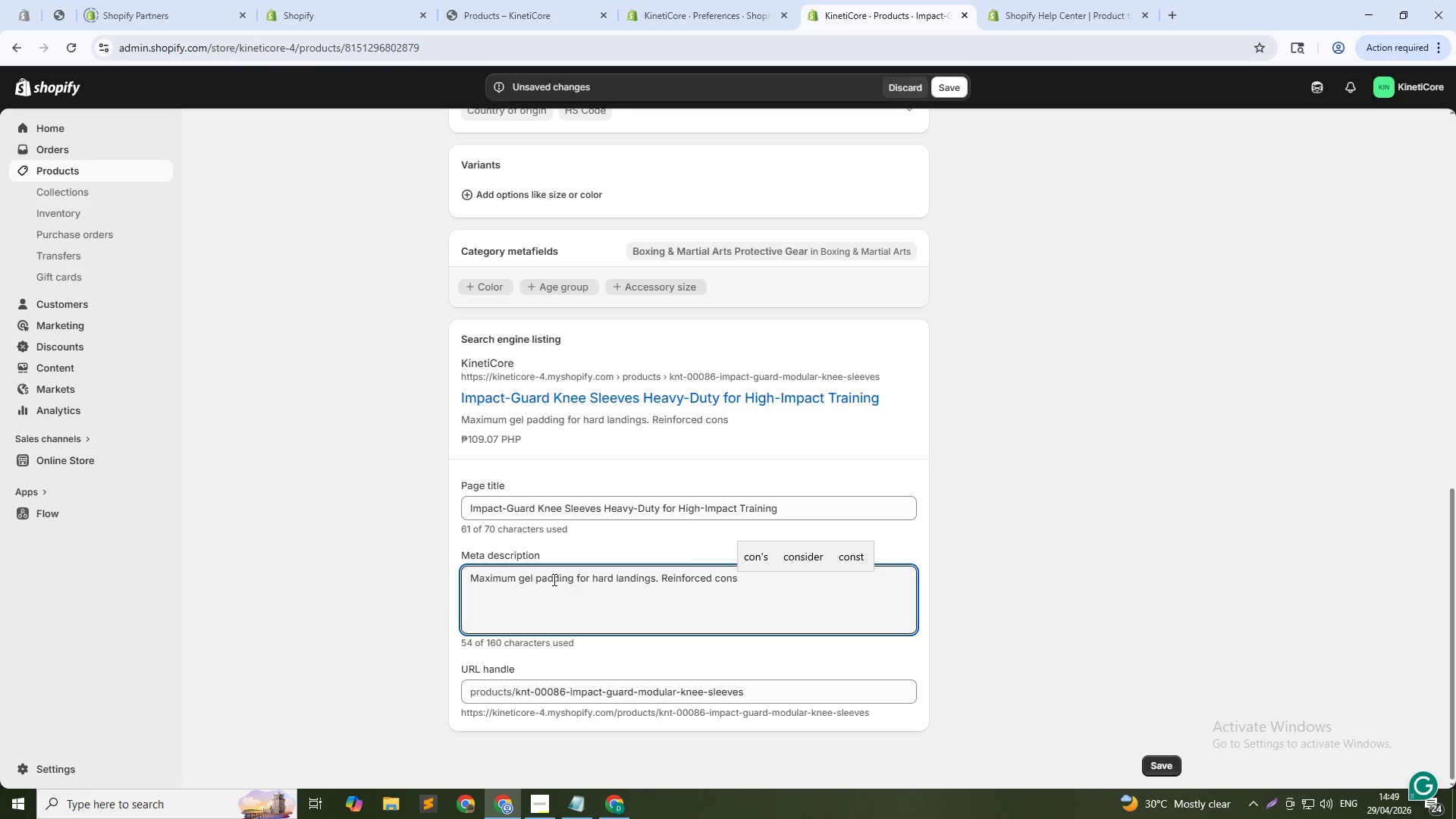 
type(truction for elite trickiin)
key(Backspace)
key(Backspace)
type(ng )
 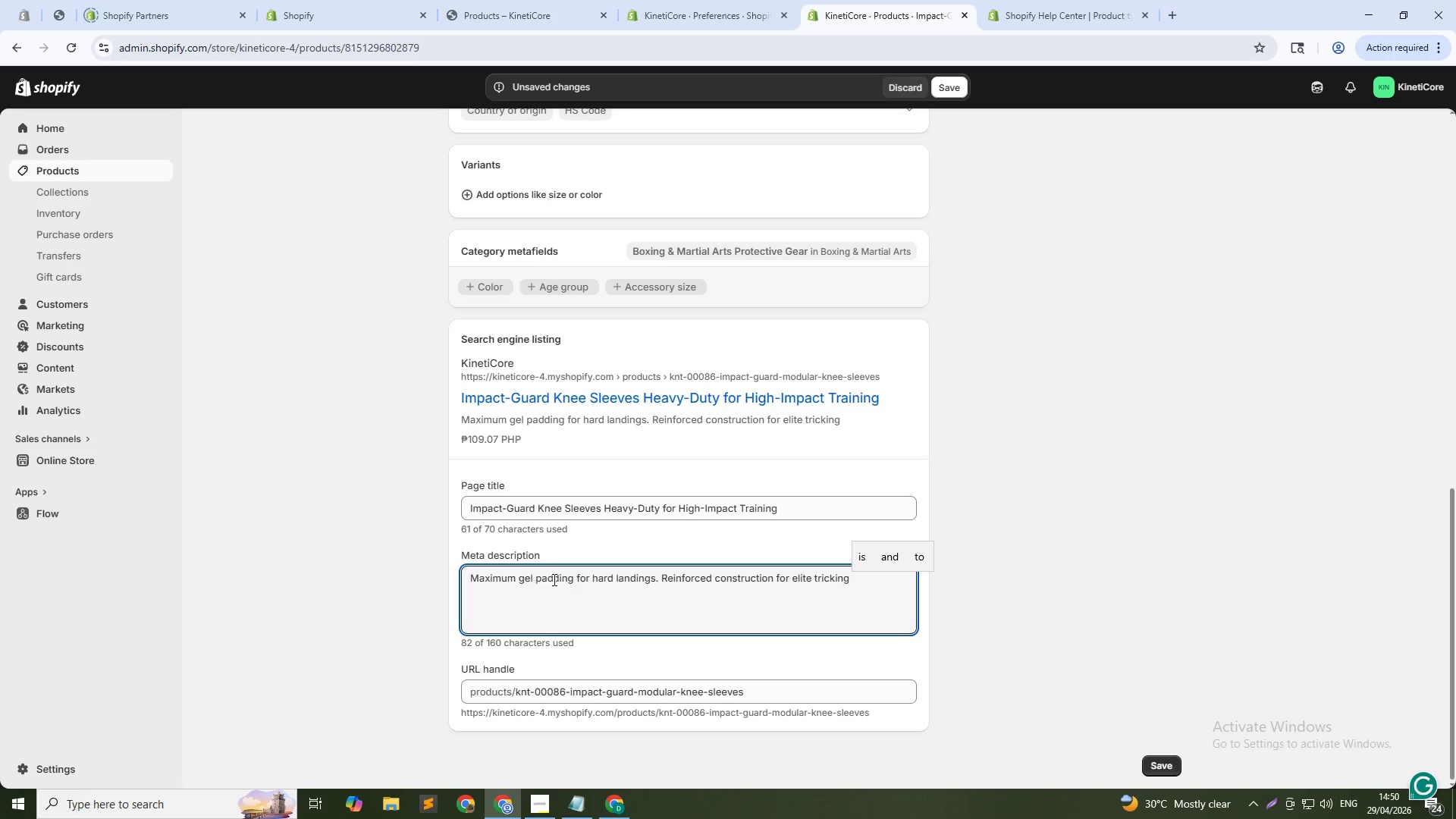 
type(athless)
 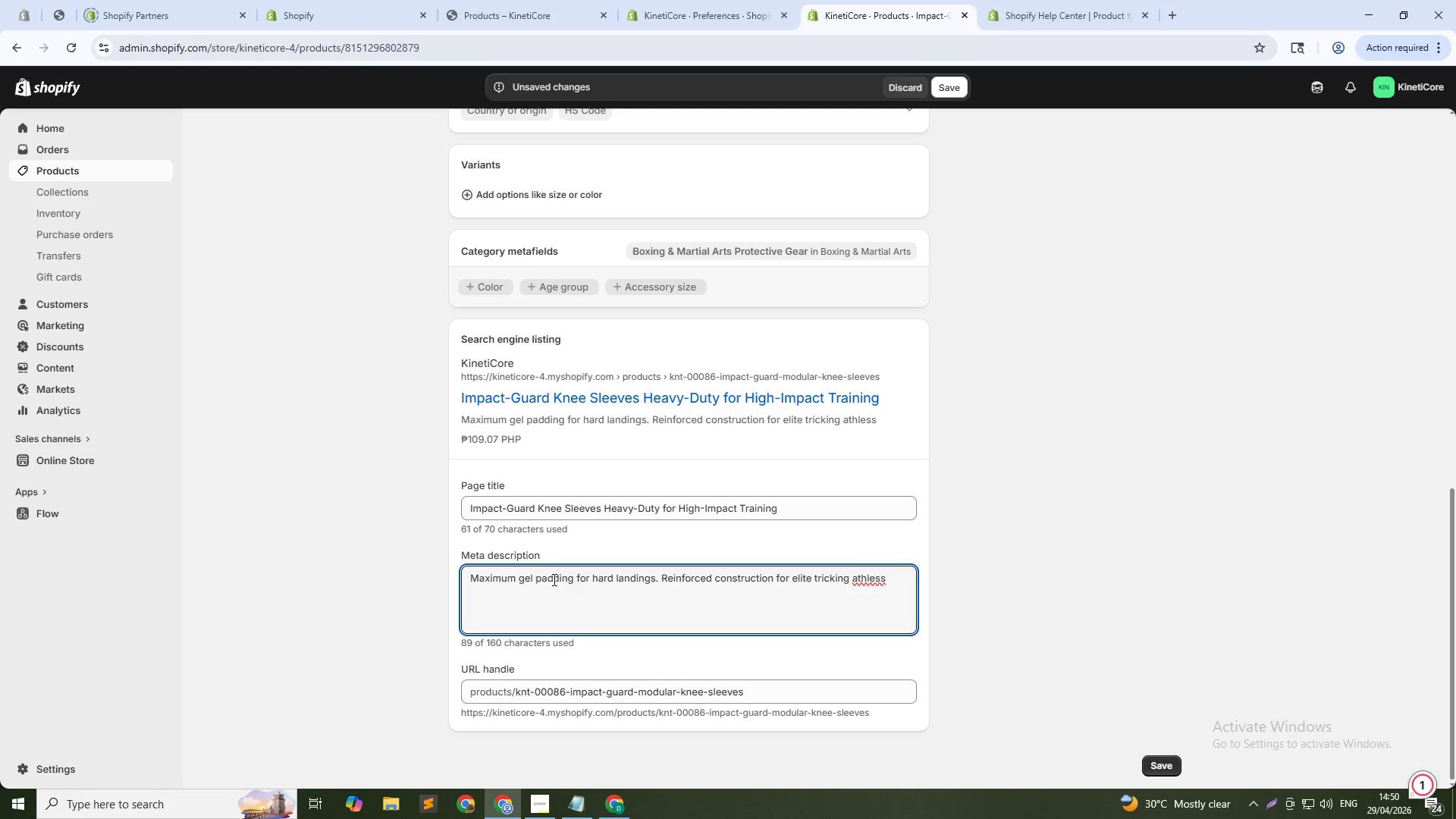 
wait(8.88)
 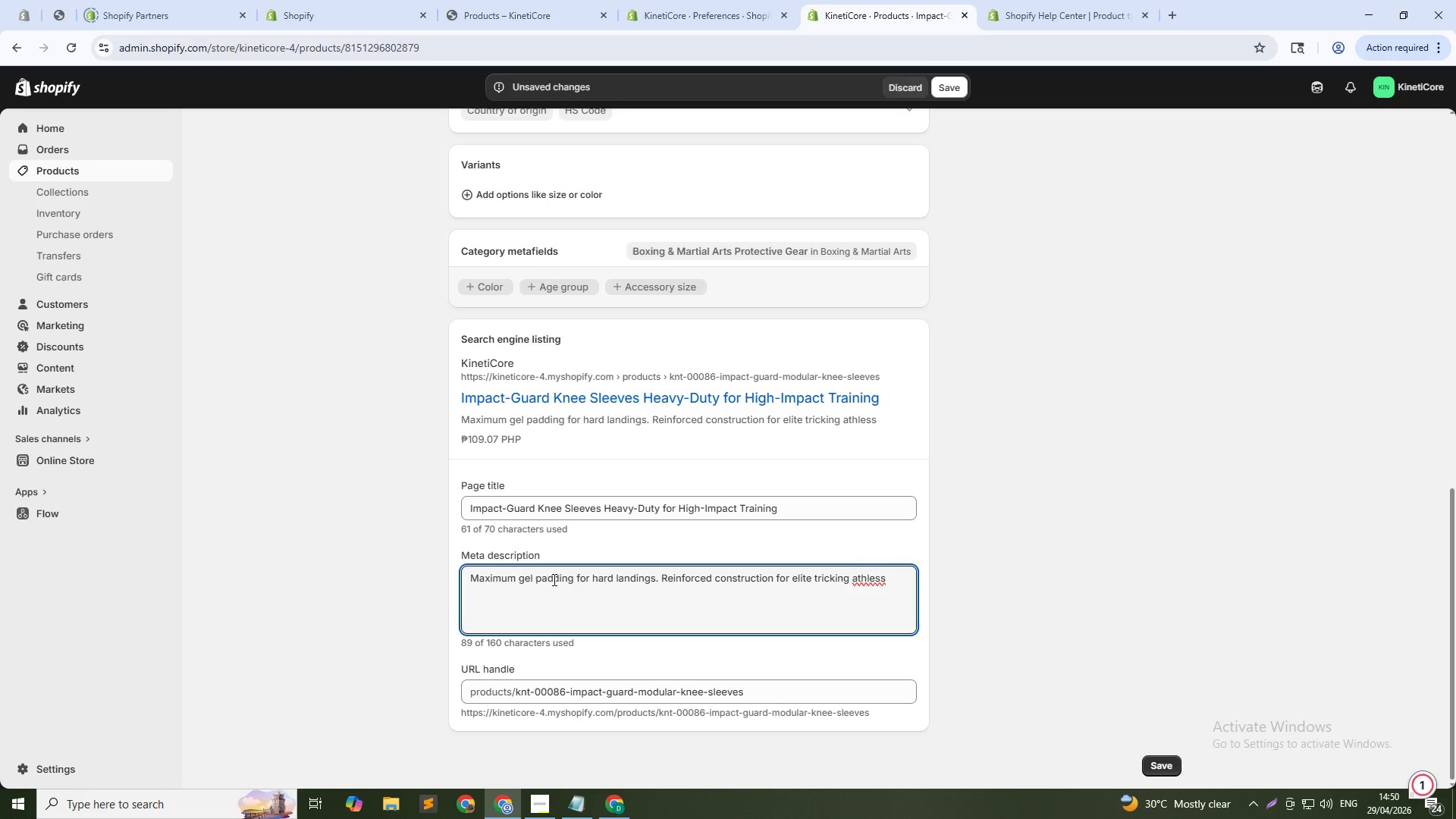 
key(Backspace)
key(Backspace)
type(tes.)
 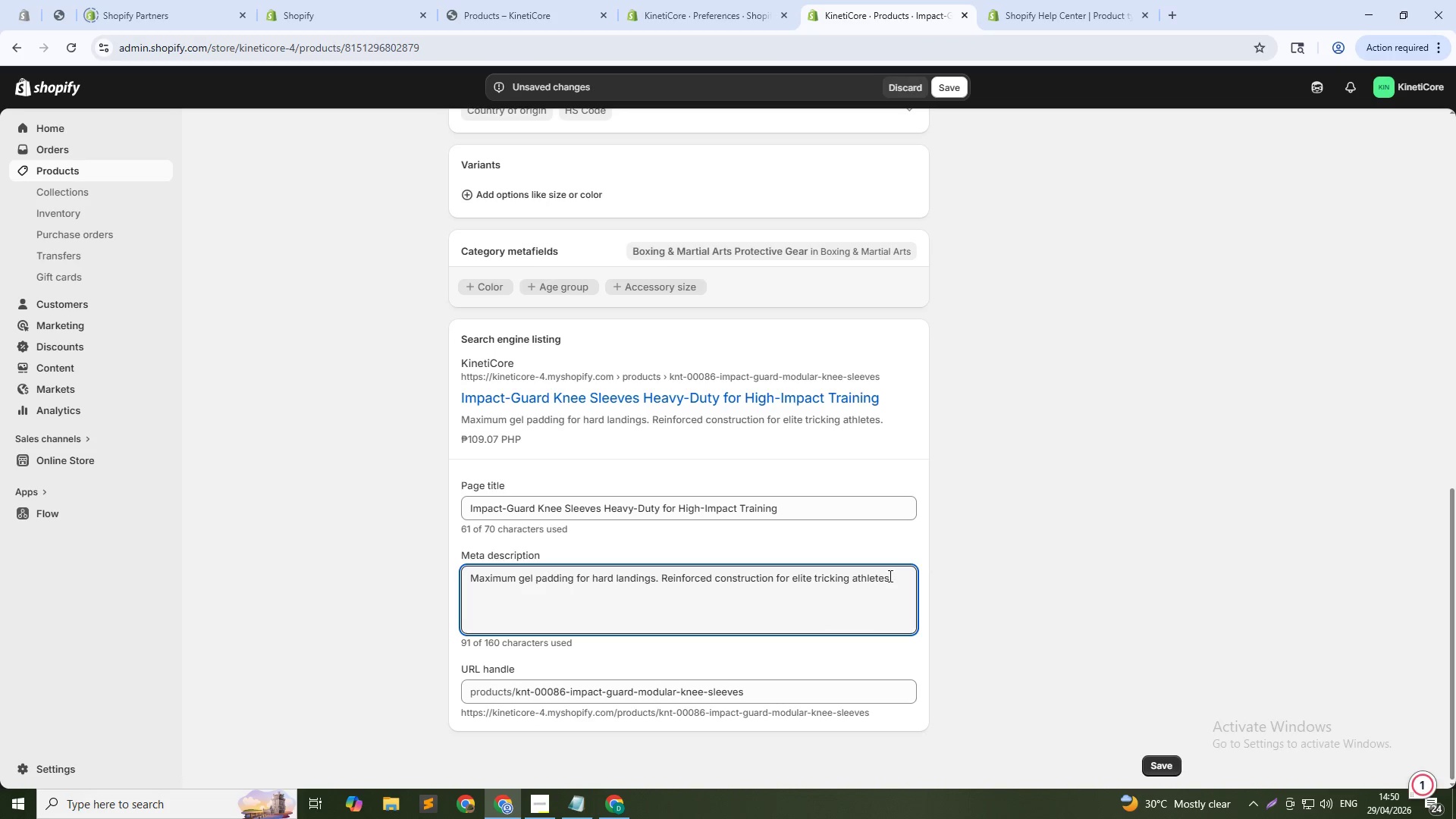 
scroll: coordinate [853, 566], scroll_direction: down, amount: 3.0
 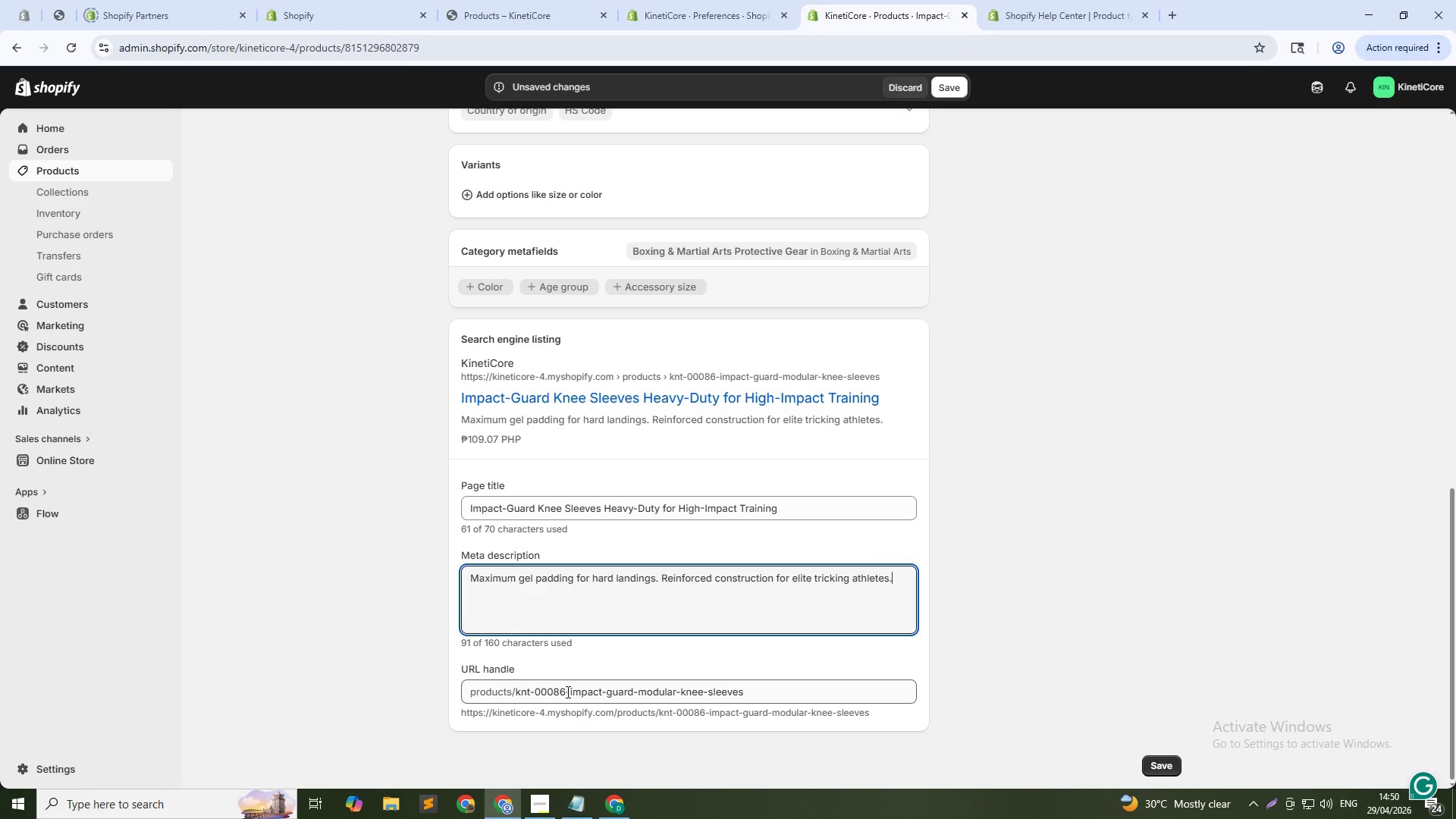 
left_click_drag(start_coordinate=[569, 695], to_coordinate=[518, 697])
 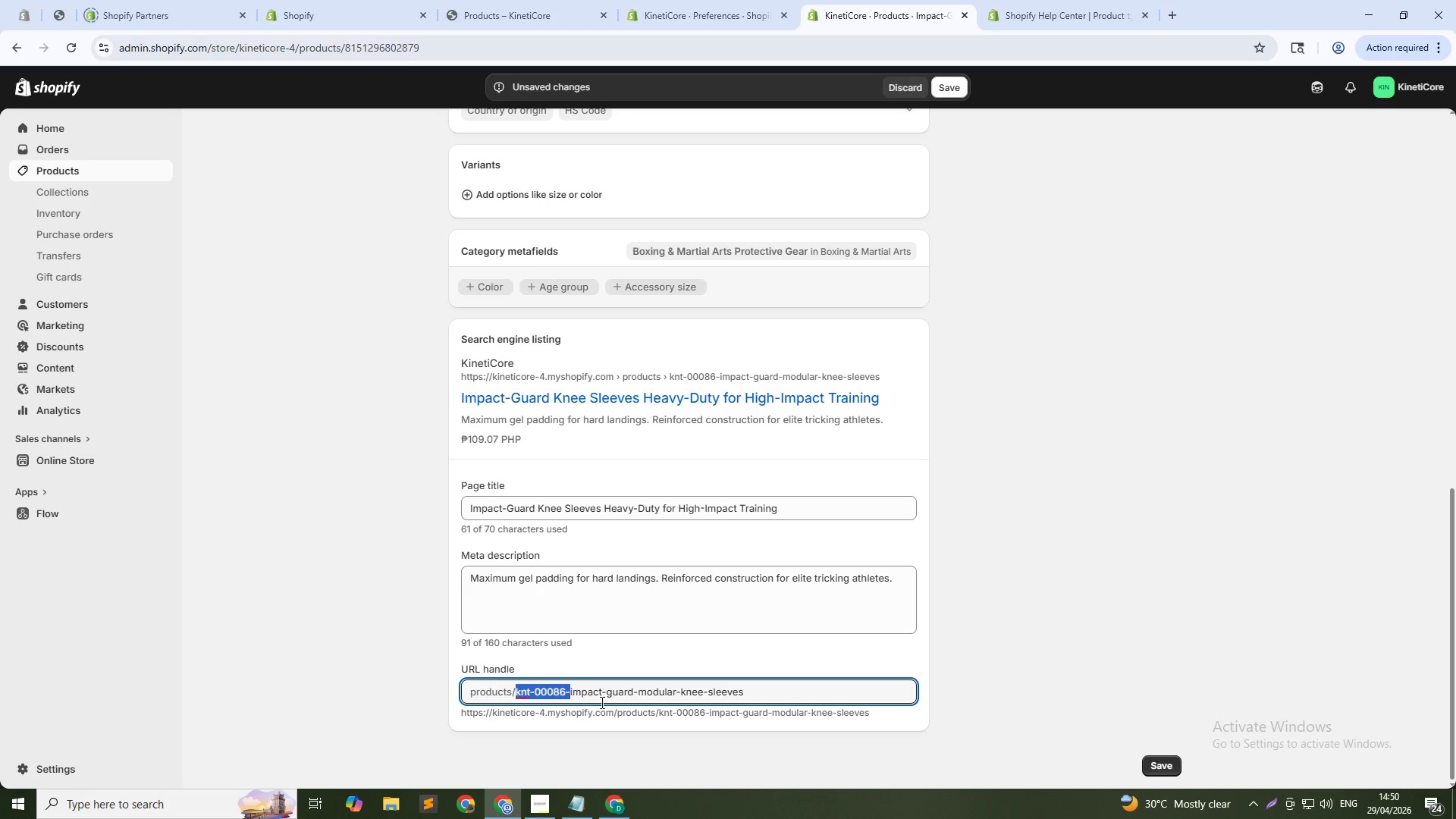 
key(Backspace)
 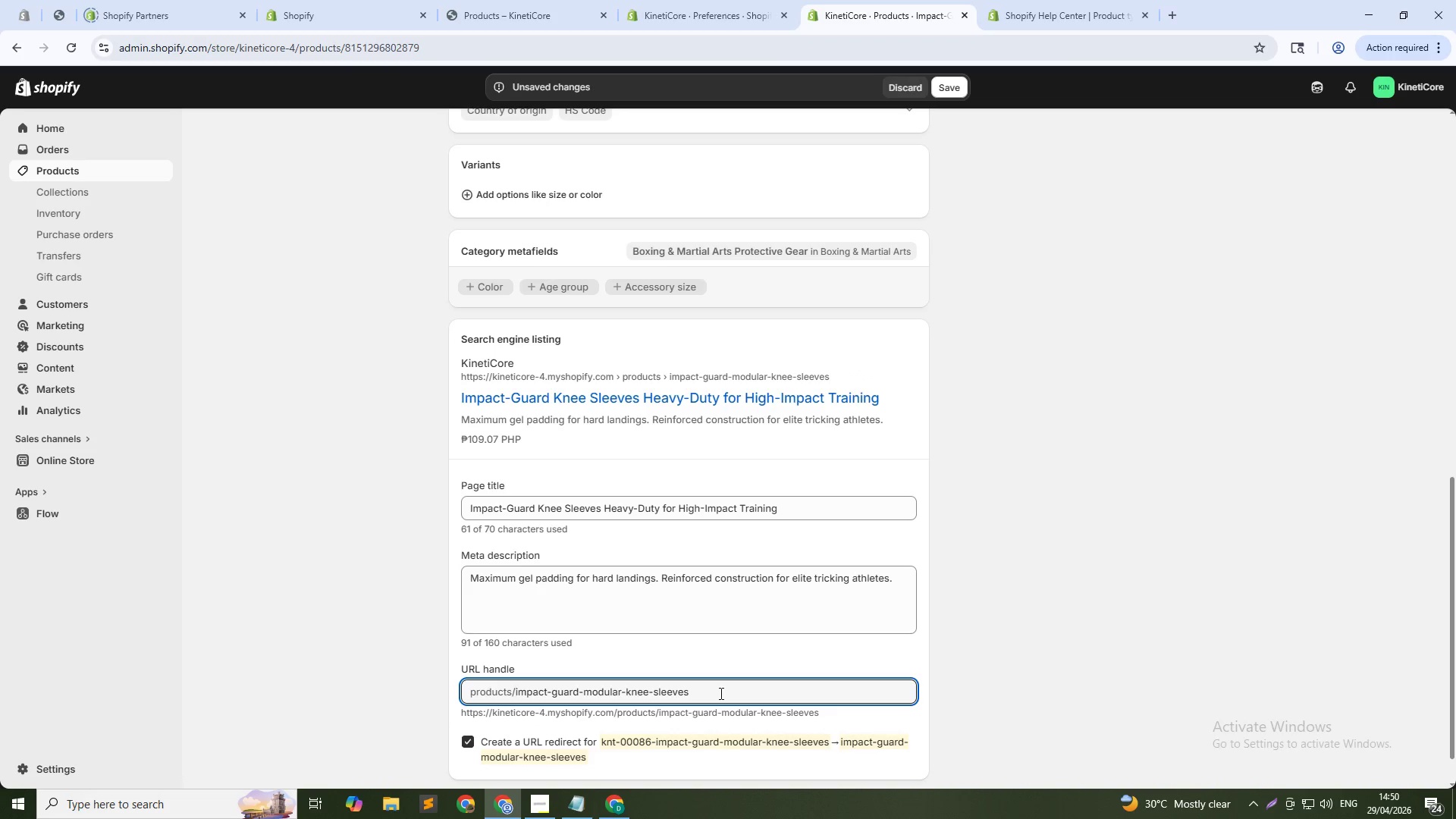 
left_click([720, 693])
 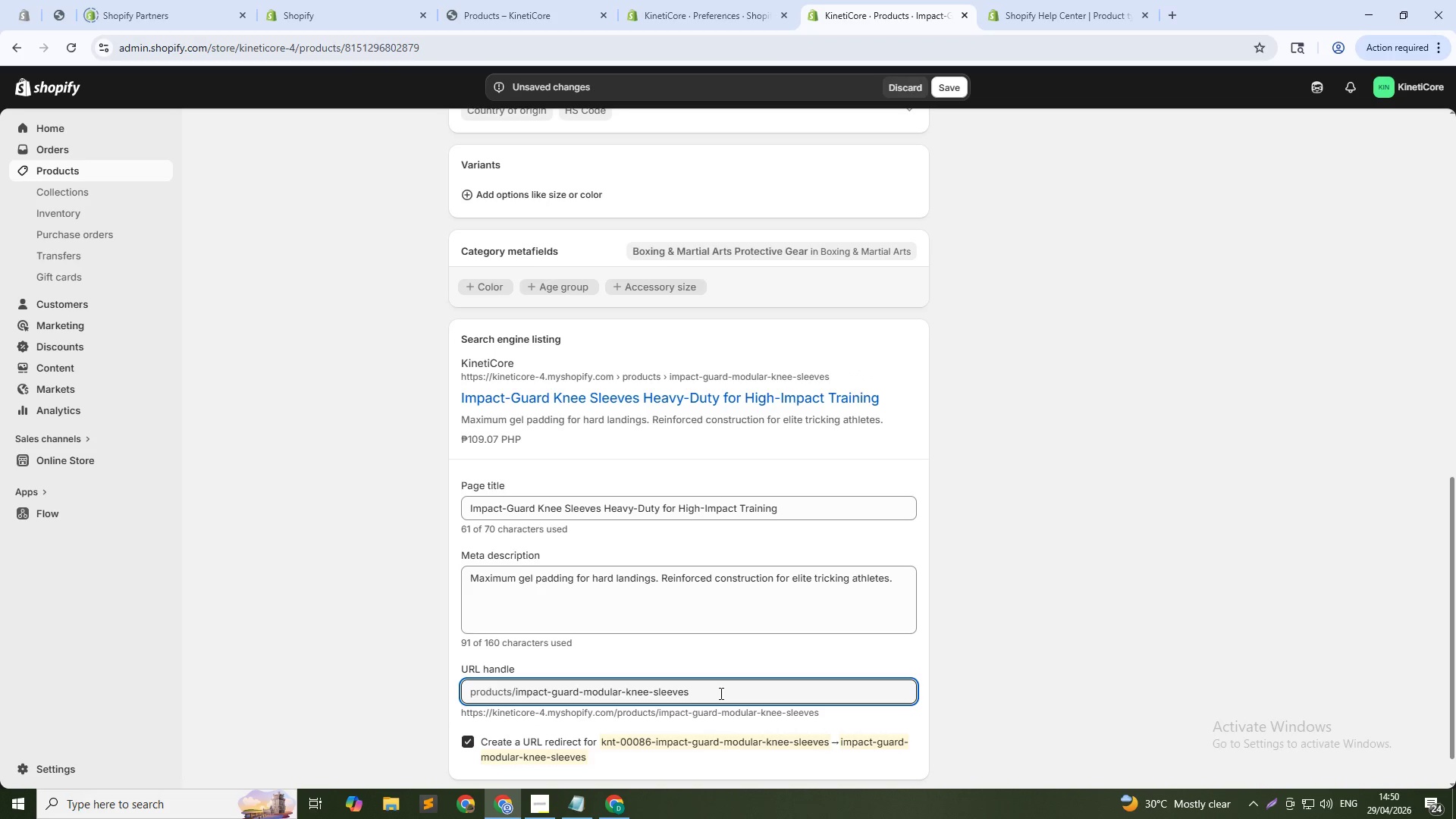 
type(-86)
 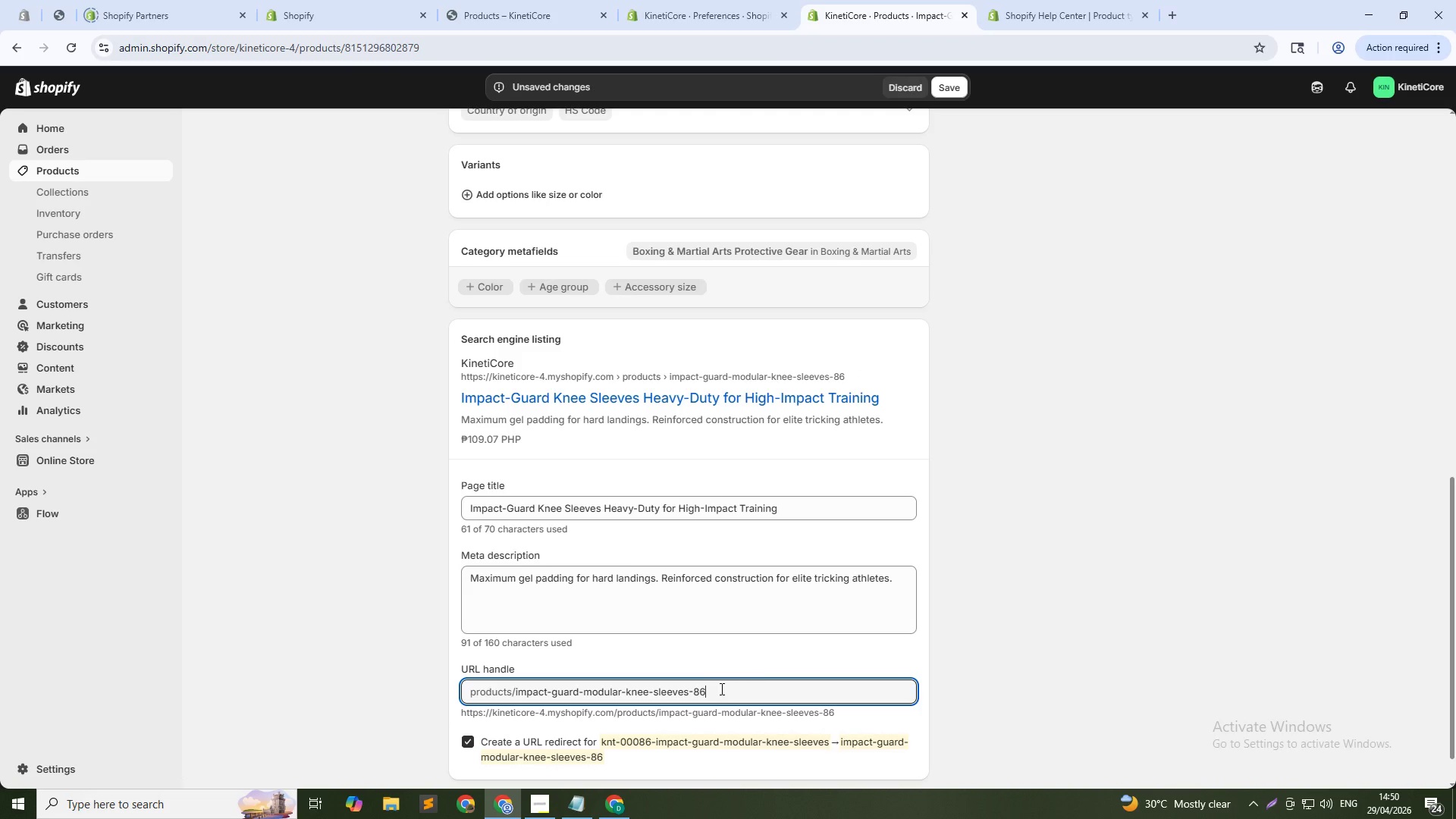 
scroll: coordinate [736, 682], scroll_direction: up, amount: 1.0
 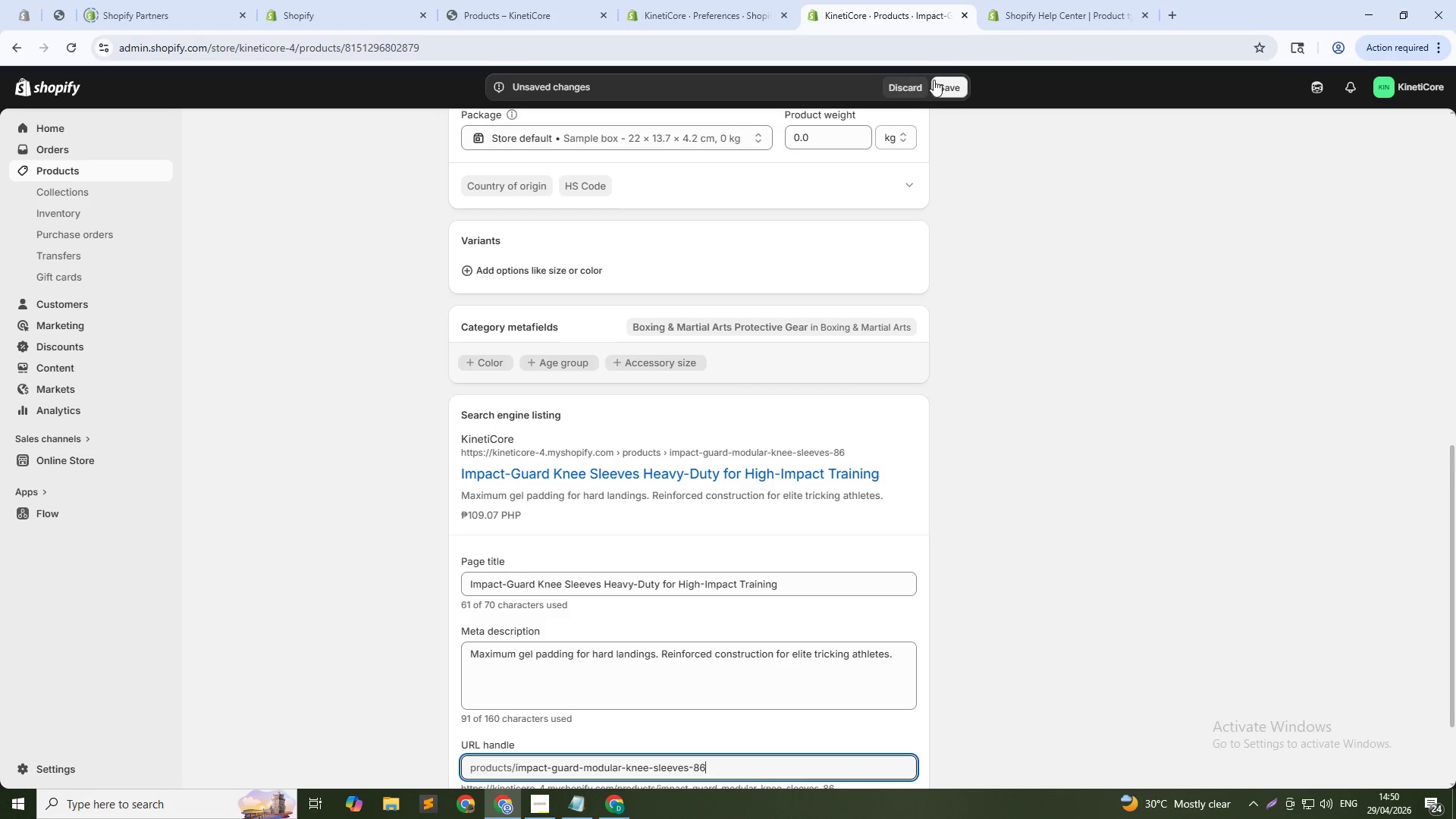 
left_click([940, 86])
 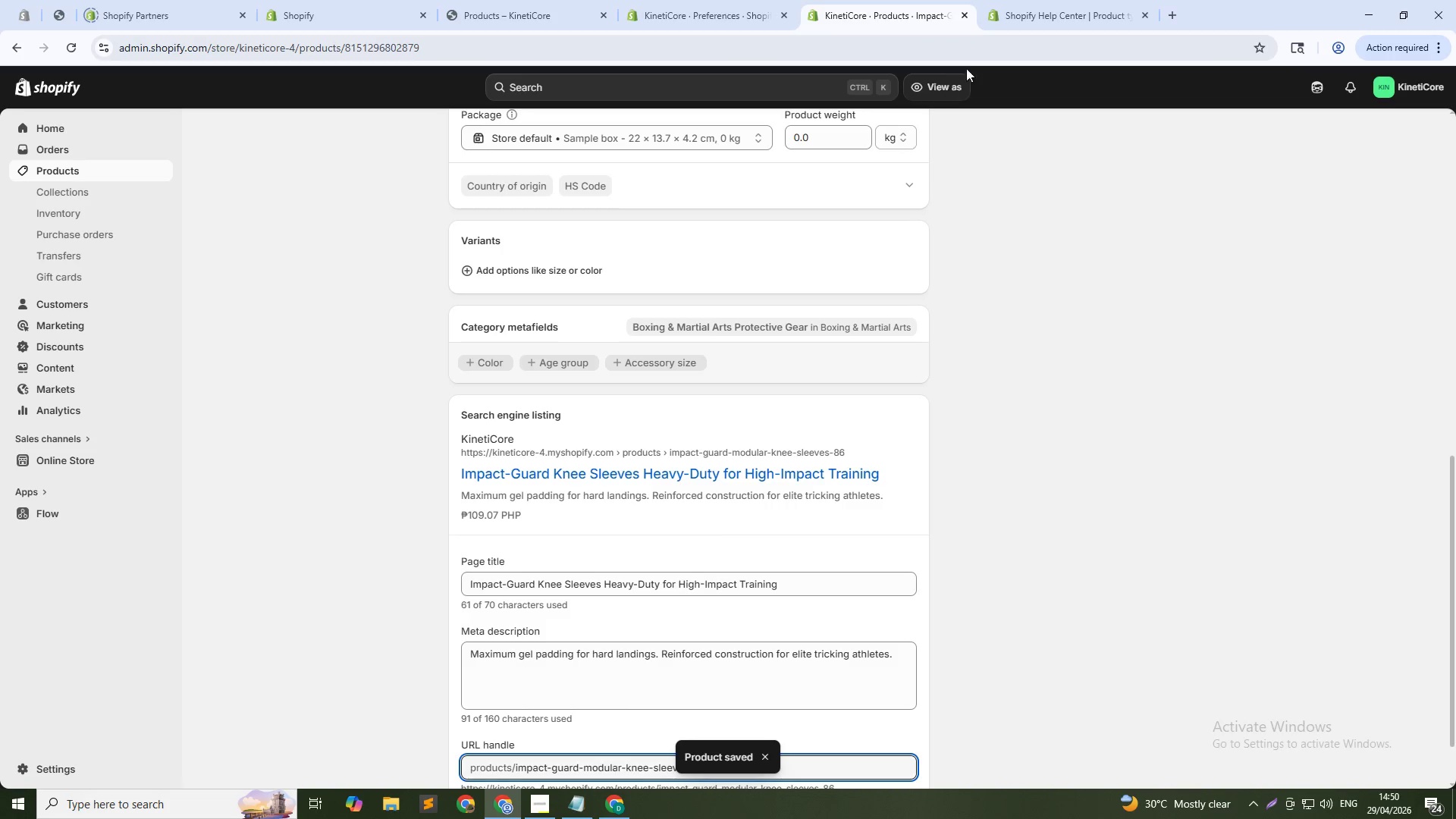 
wait(7.84)
 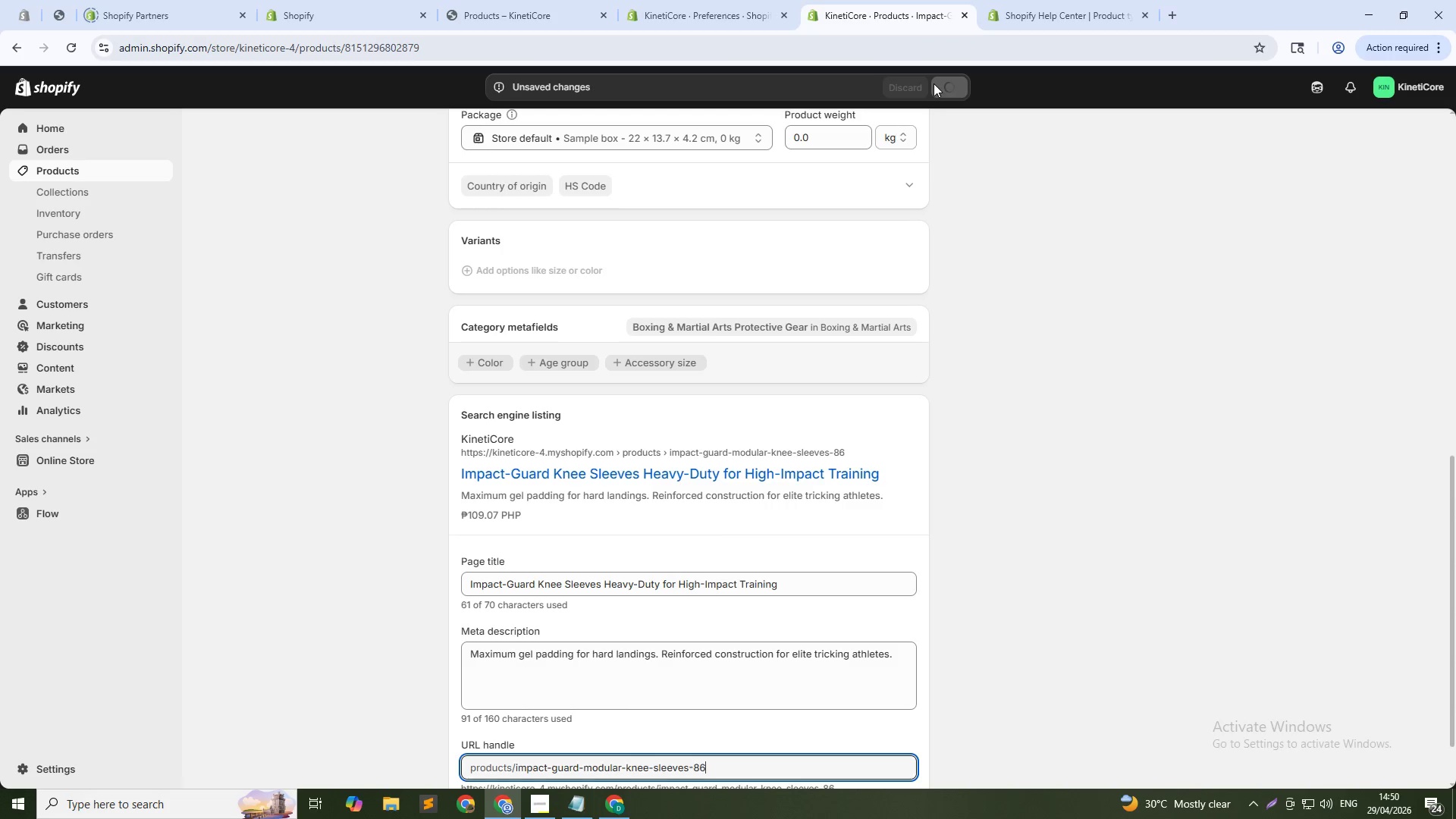 
left_click([56, 168])
 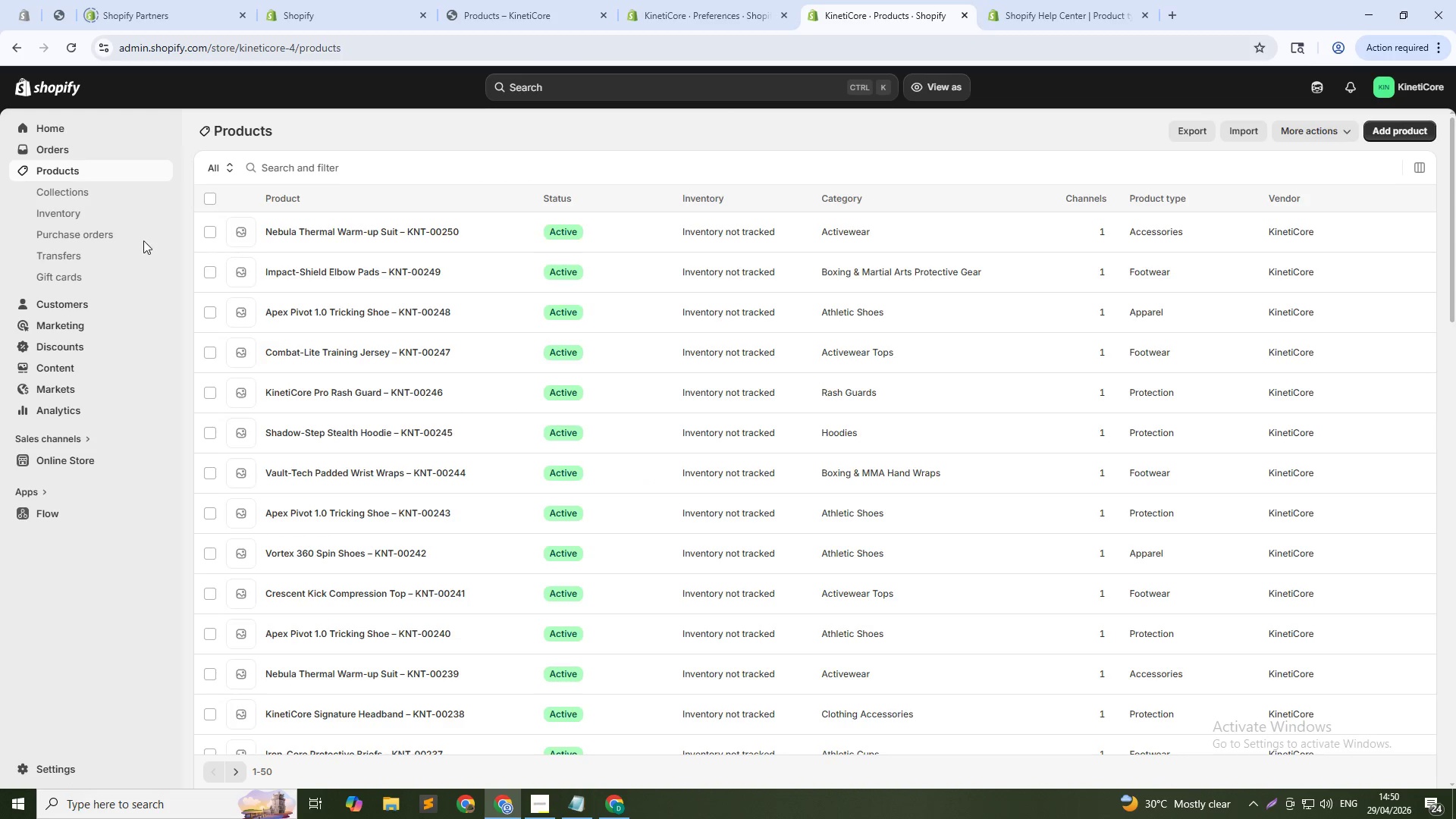 
left_click([310, 172])
 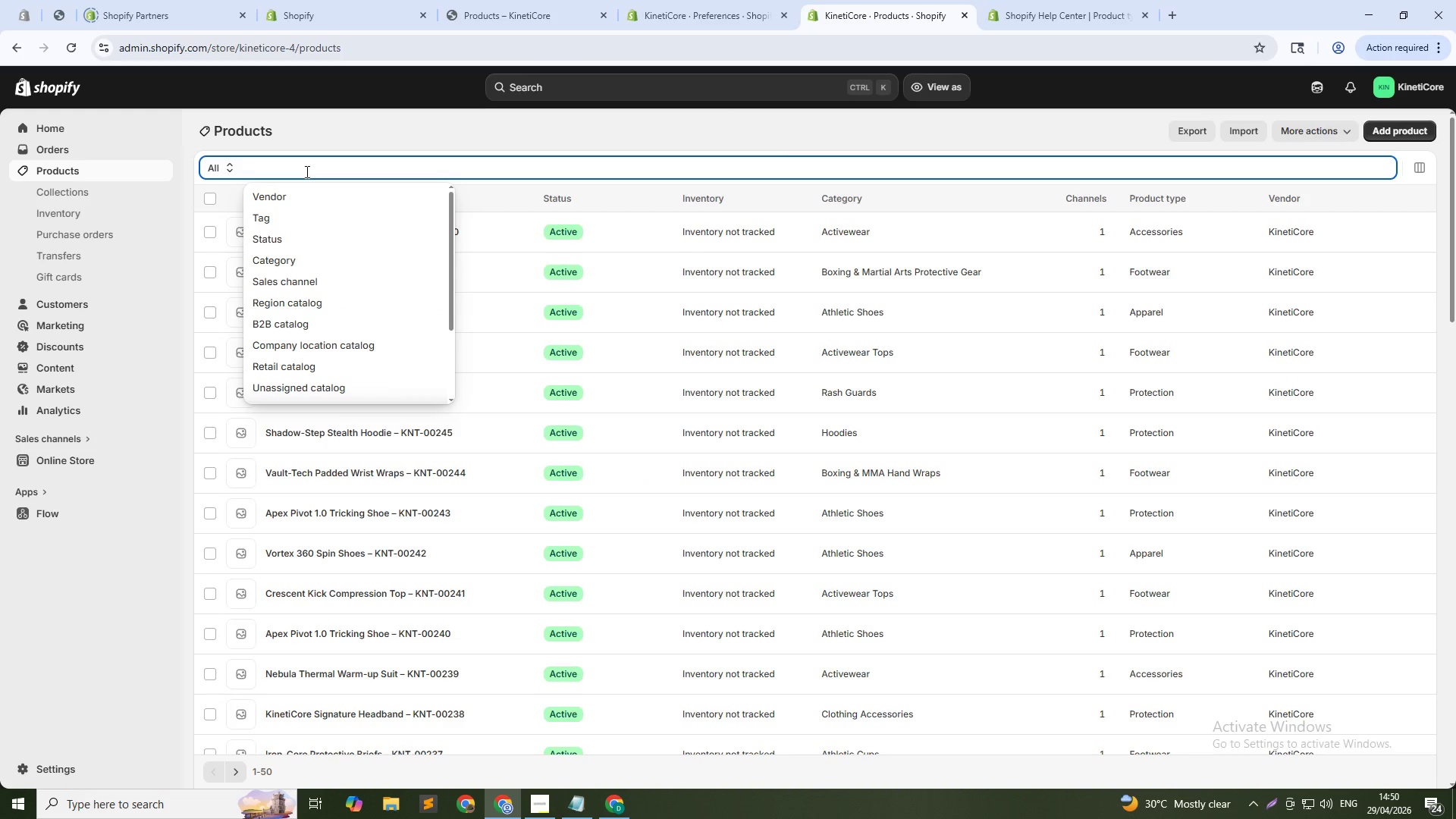 
type(impact guard)
 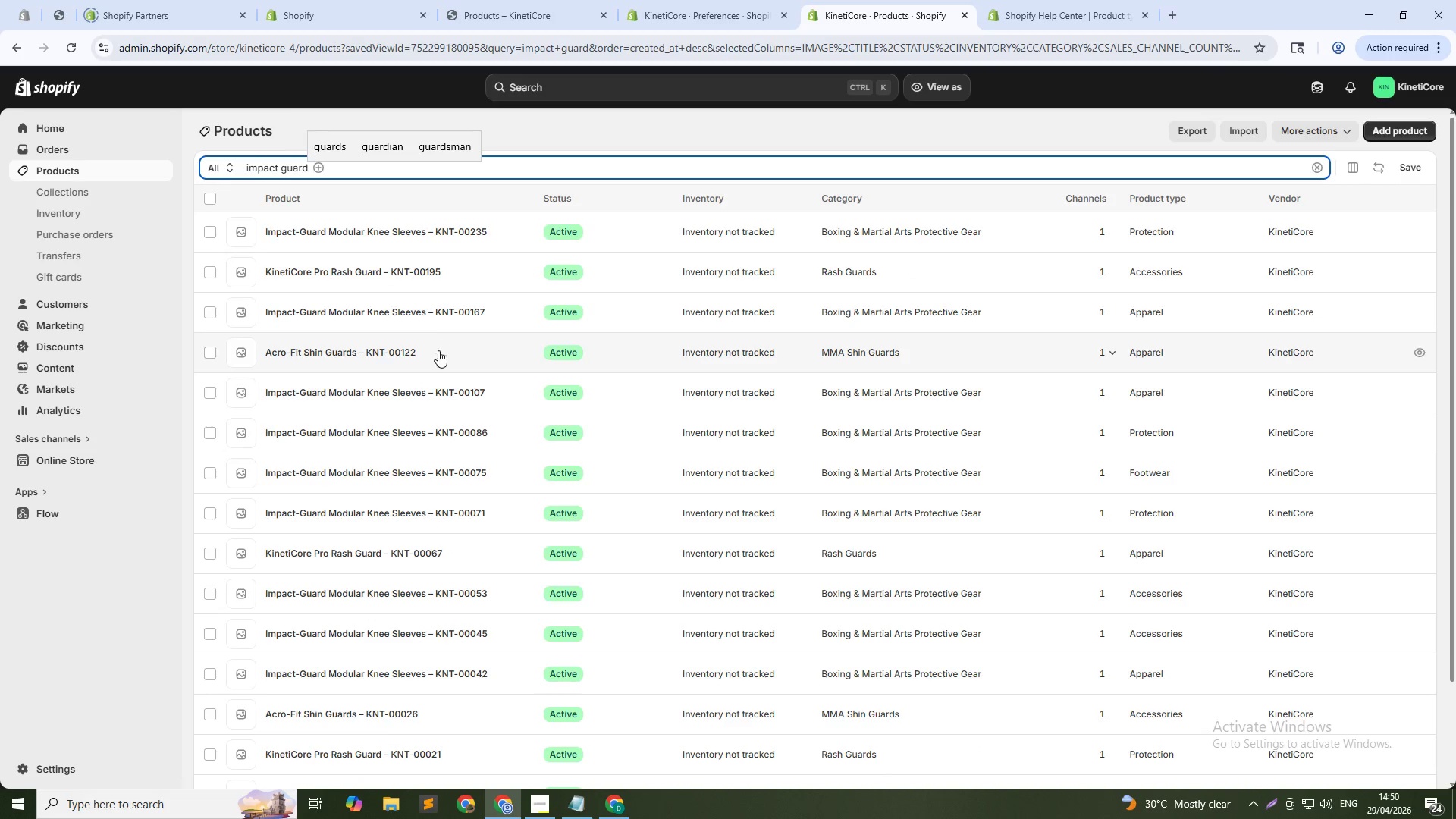 
left_click([426, 393])
 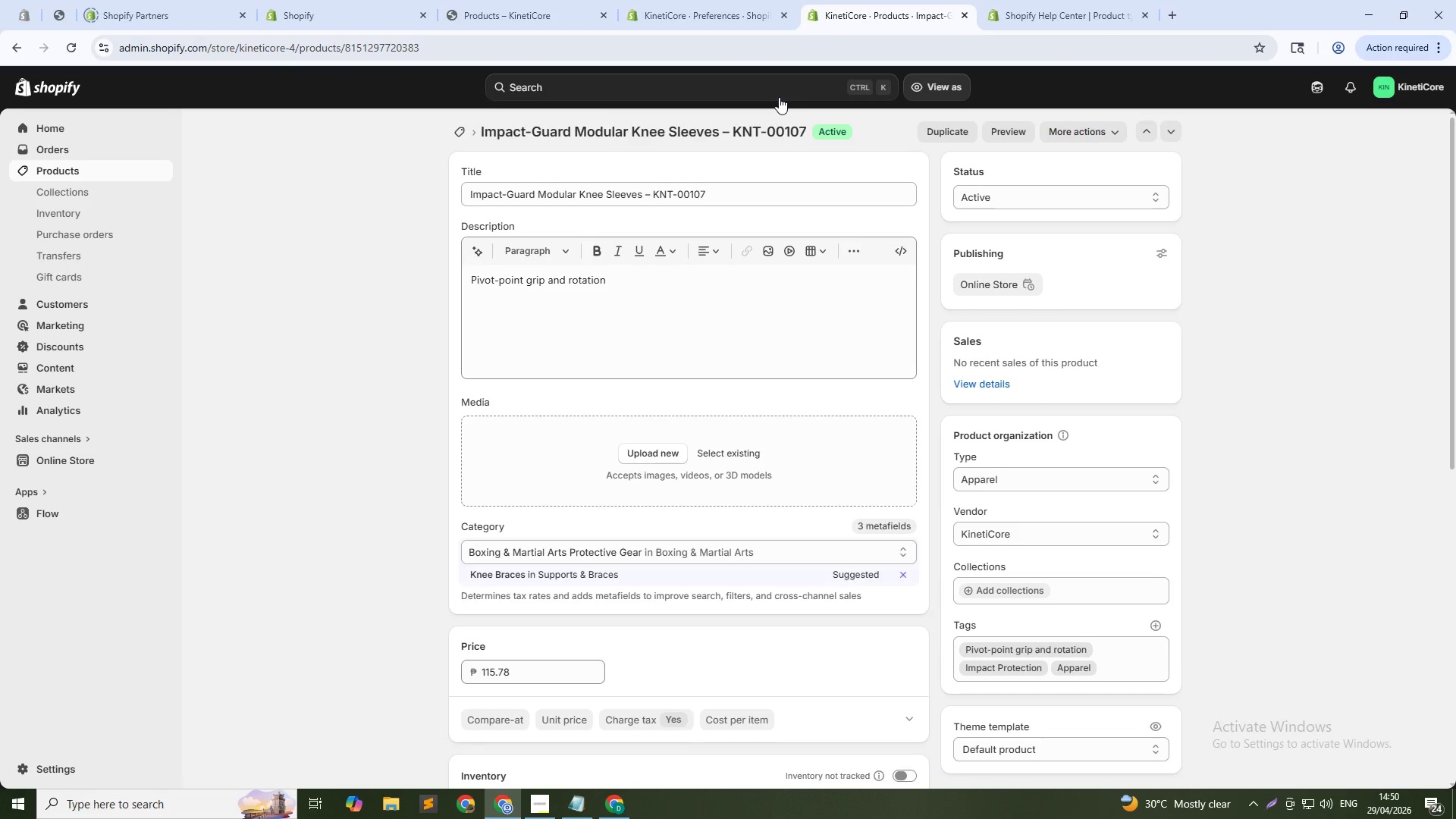 
wait(7.56)
 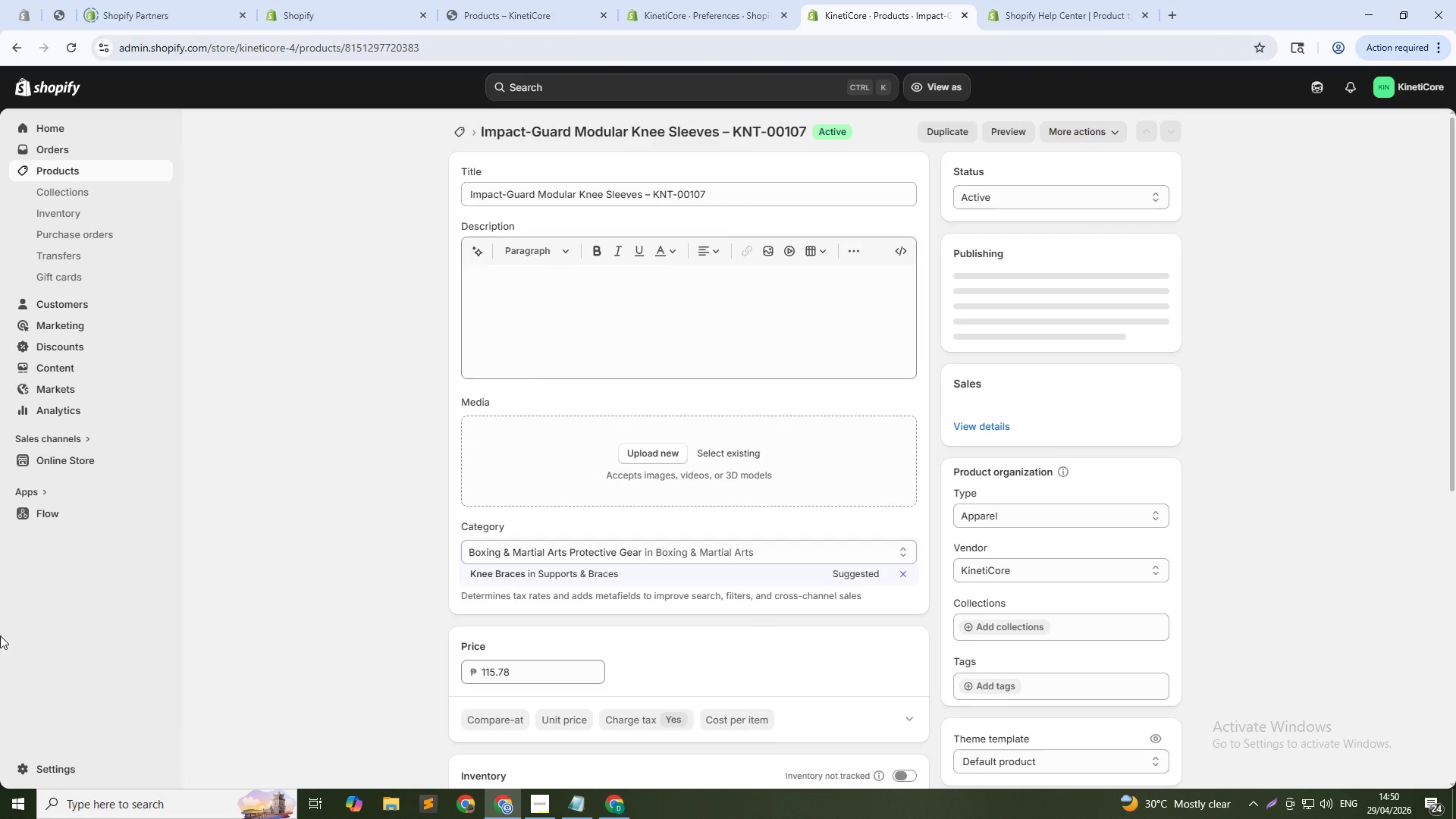 
double_click([556, 278])
 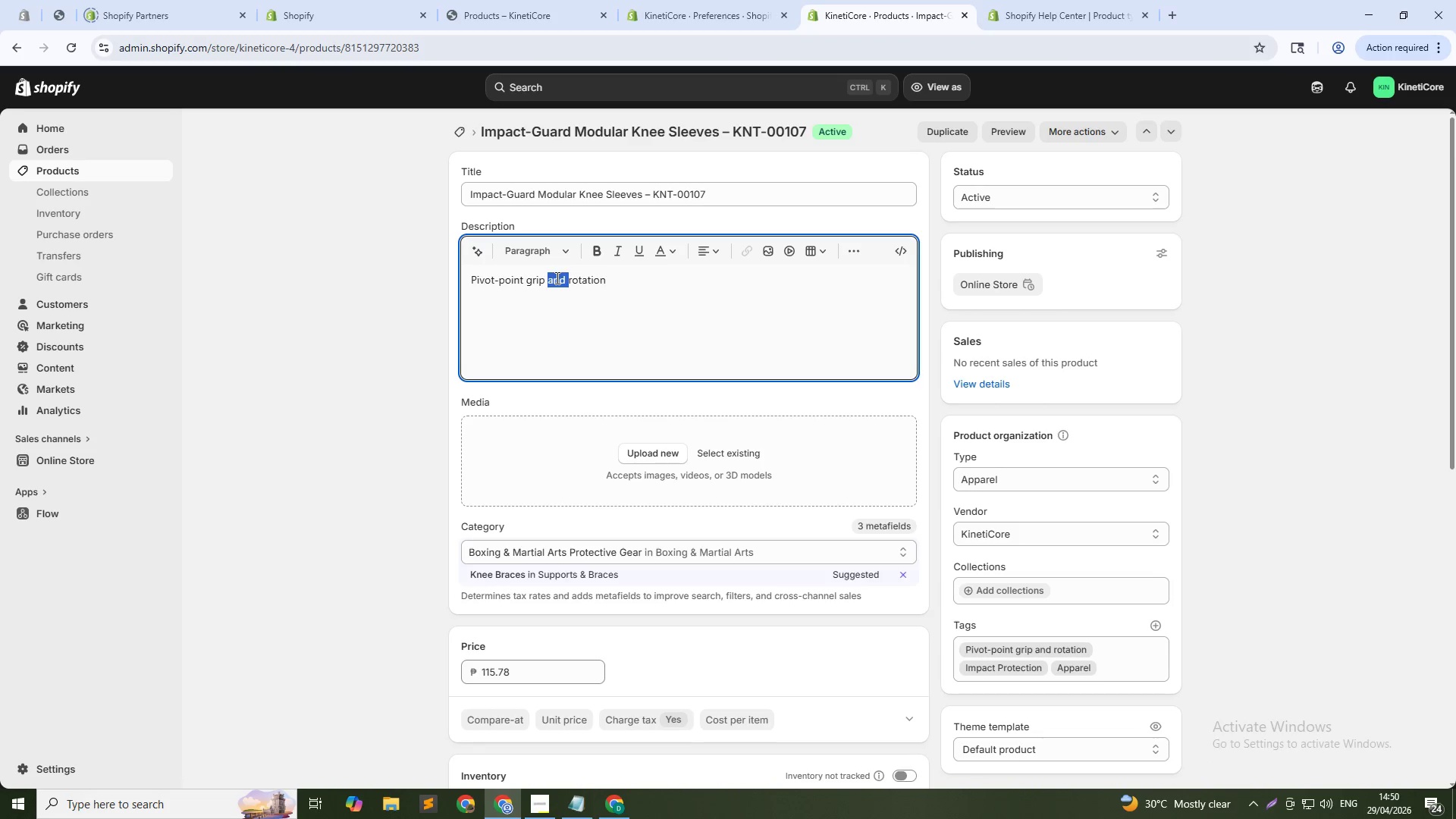 
triple_click([556, 278])
 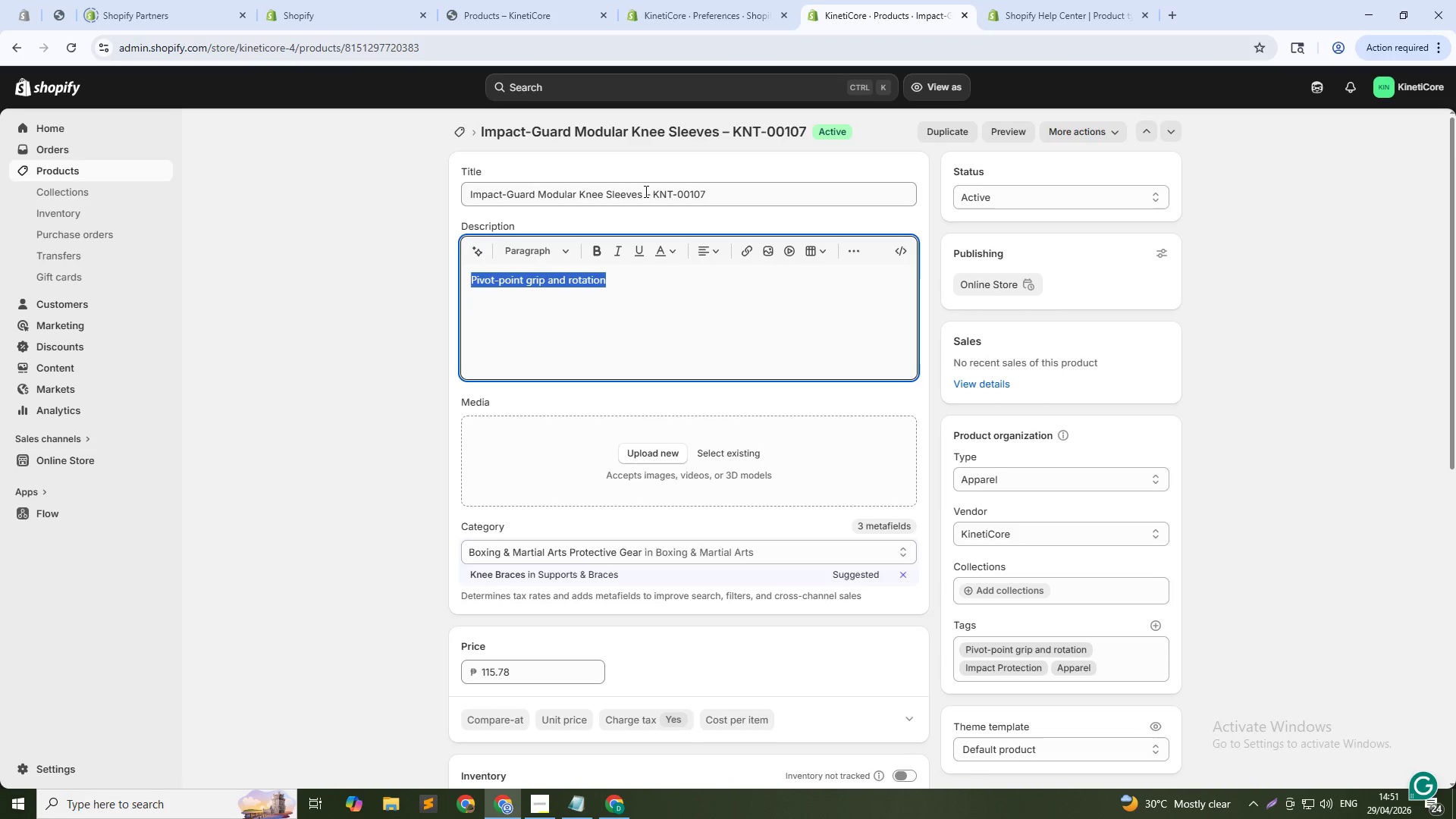 
left_click_drag(start_coordinate=[645, 193], to_coordinate=[455, 193])
 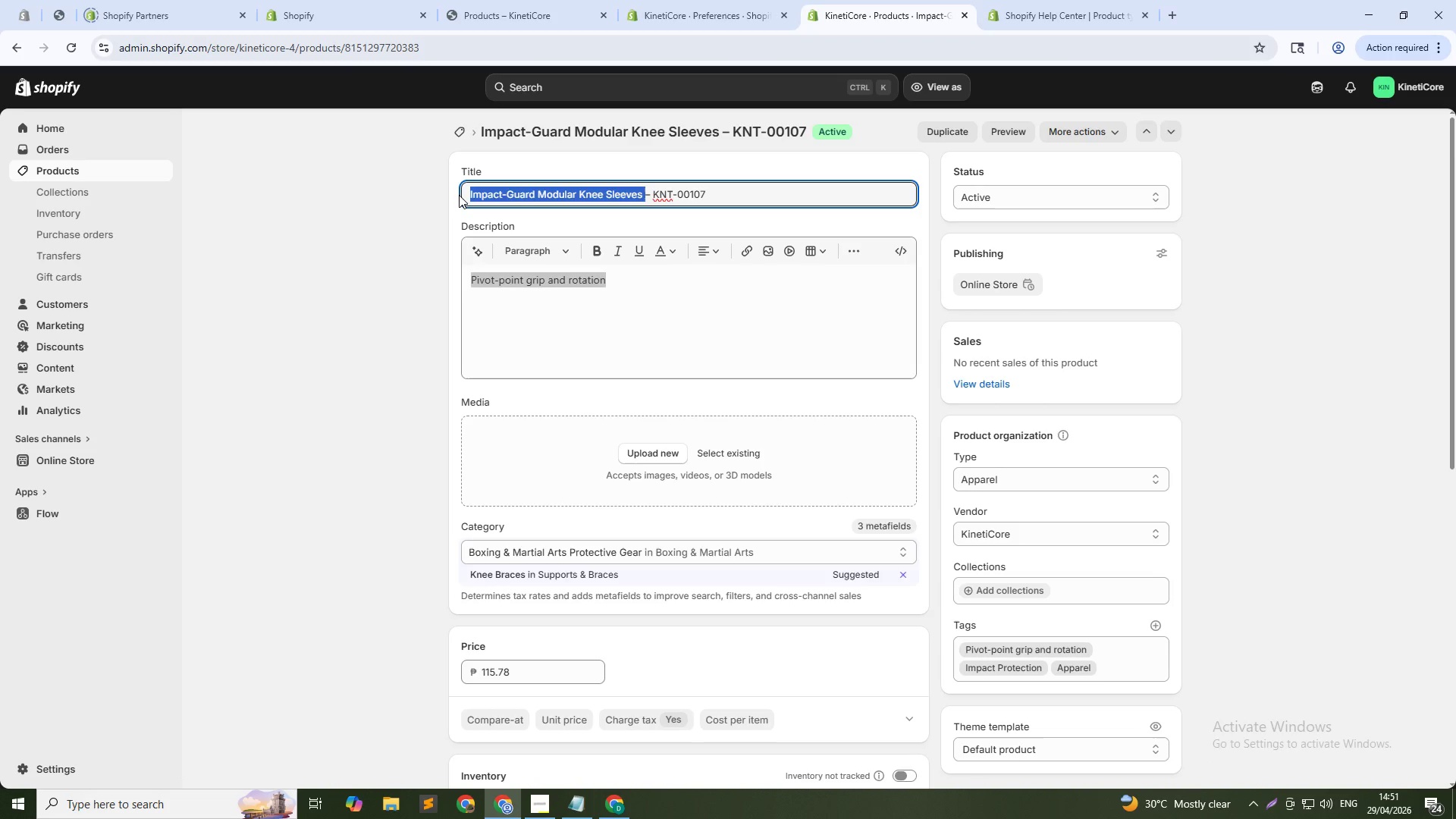 
key(Control+C)
 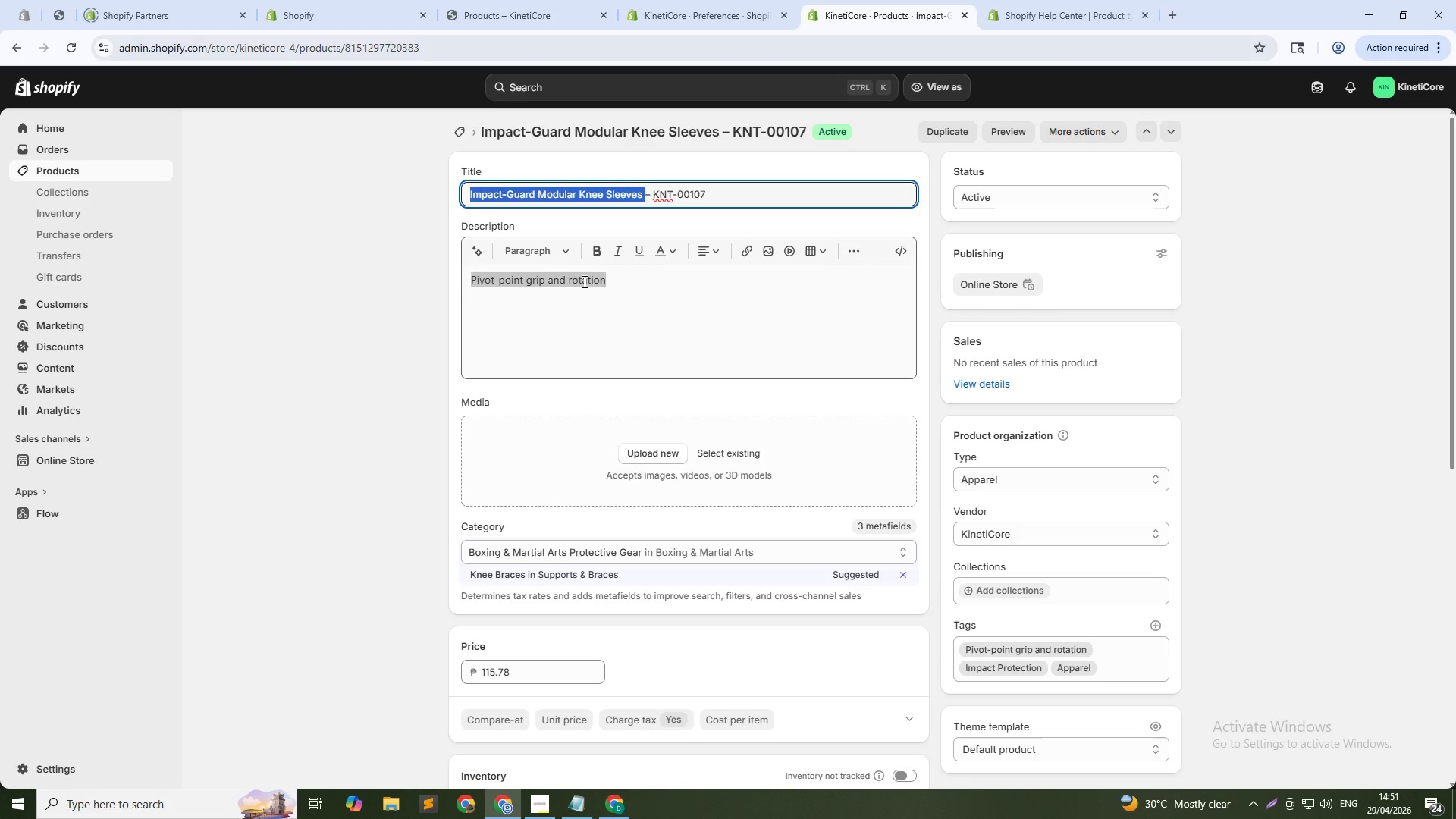 
key(Control+ControlLeft)
 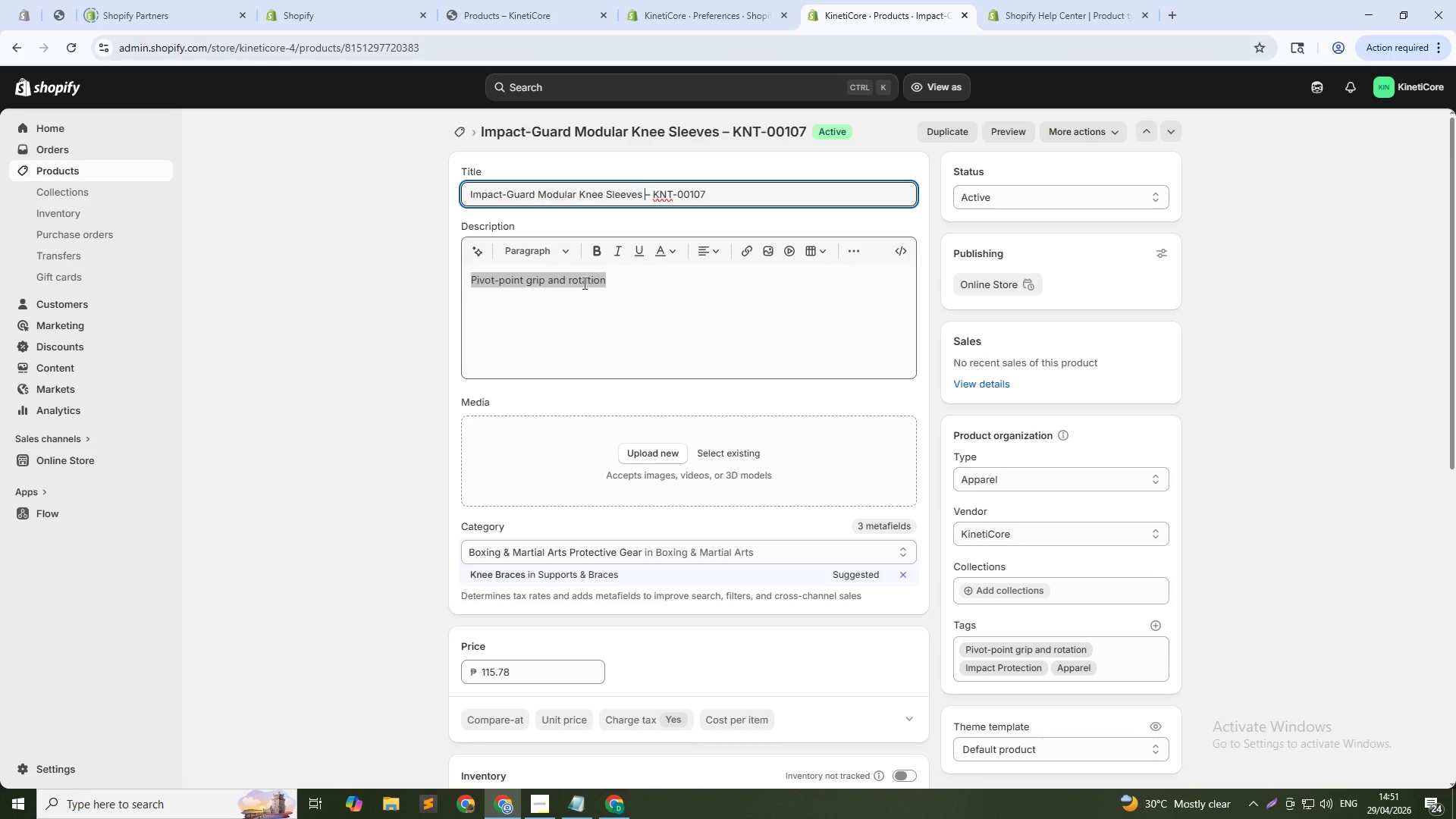 
key(Control+V)
 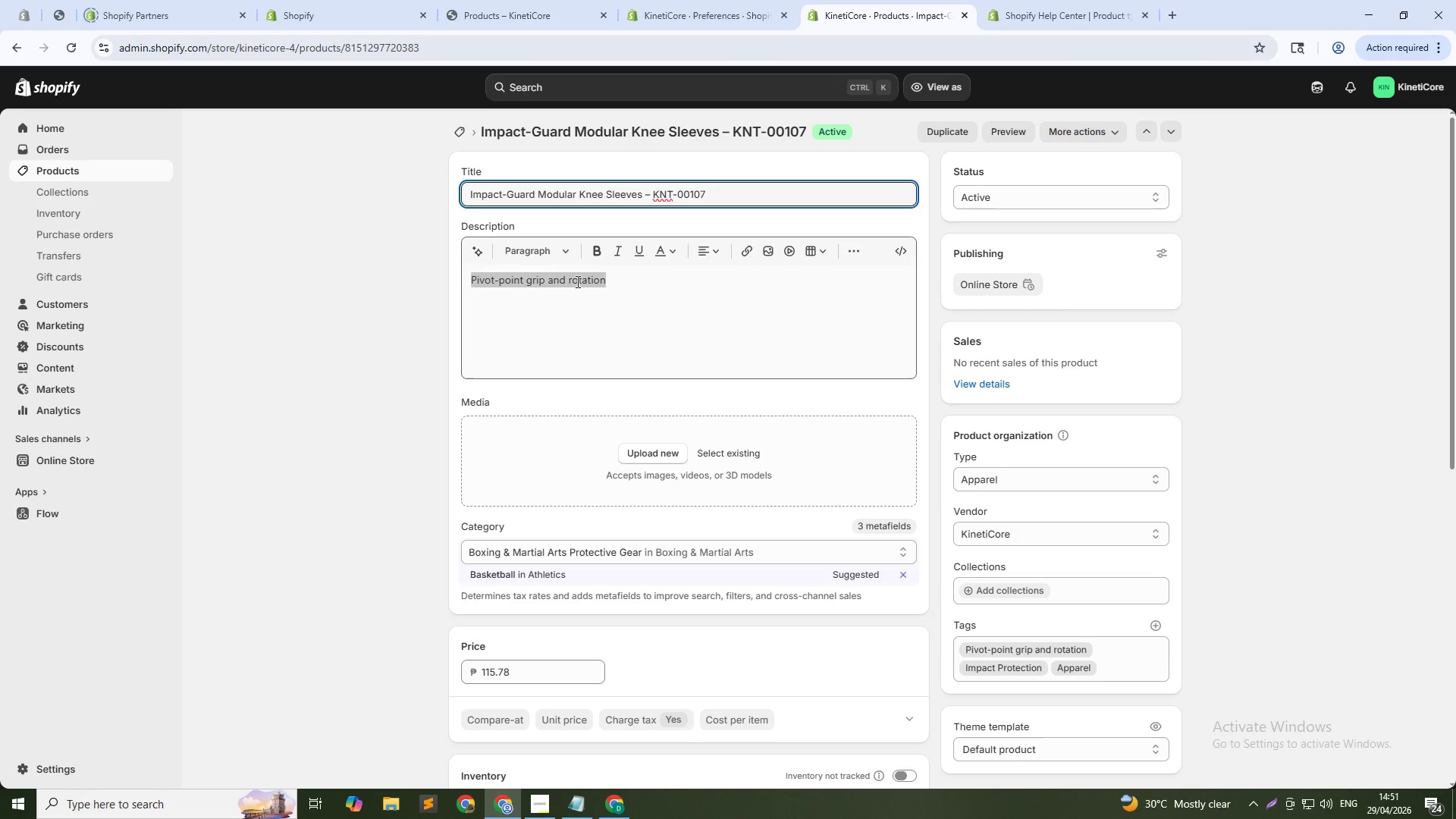 
double_click([576, 281])
 